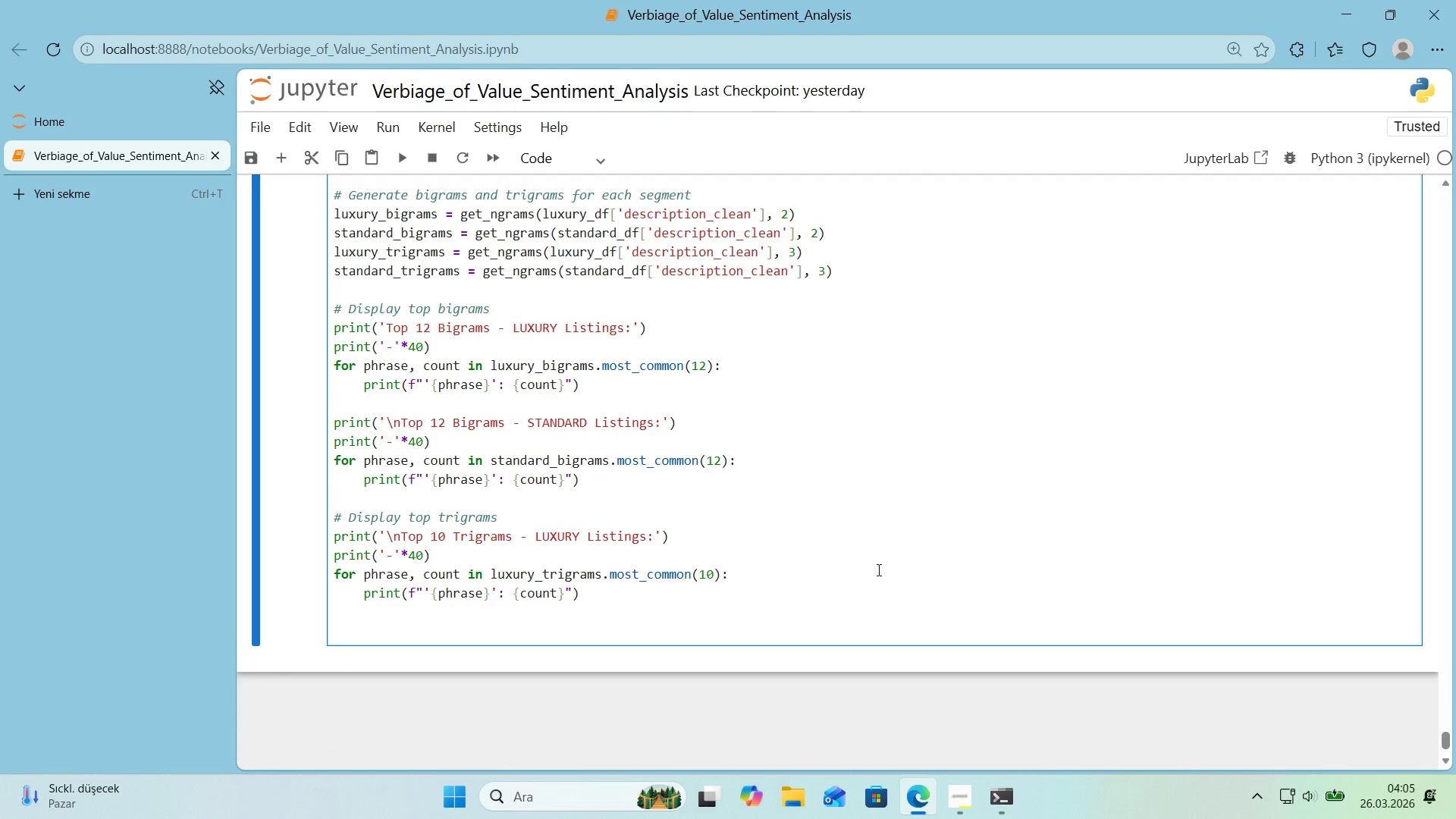 
type(pr'nt*()
 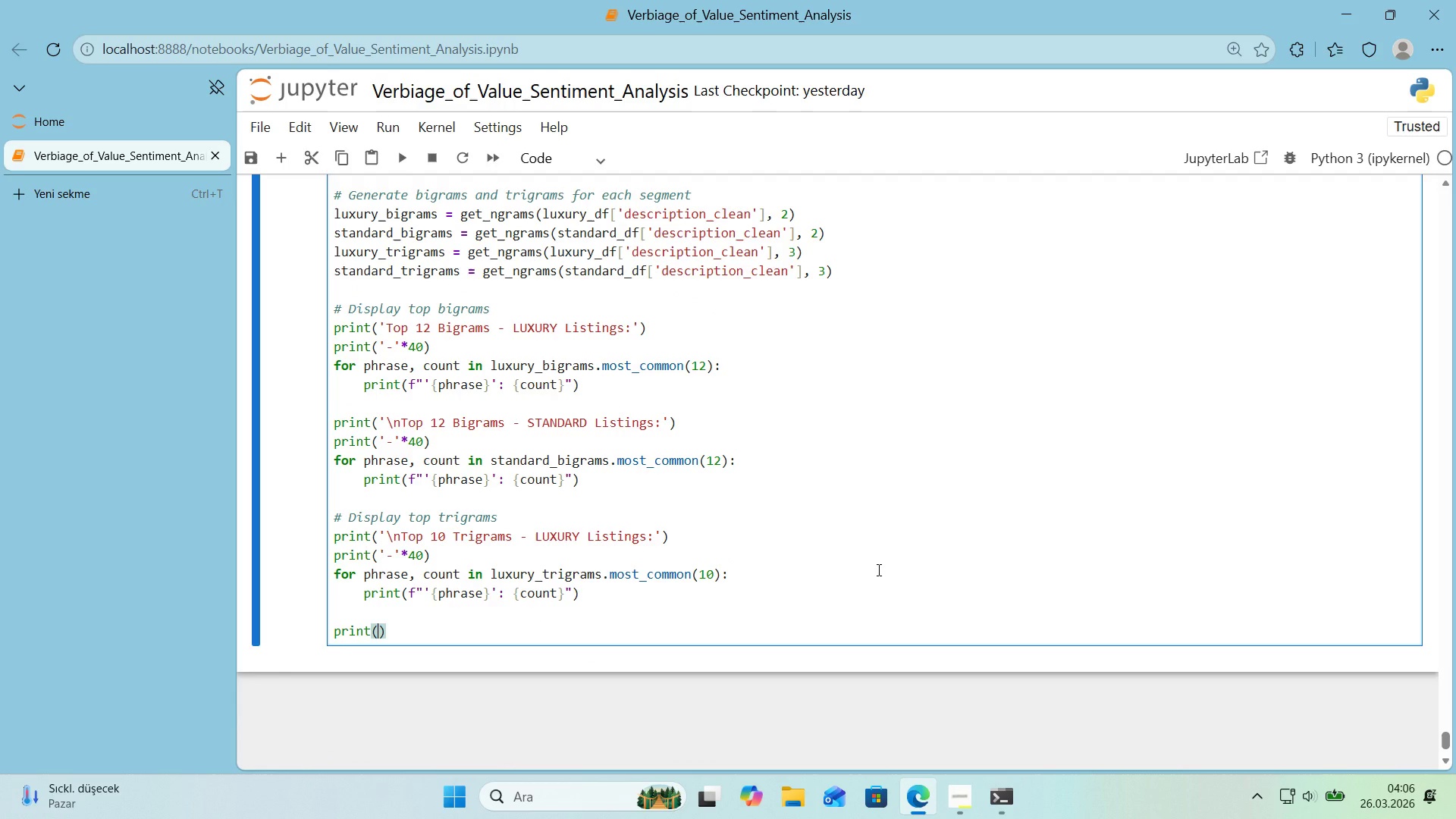 
 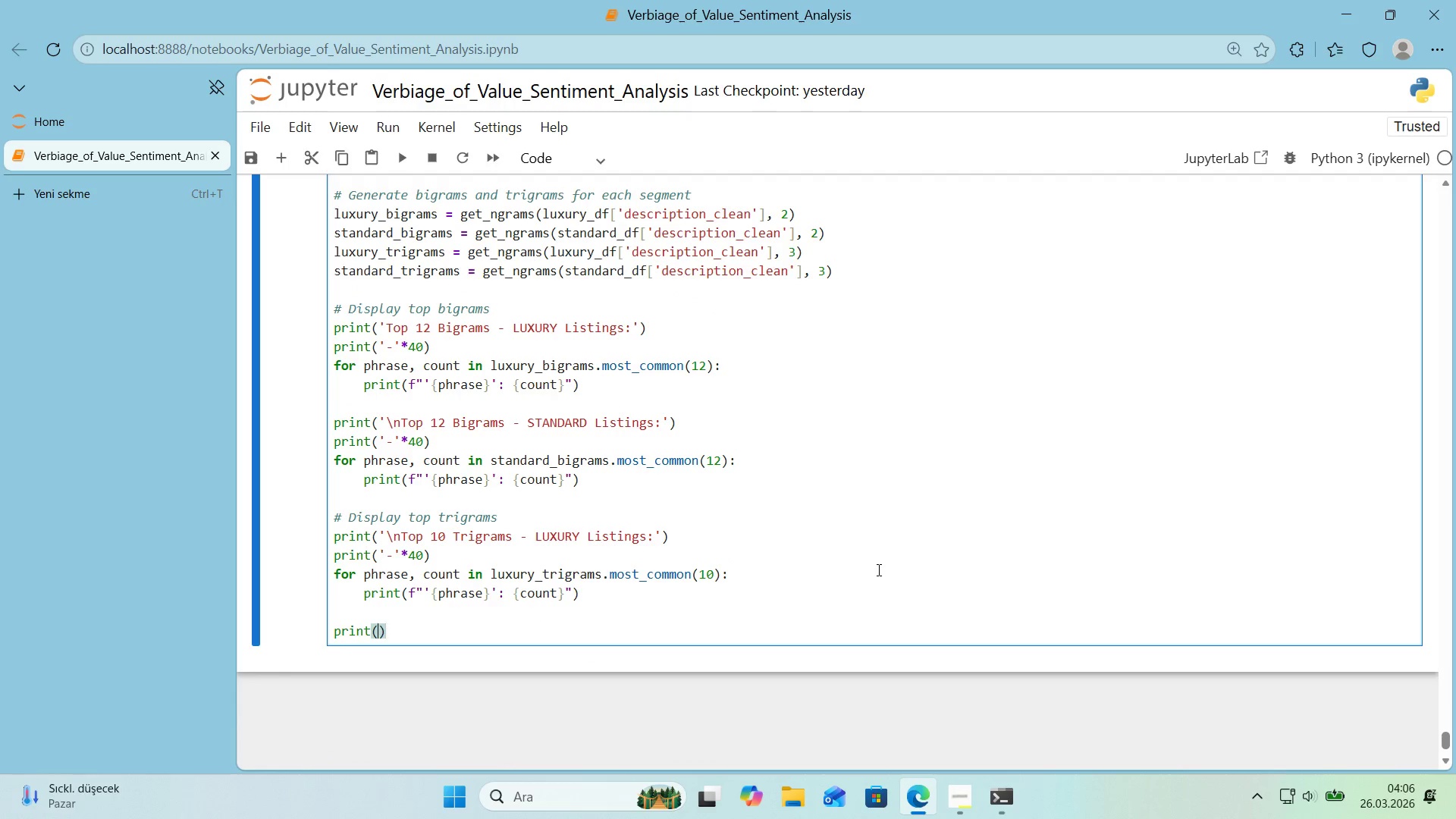 
key(ArrowLeft)
 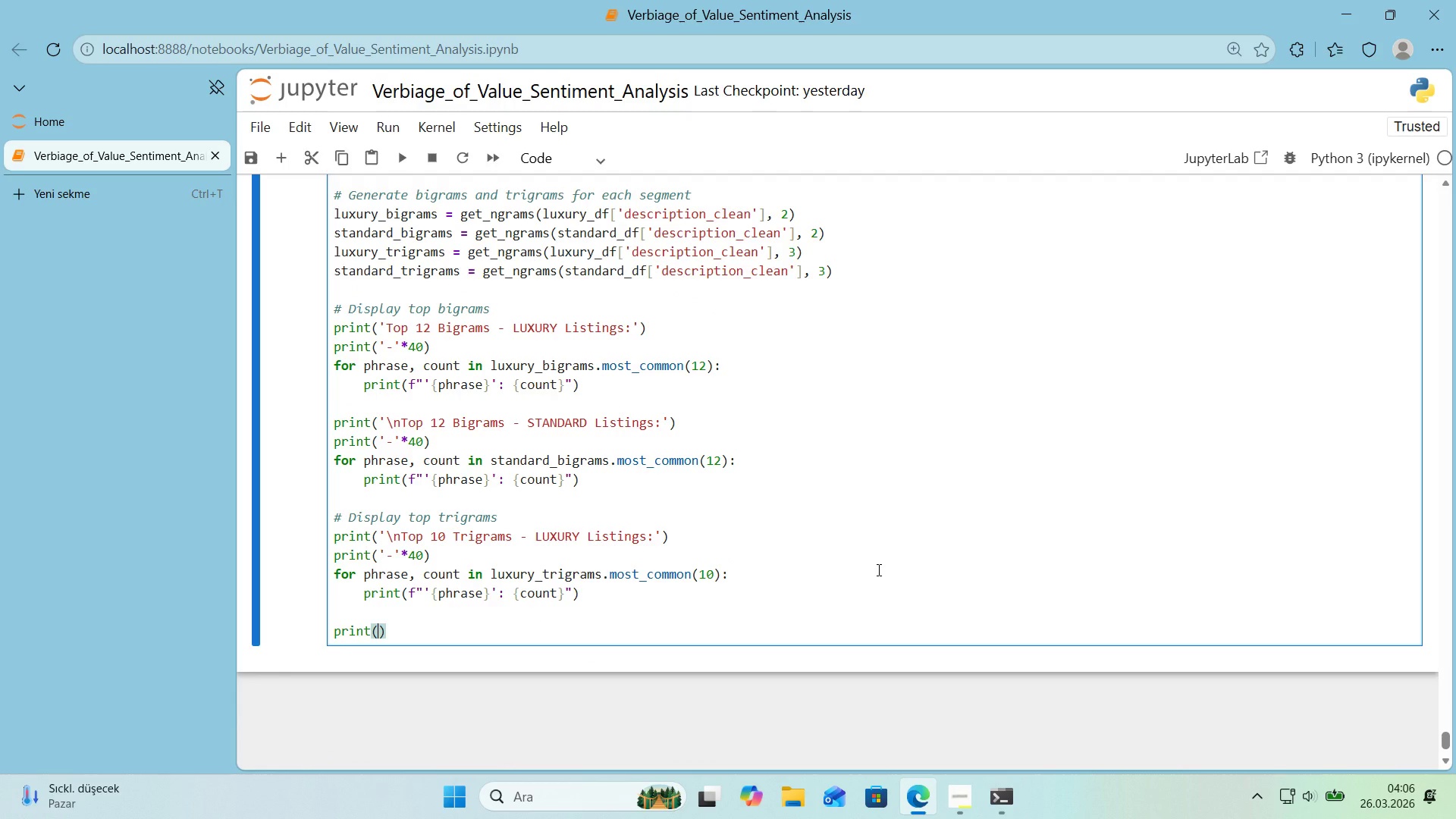 
type(@@)
 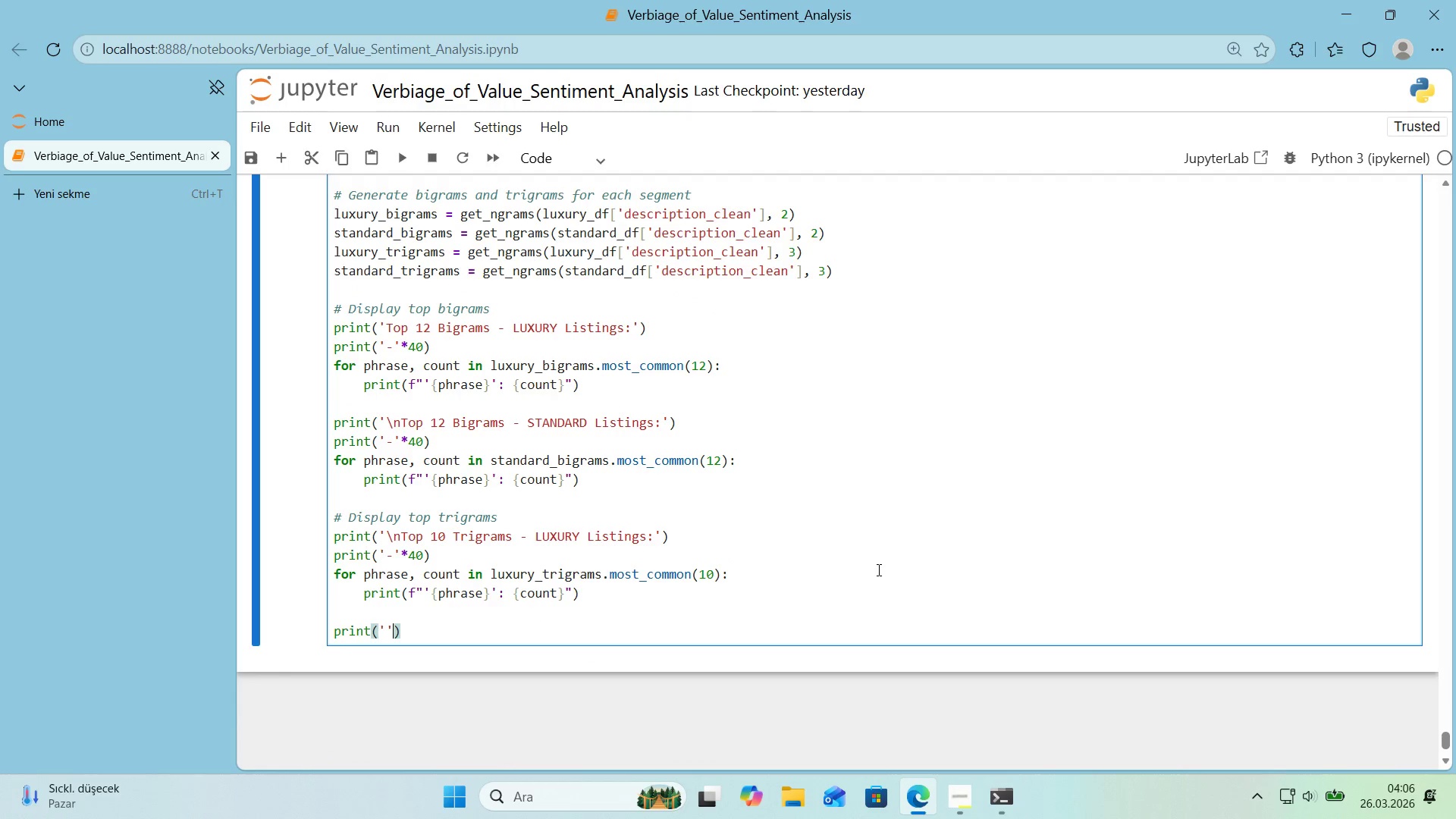 
key(ArrowLeft)
 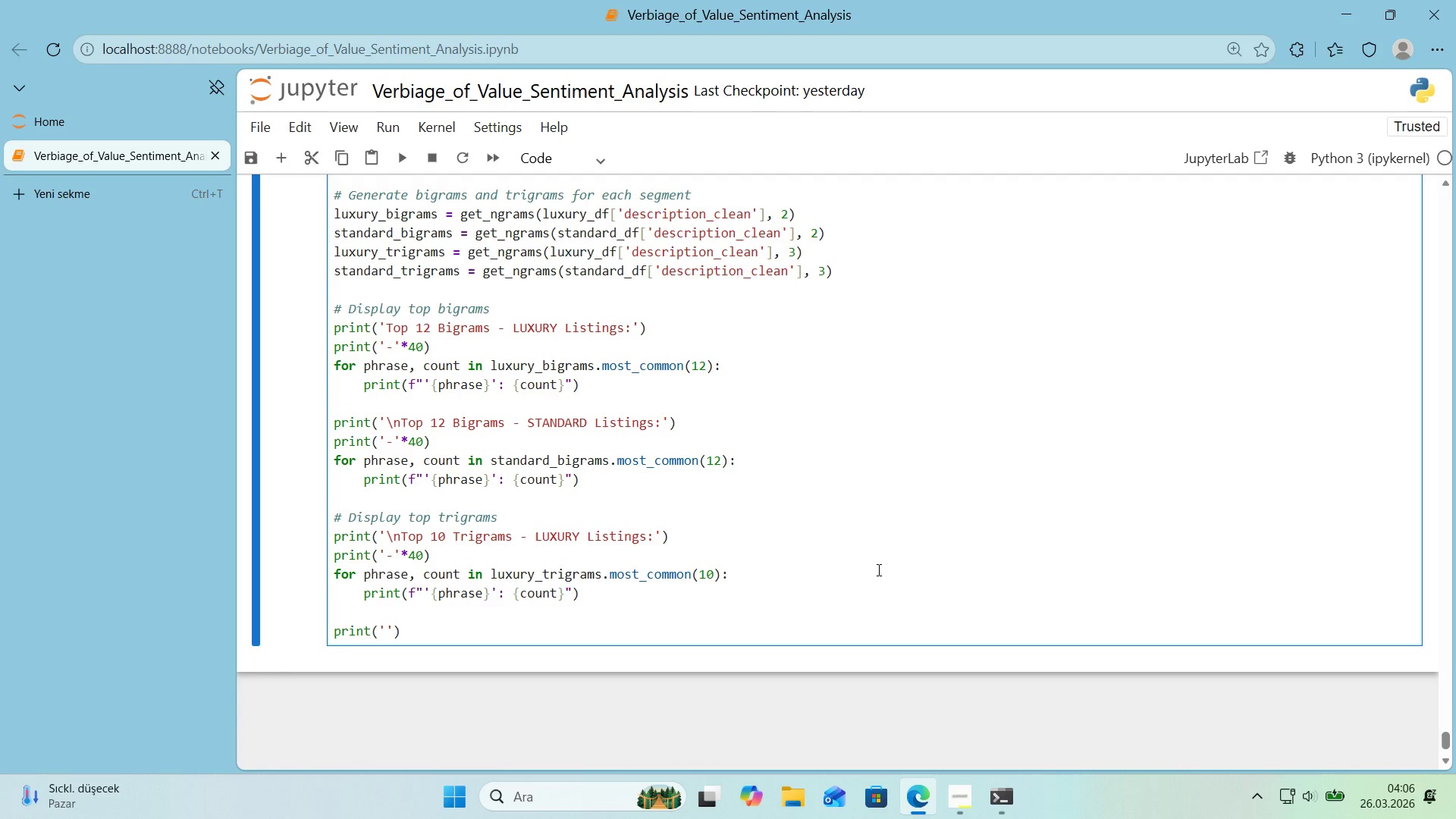 
key(Control+ControlLeft)
 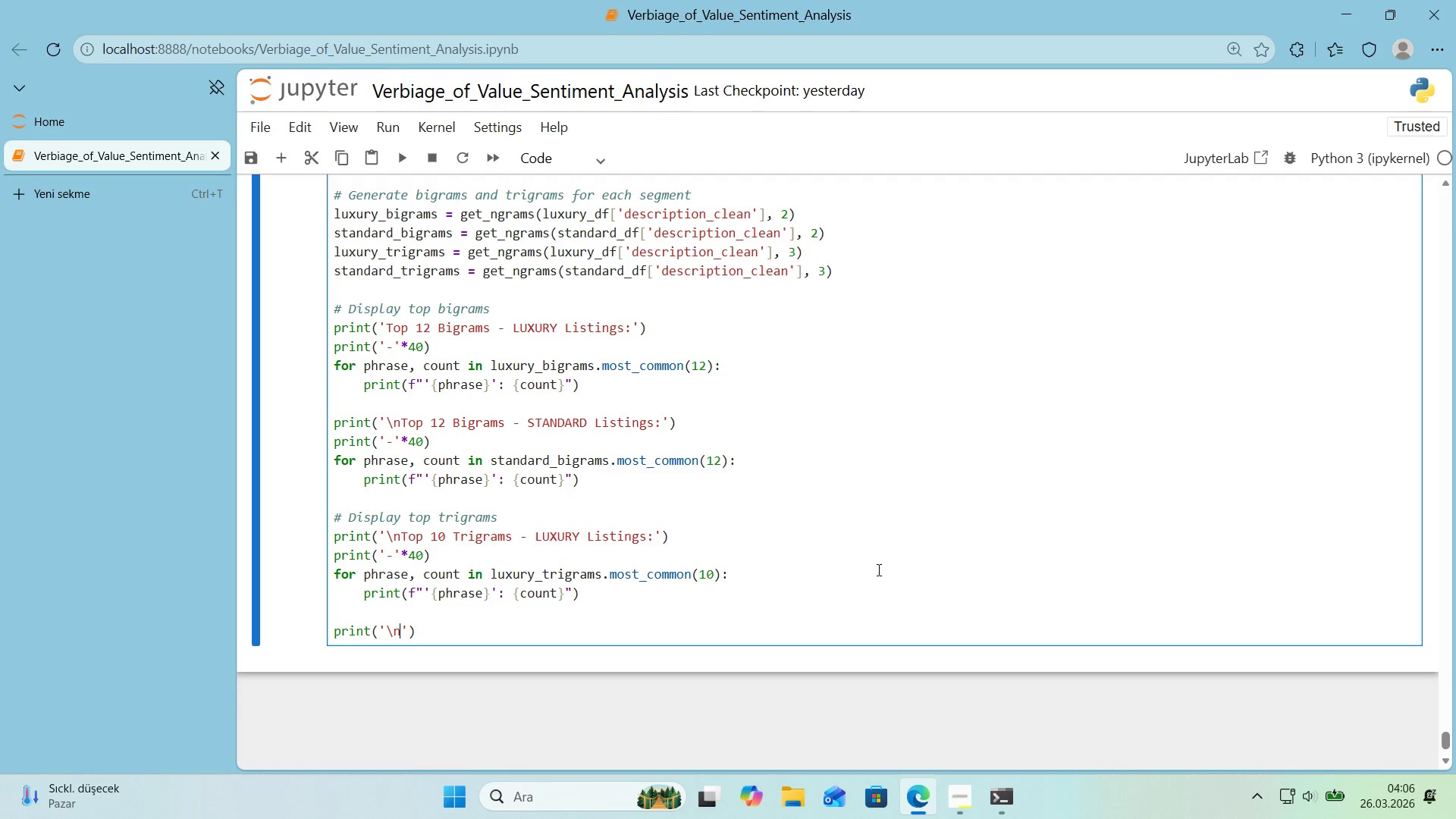 
key(Alt+Control+AltRight)
 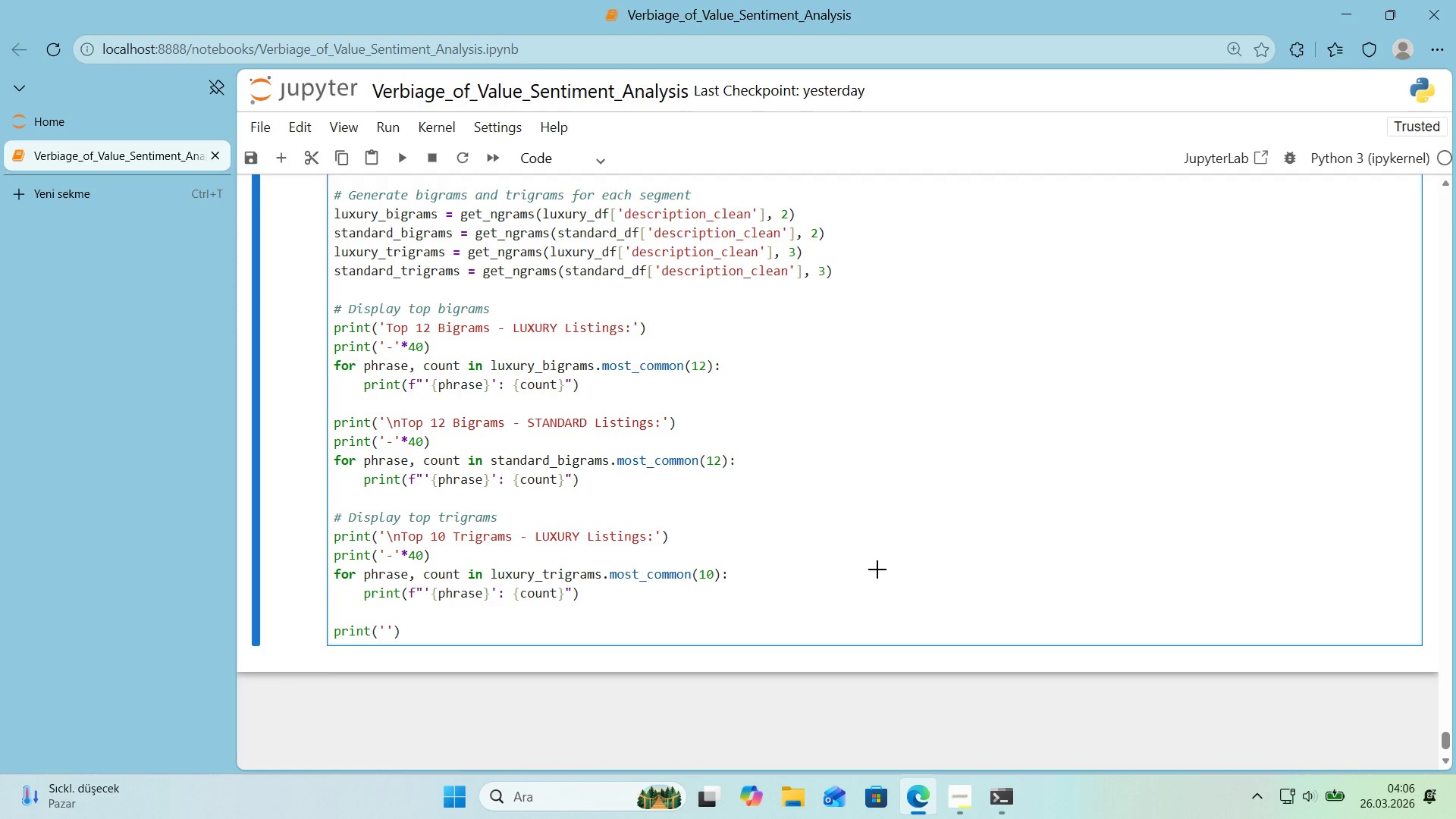 
key(Alt+Control+IntlYen)
 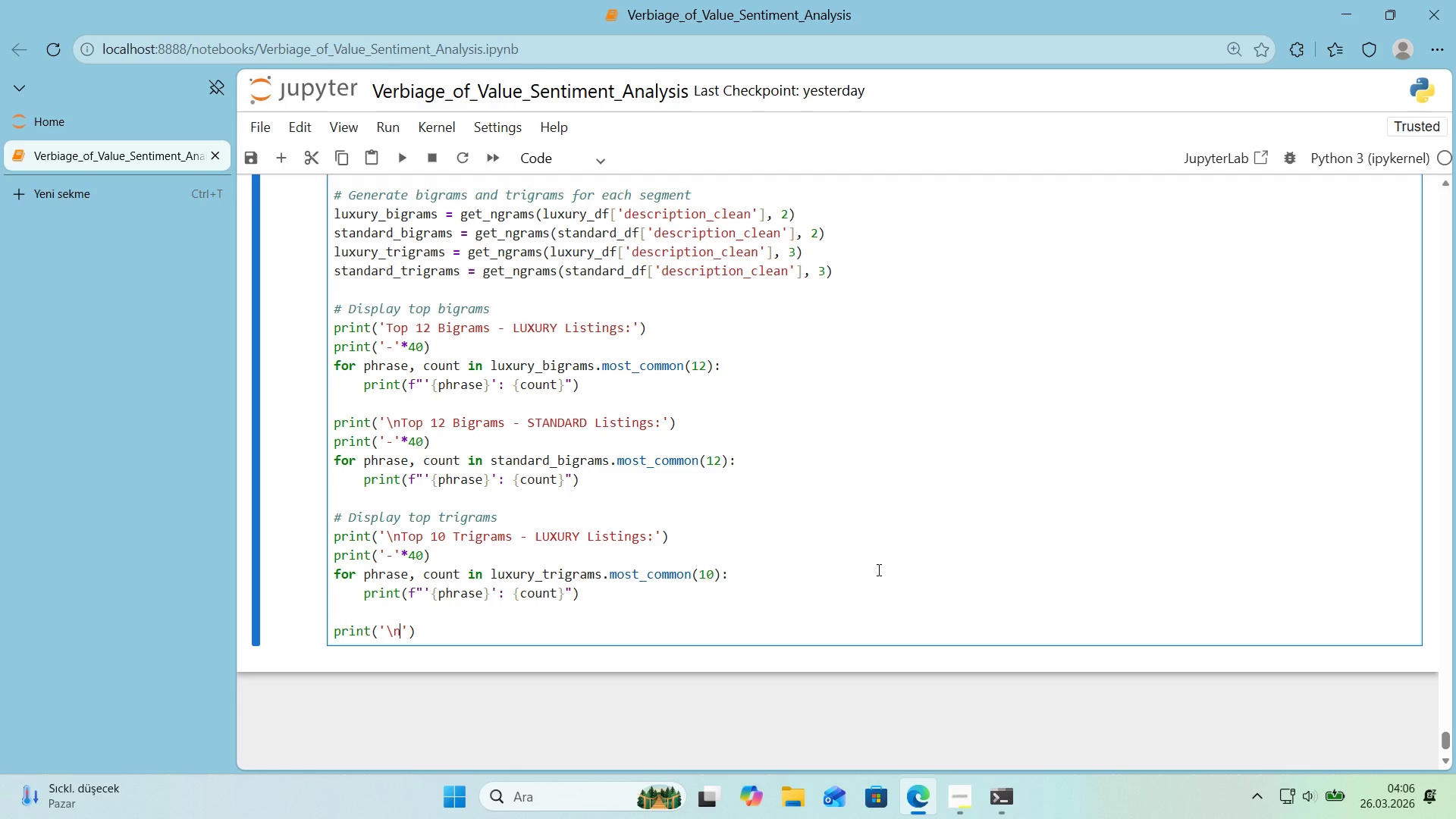 
type(nTop 10 Tr'grams - ss)
key(Backspace)
key(Backspace)
type(STANDARD L'st'ngs)
 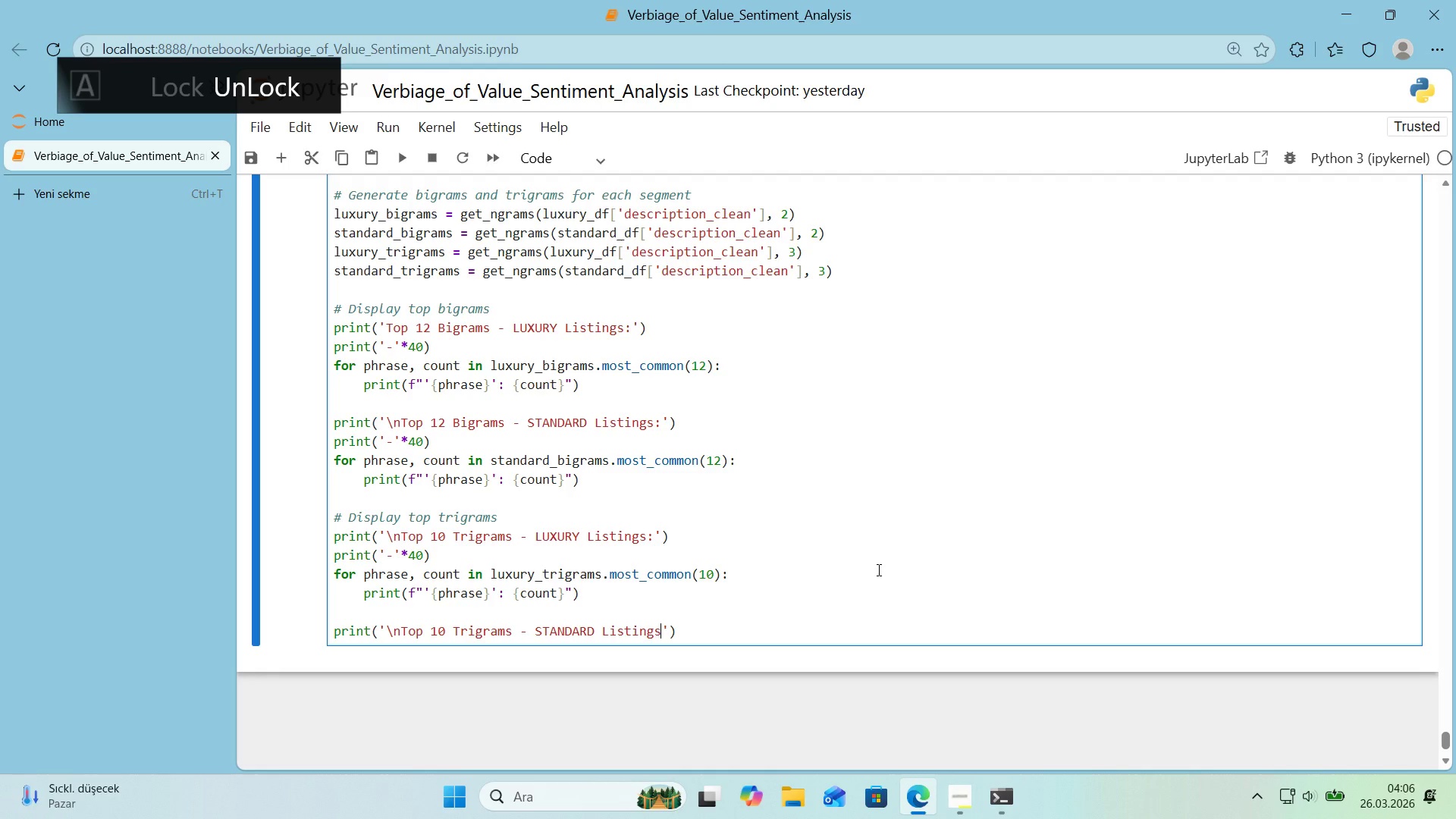 
key(ArrowRight)
 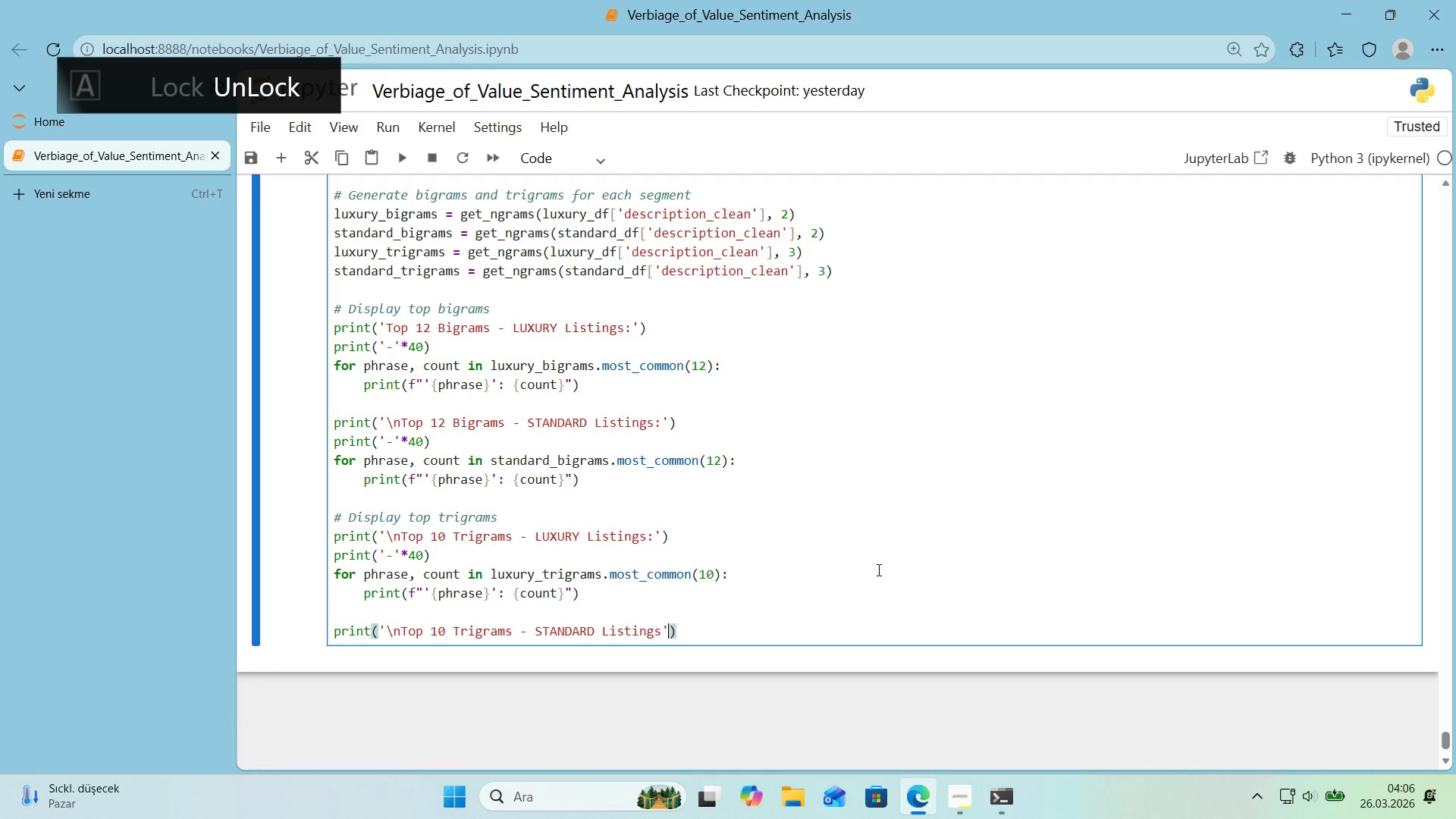 
key(ArrowLeft)
 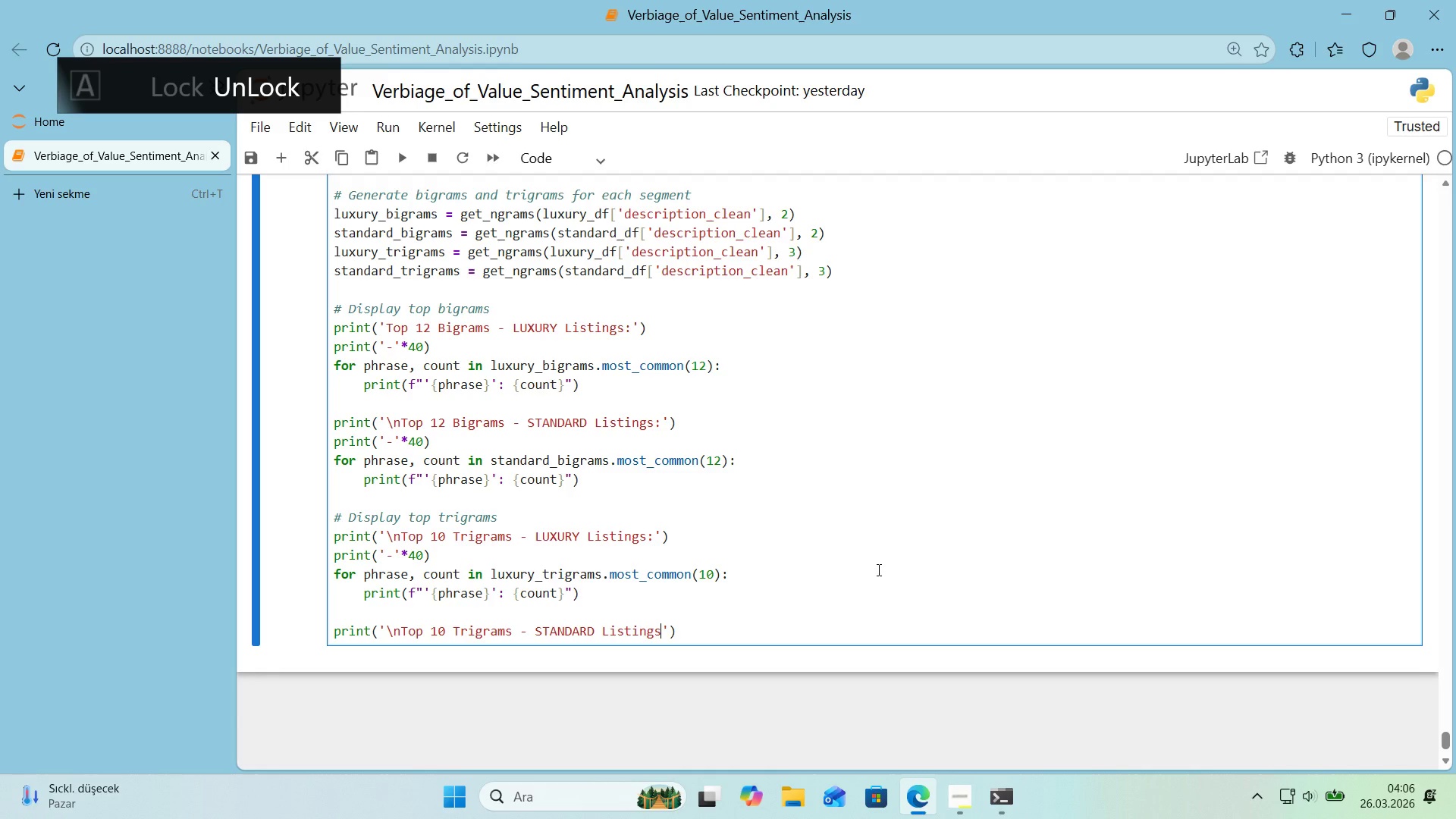 
key(Shift+ShiftRight)
 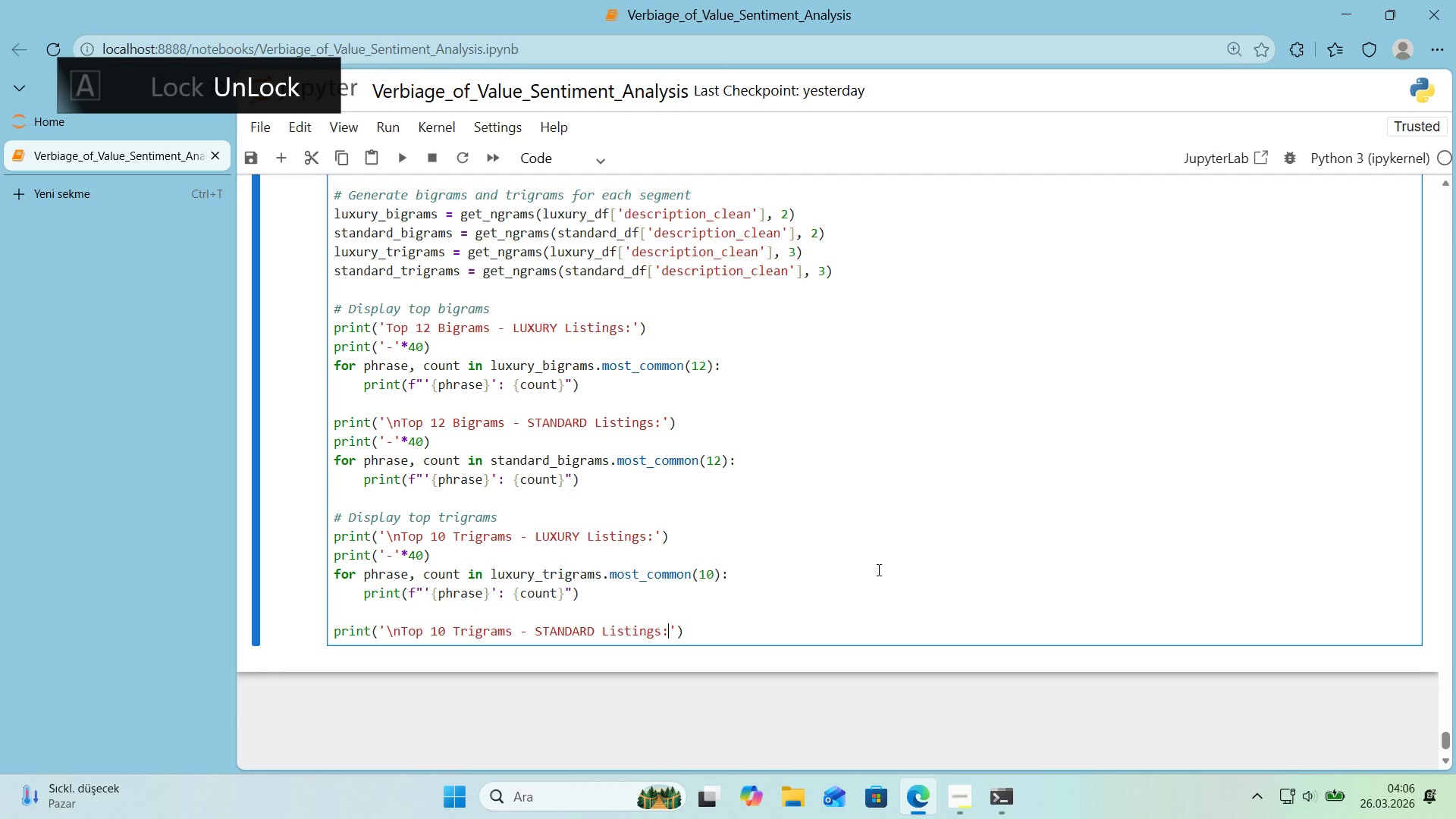 
key(Shift+Period)
 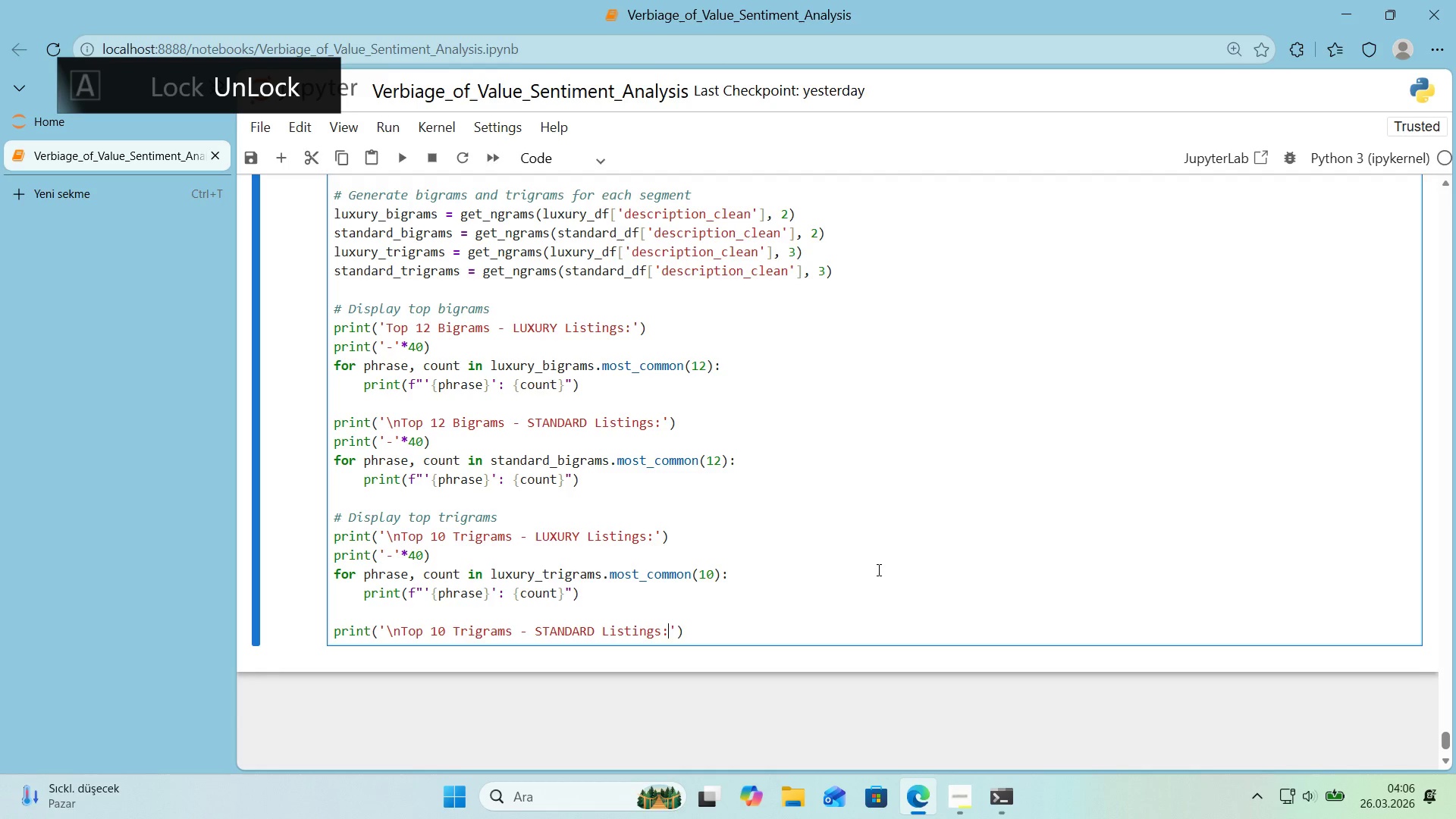 
key(ArrowRight)
 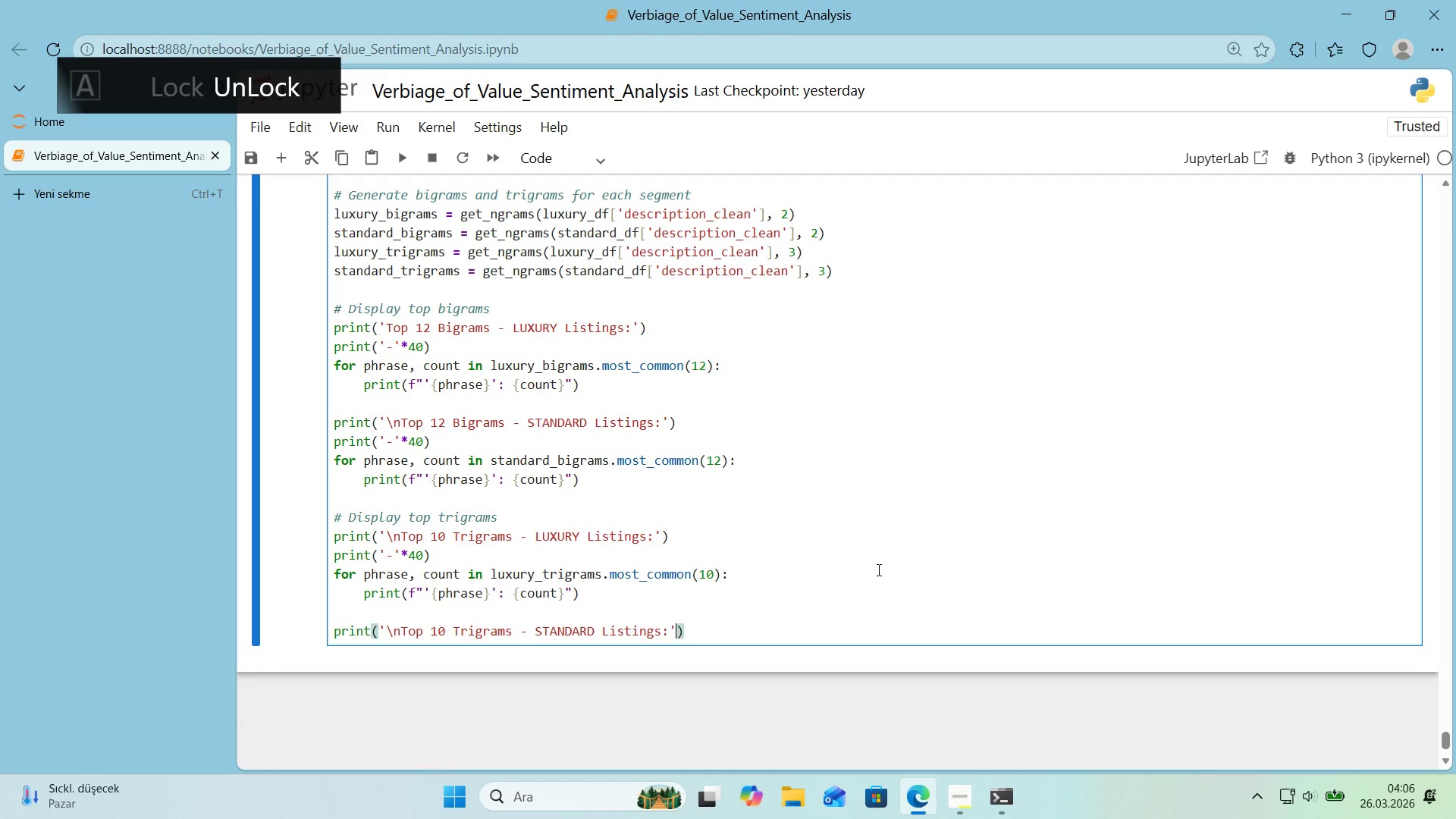 
key(ArrowRight)
 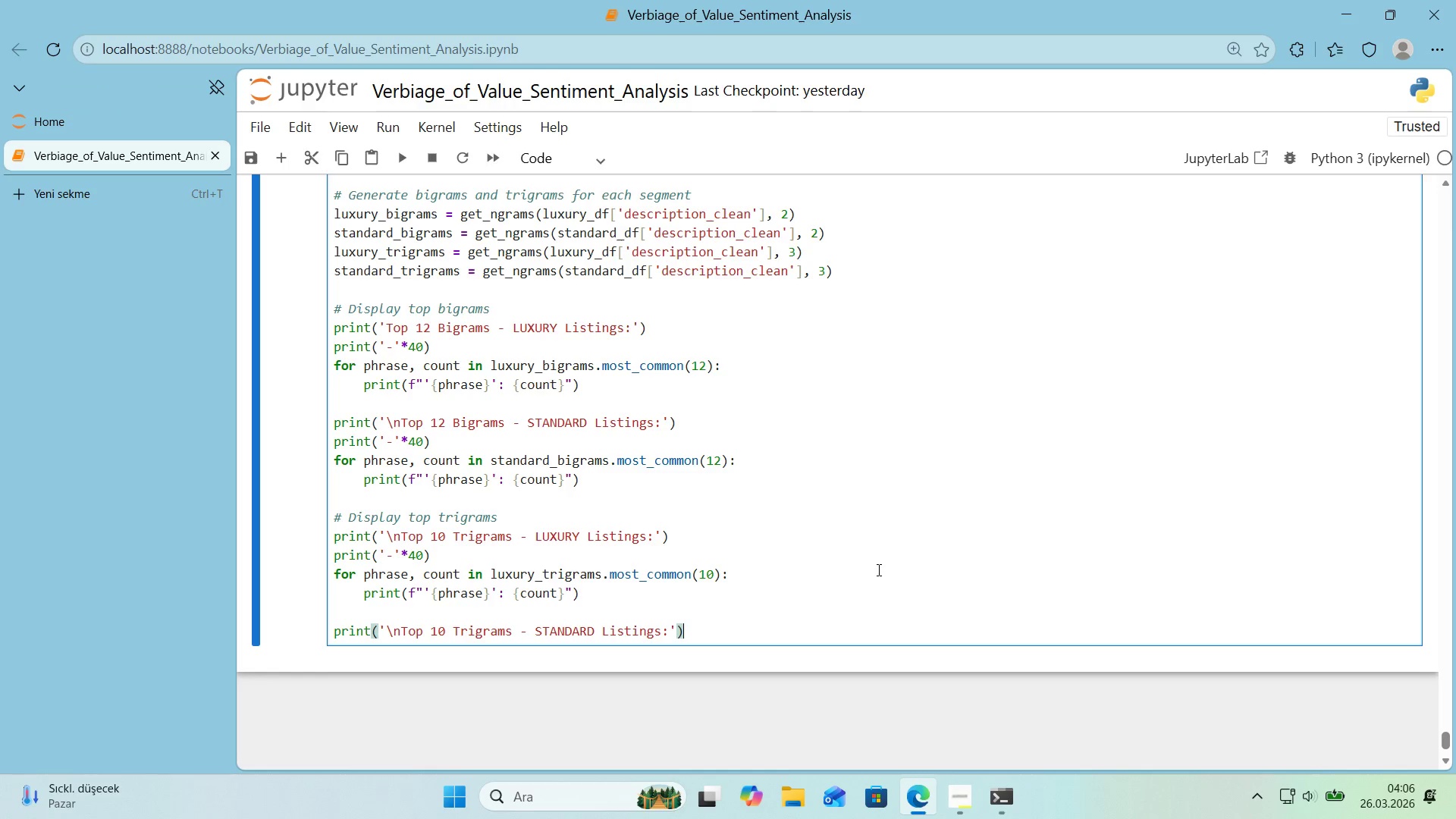 
key(Enter)
 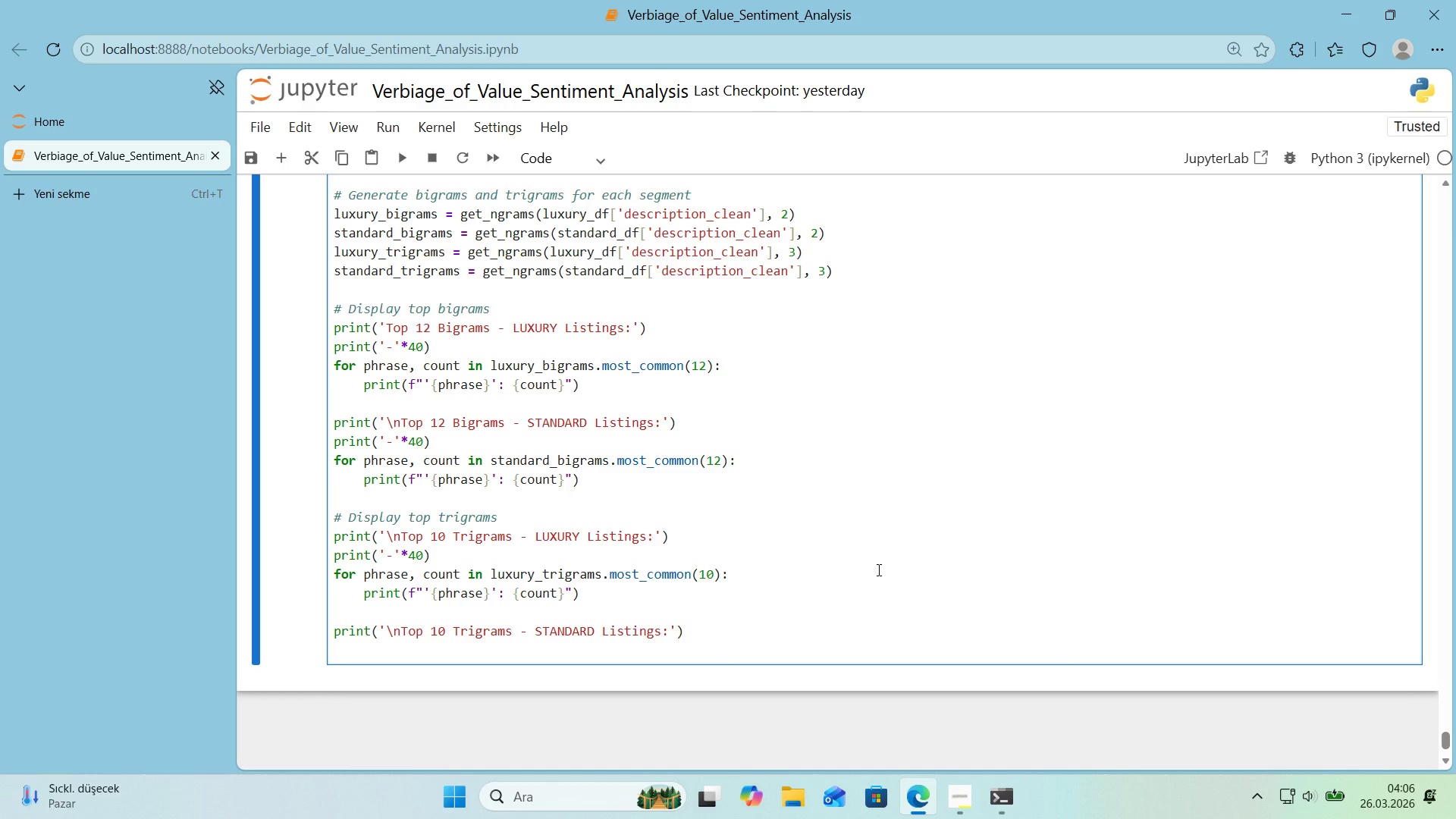 
type(pr'nt*()
 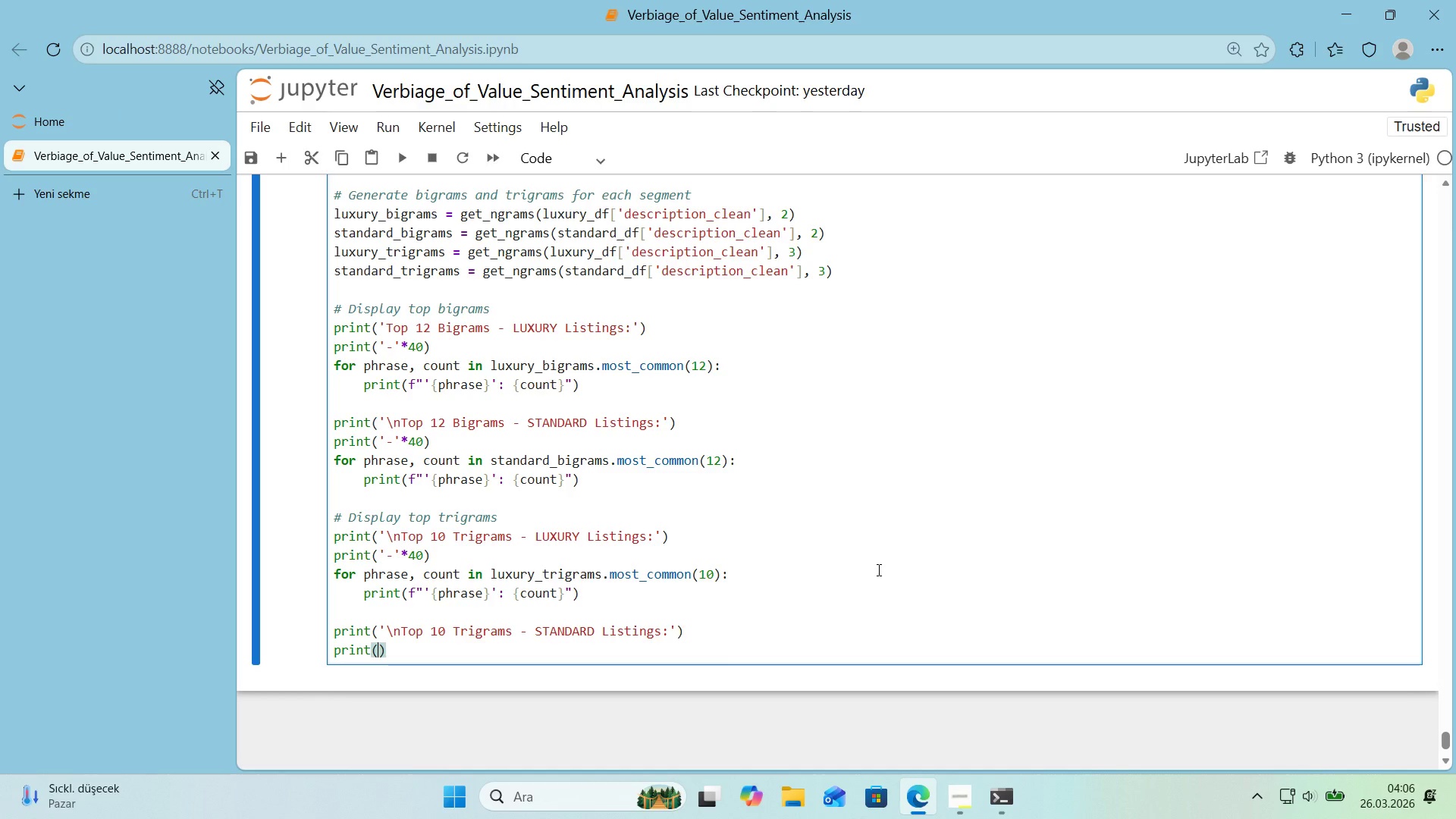 
 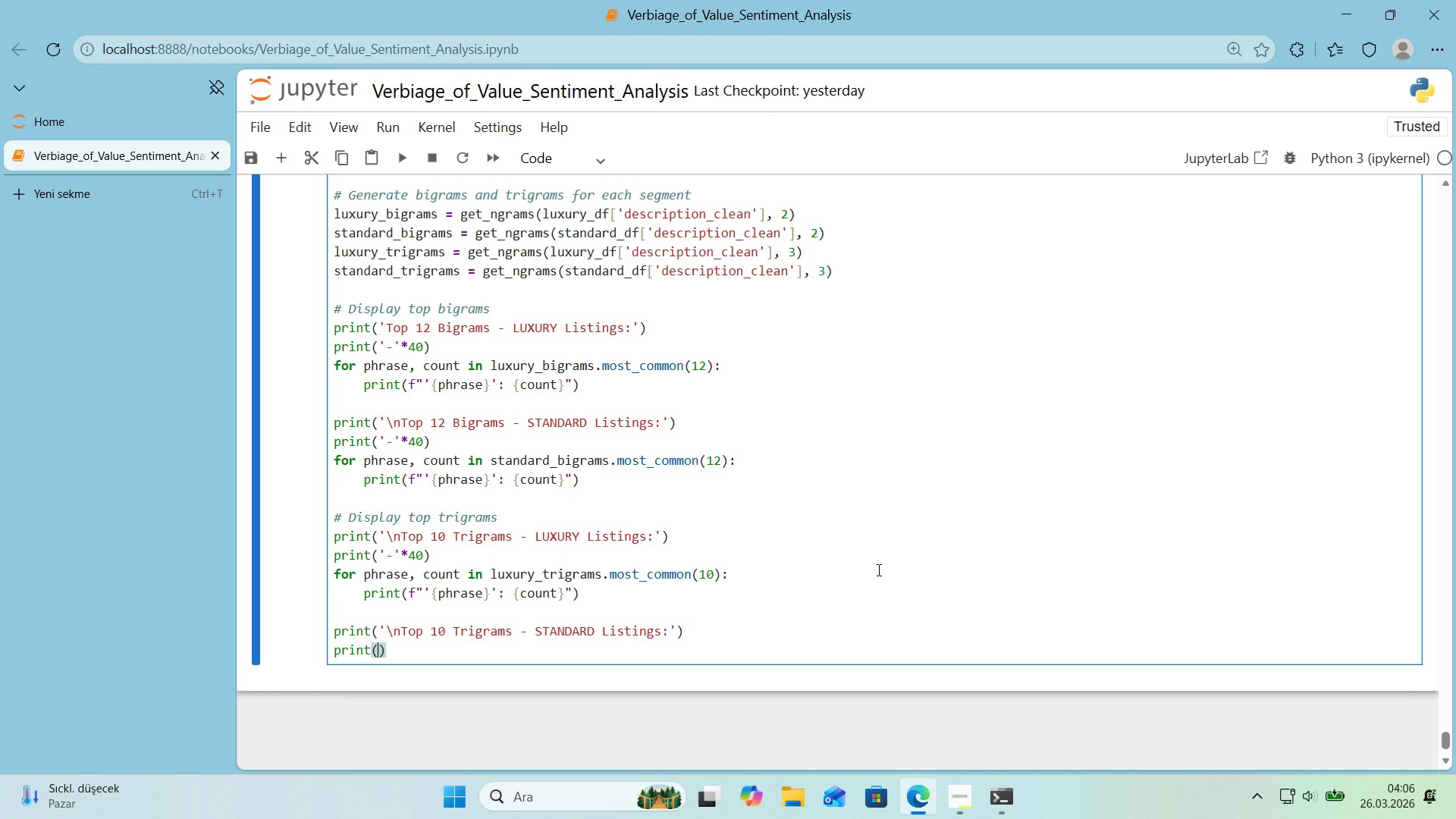 
key(ArrowLeft)
 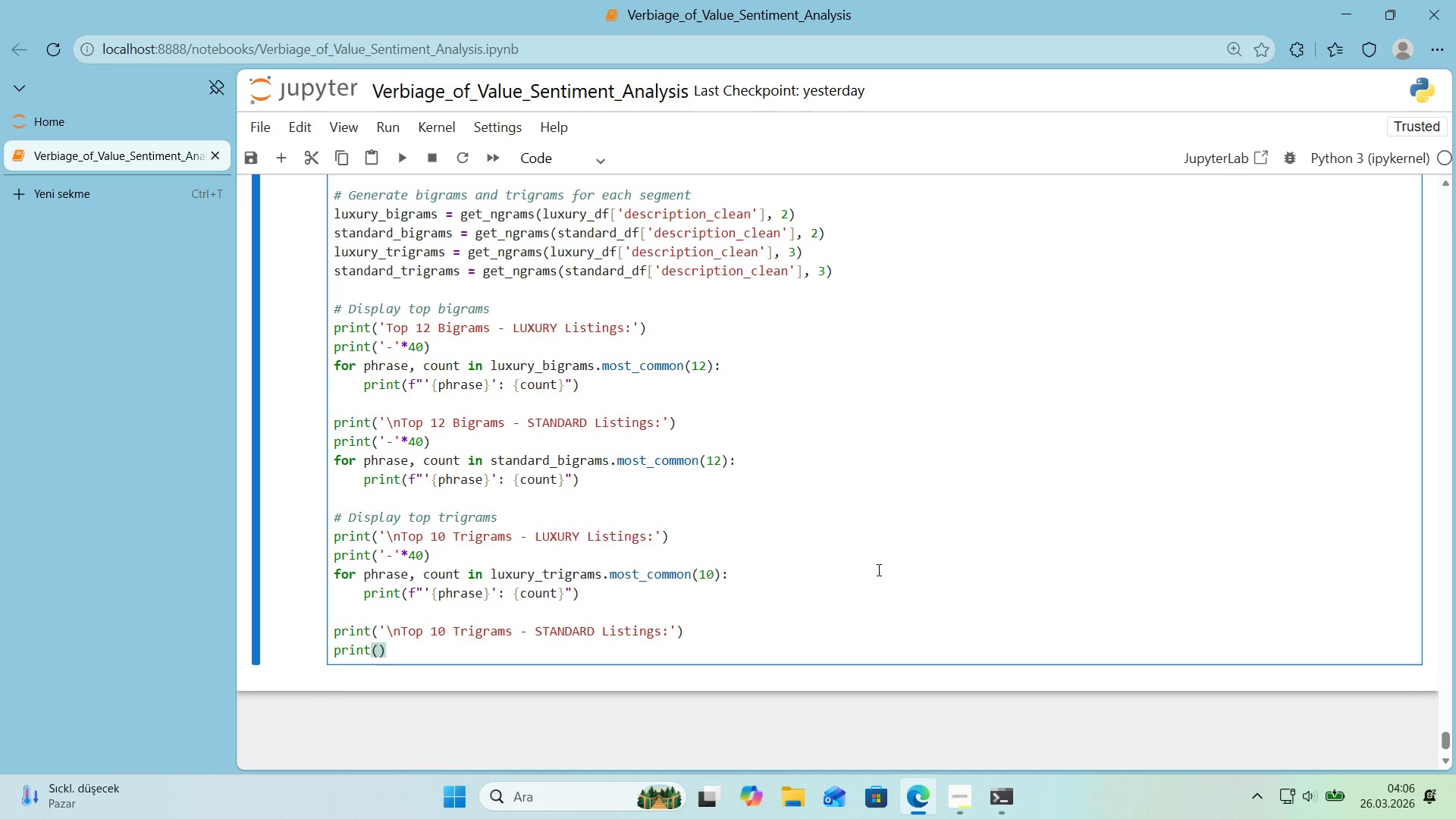 
type(@@)
 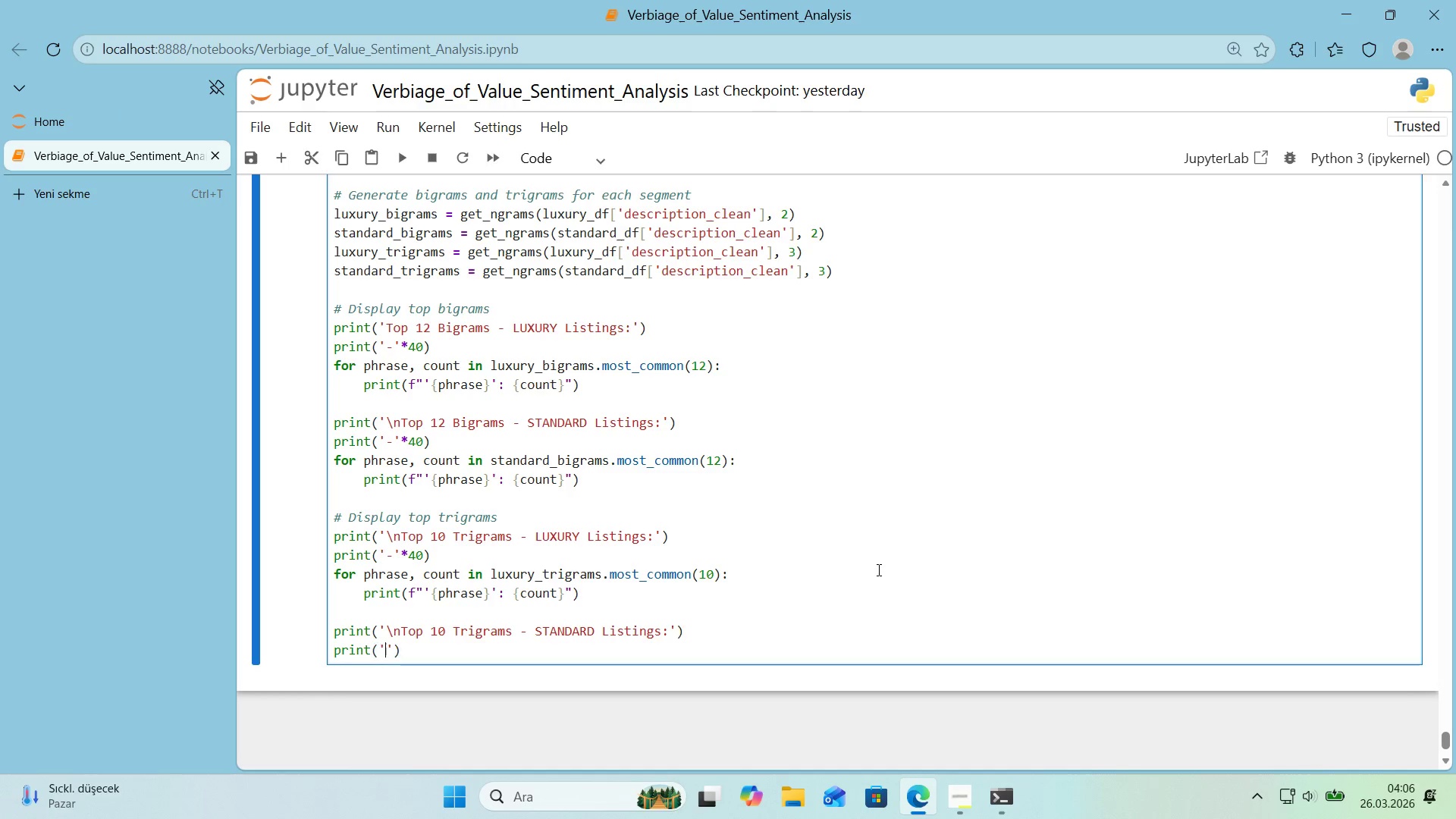 
key(ArrowLeft)
 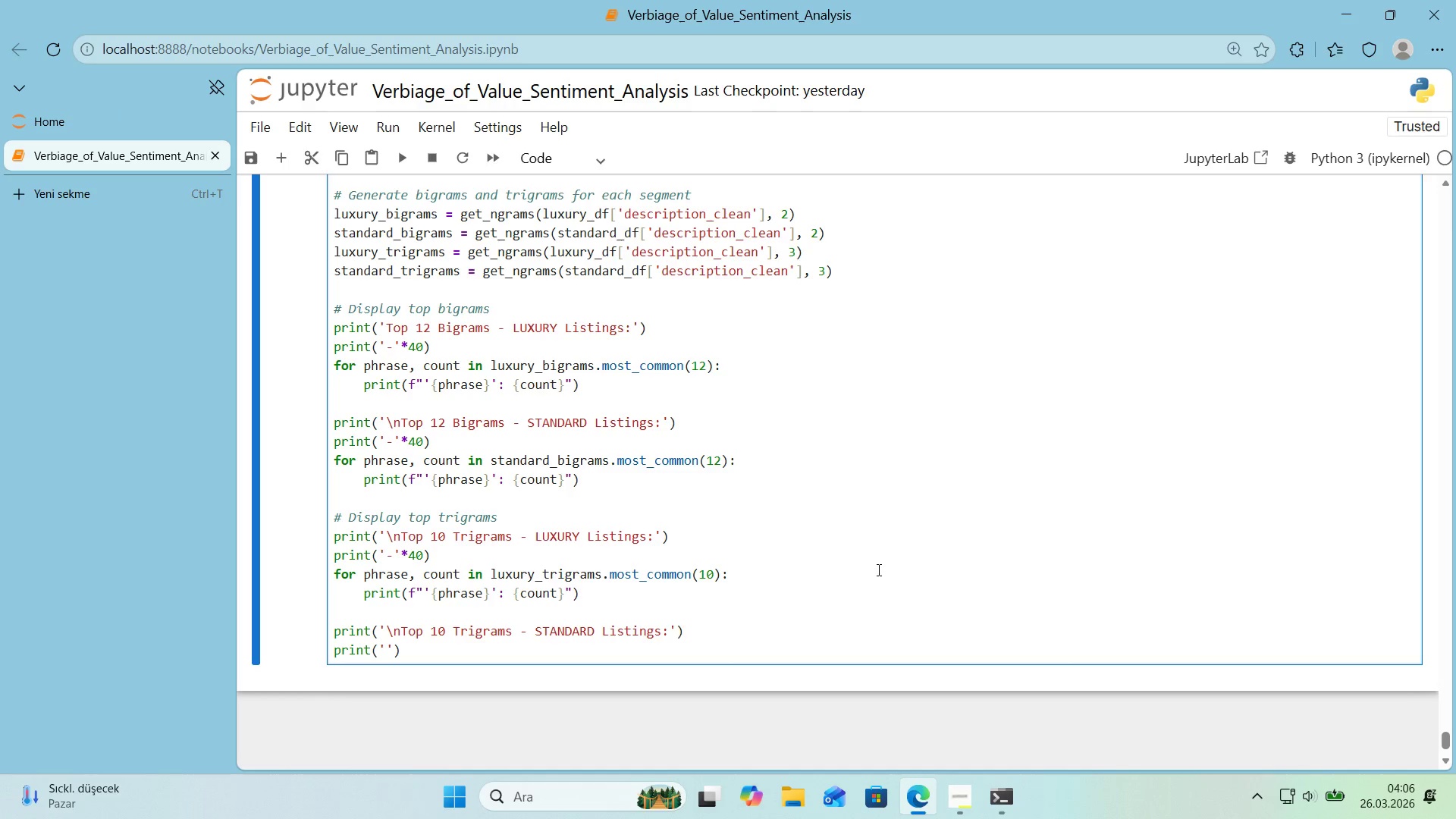 
key(NumpadSubtract)
 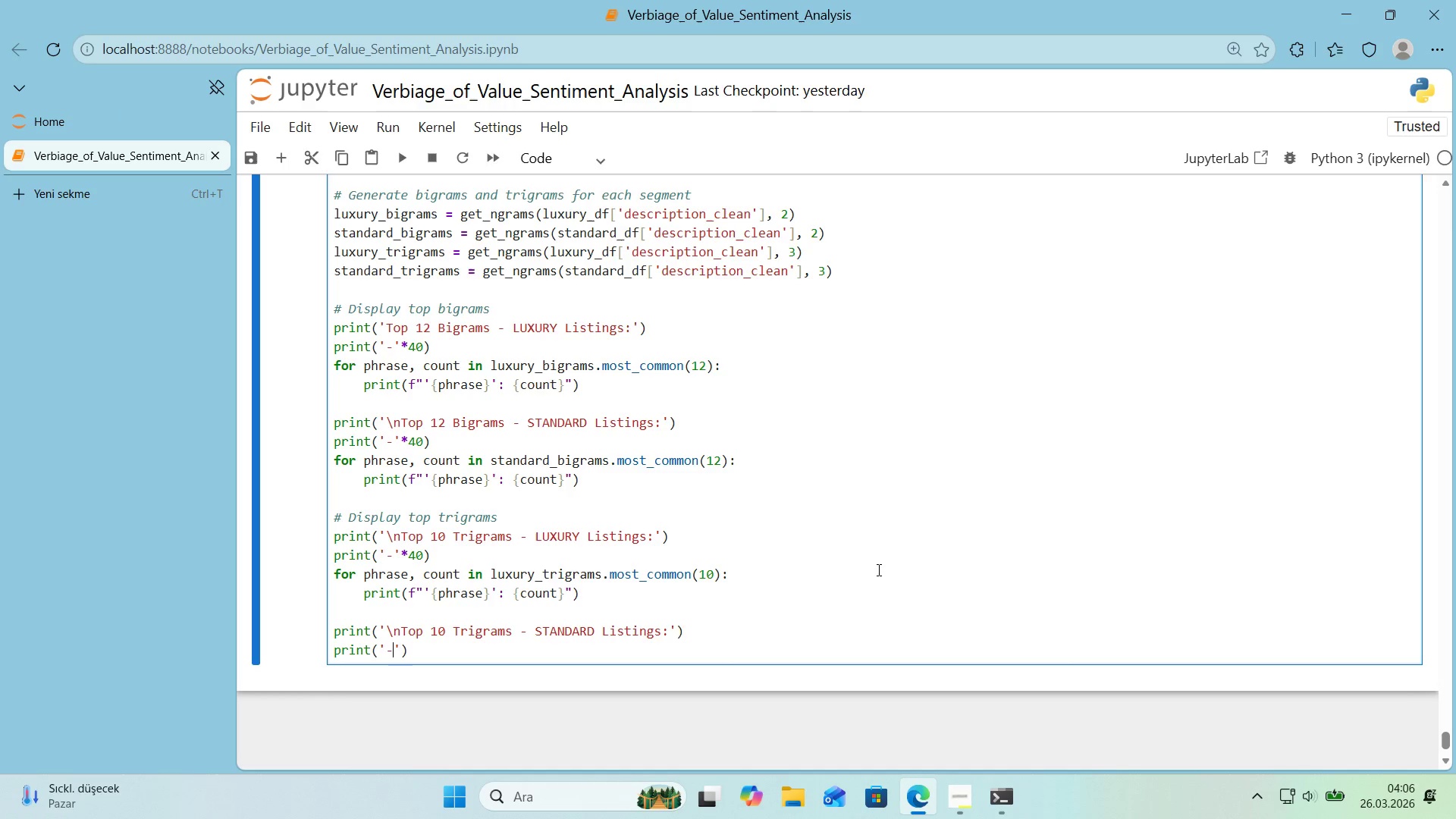 
key(ArrowRight)
 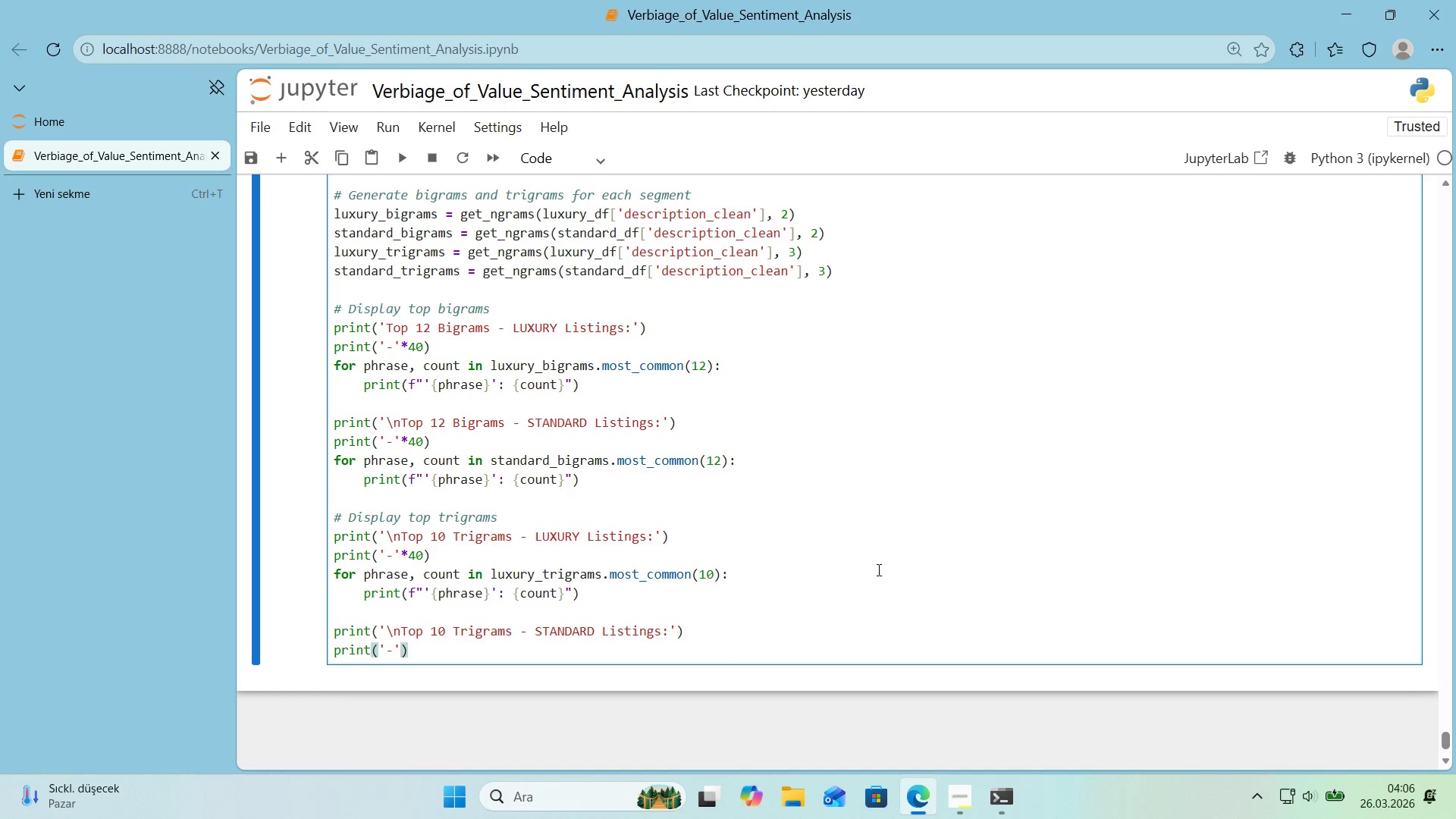 
key(NumpadMultiply)
 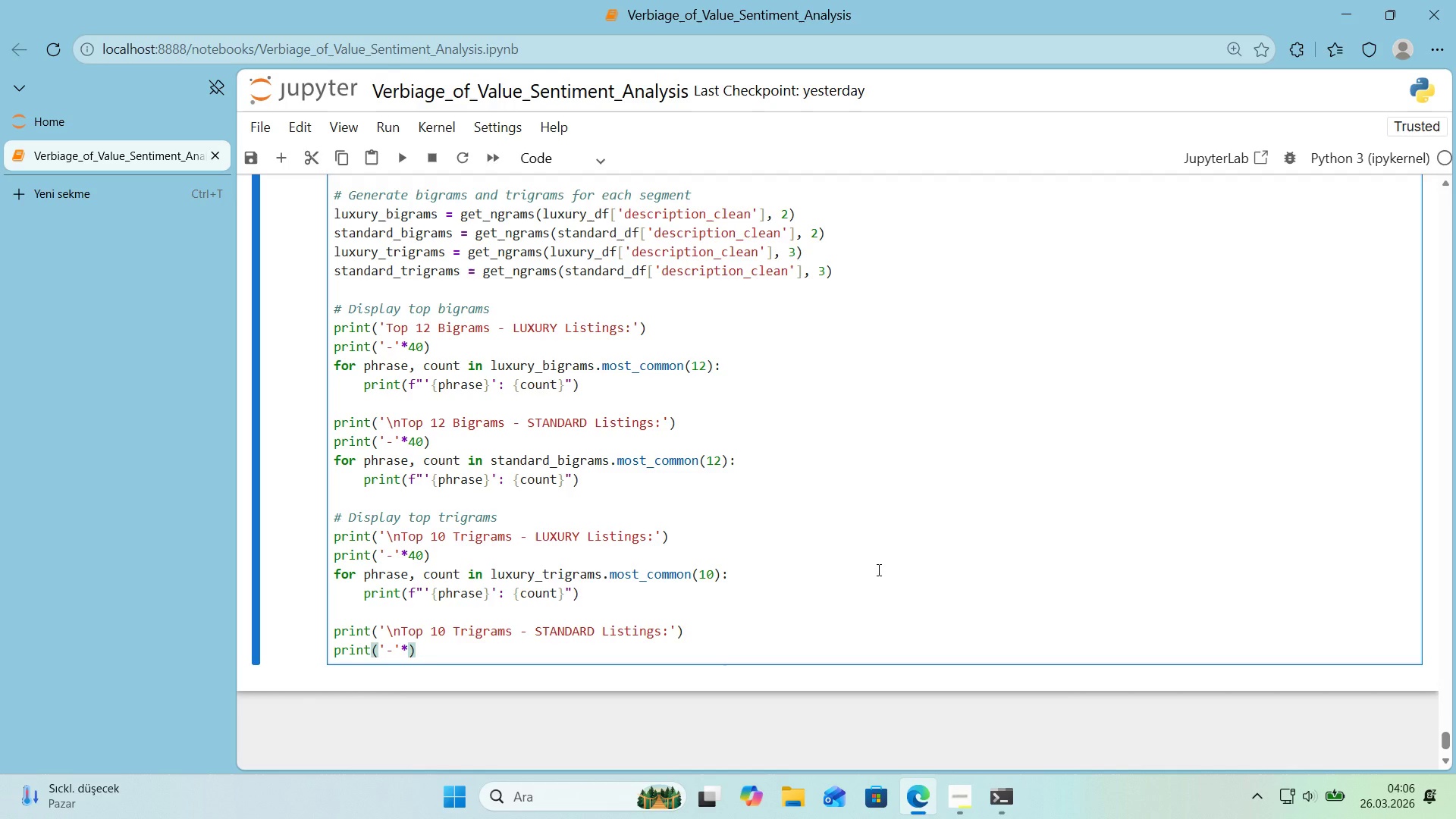 
key(Numpad4)
 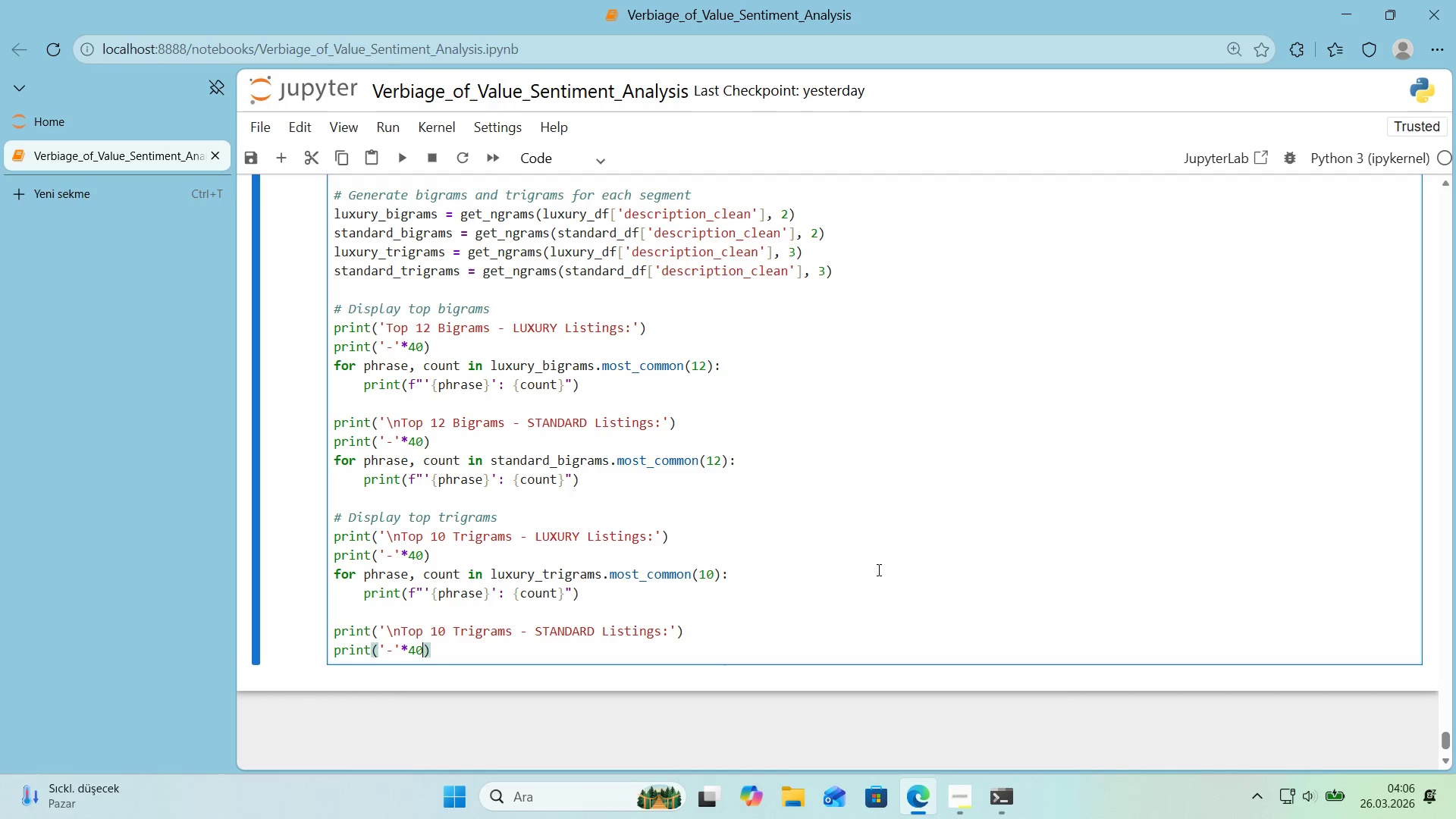 
key(Numpad0)
 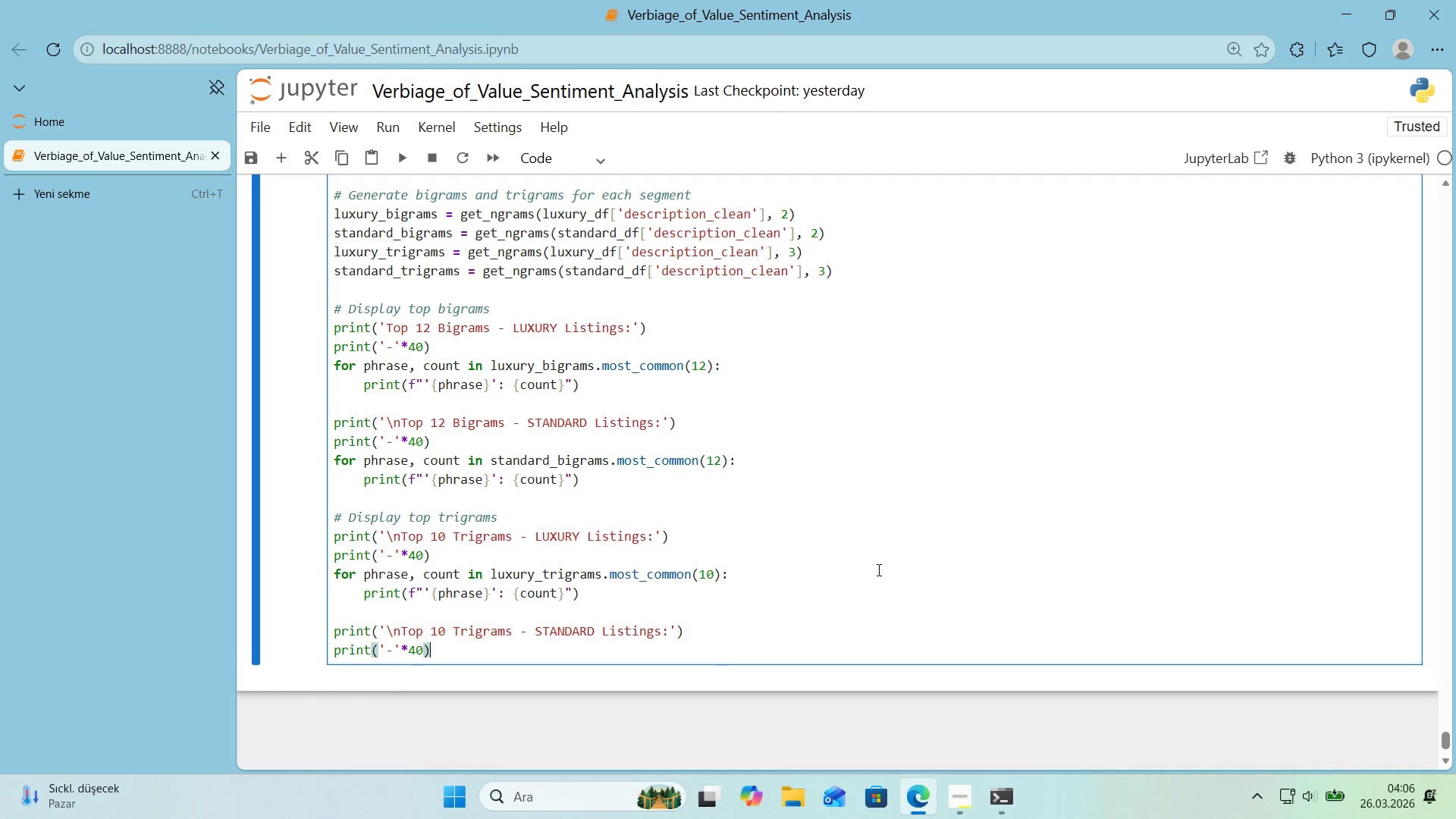 
key(ArrowRight)
 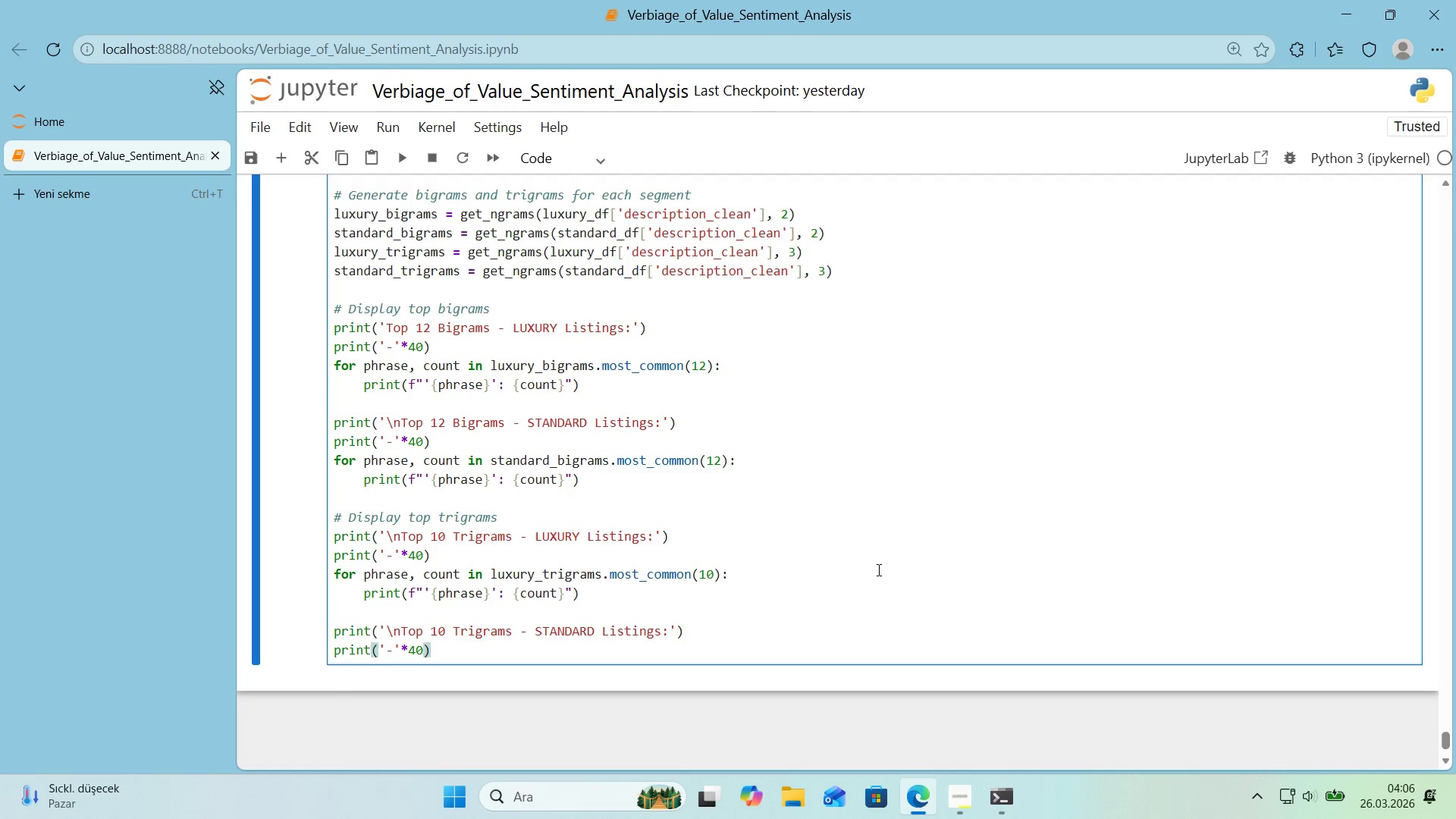 
key(Enter)
 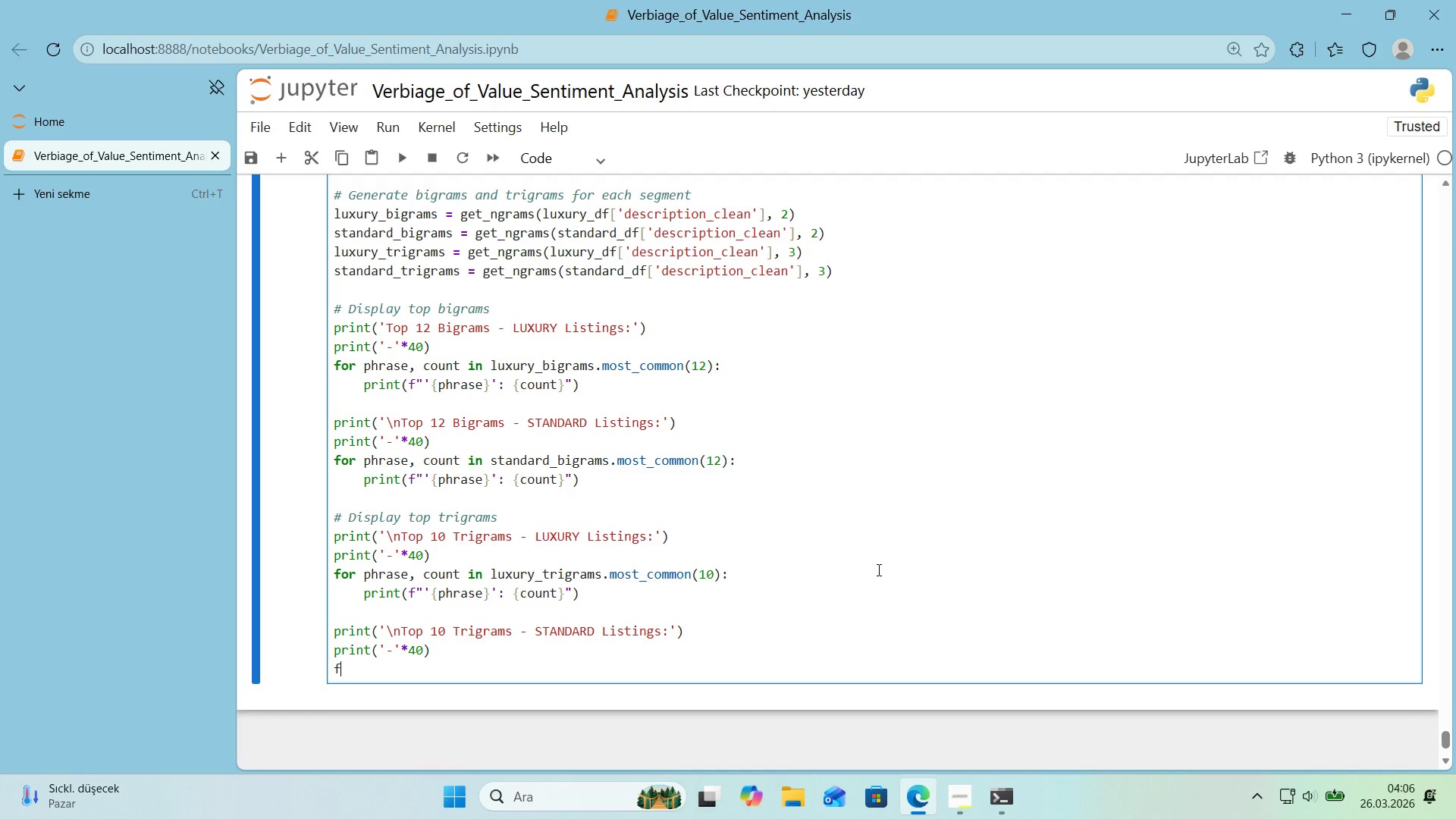 
type(for phrase )
key(Backspace)
type(, count 'n standard_tr'grams.most_common*()
 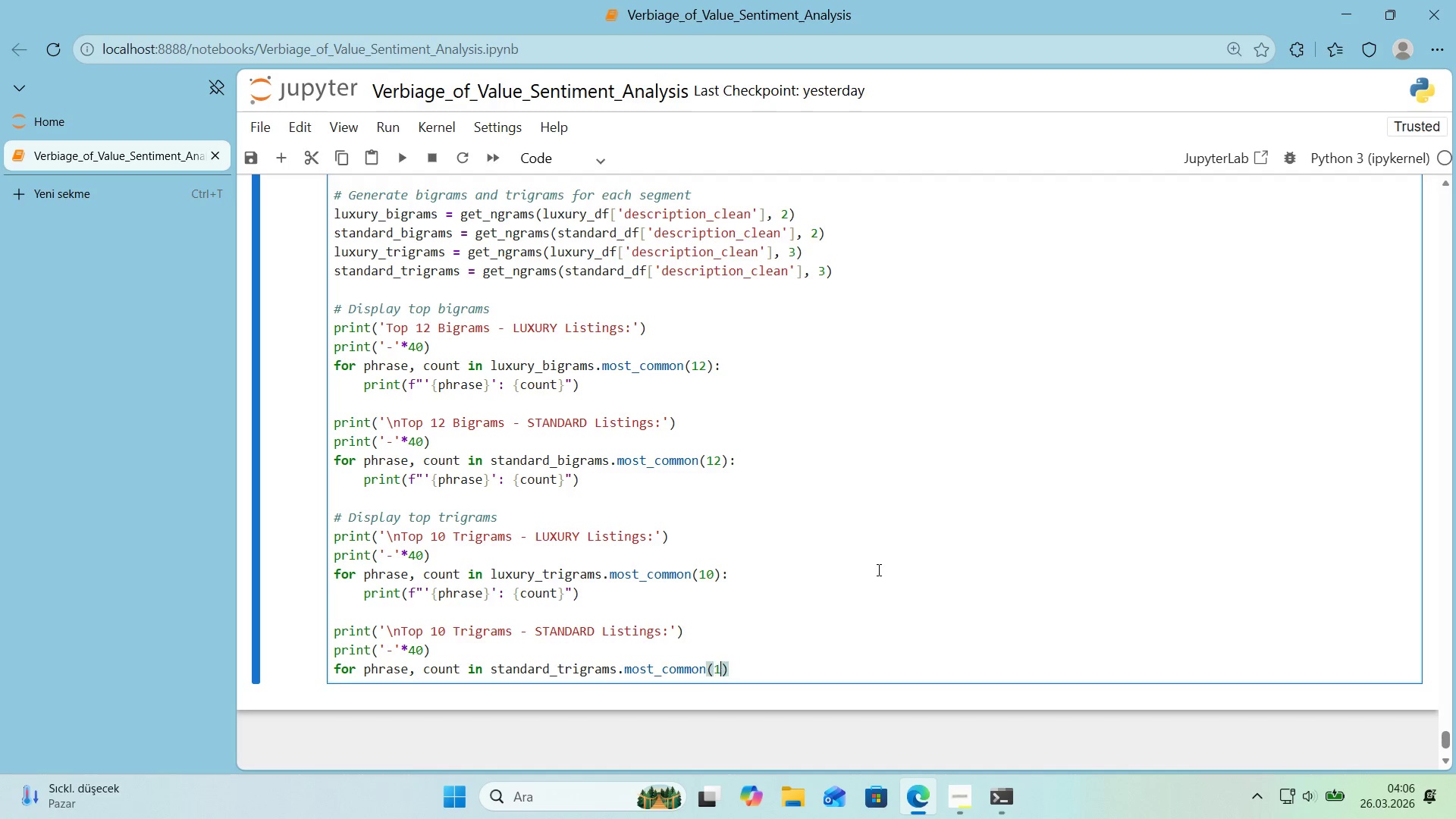 
 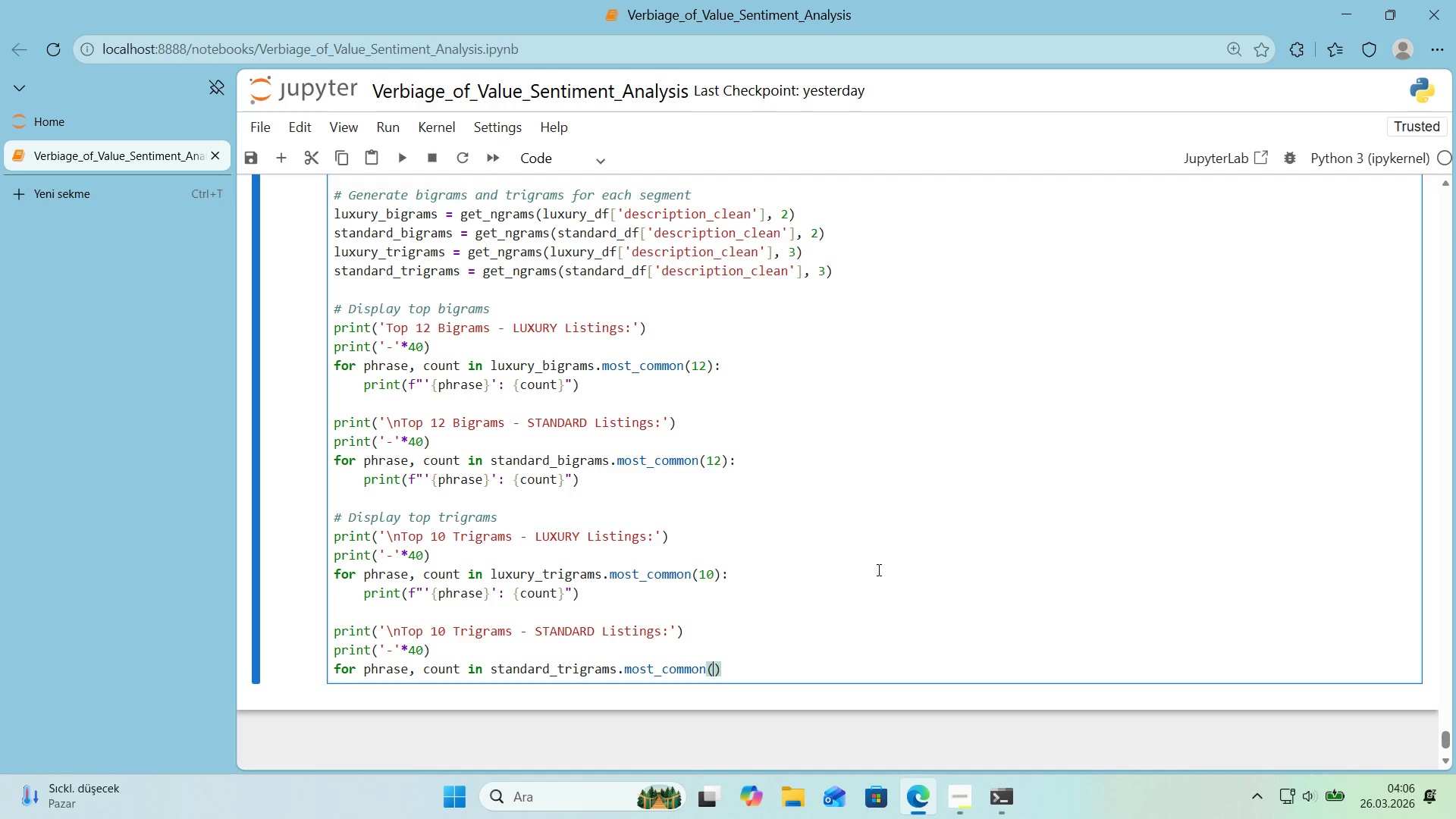 
key(ArrowLeft)
 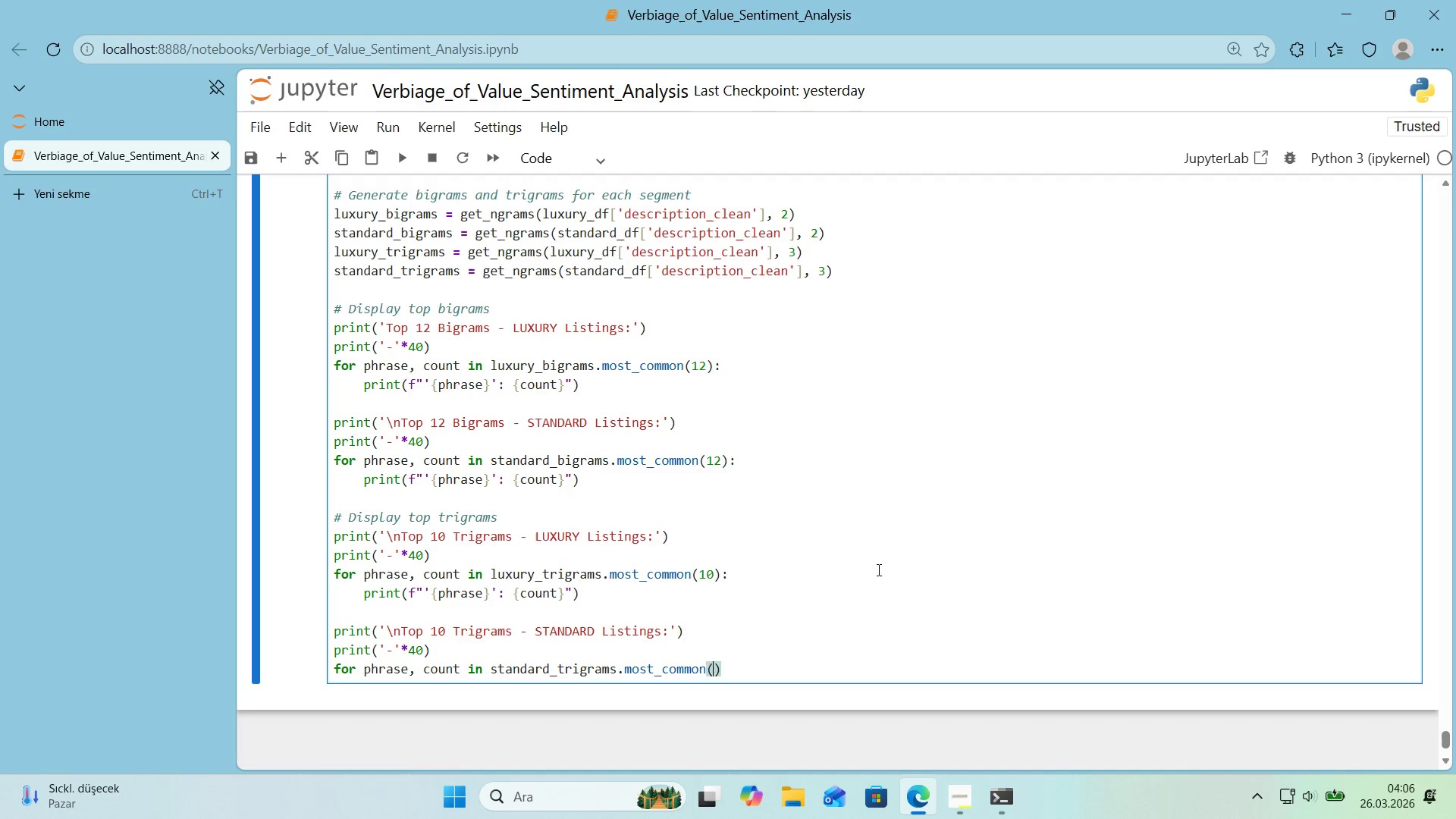 
key(1)
 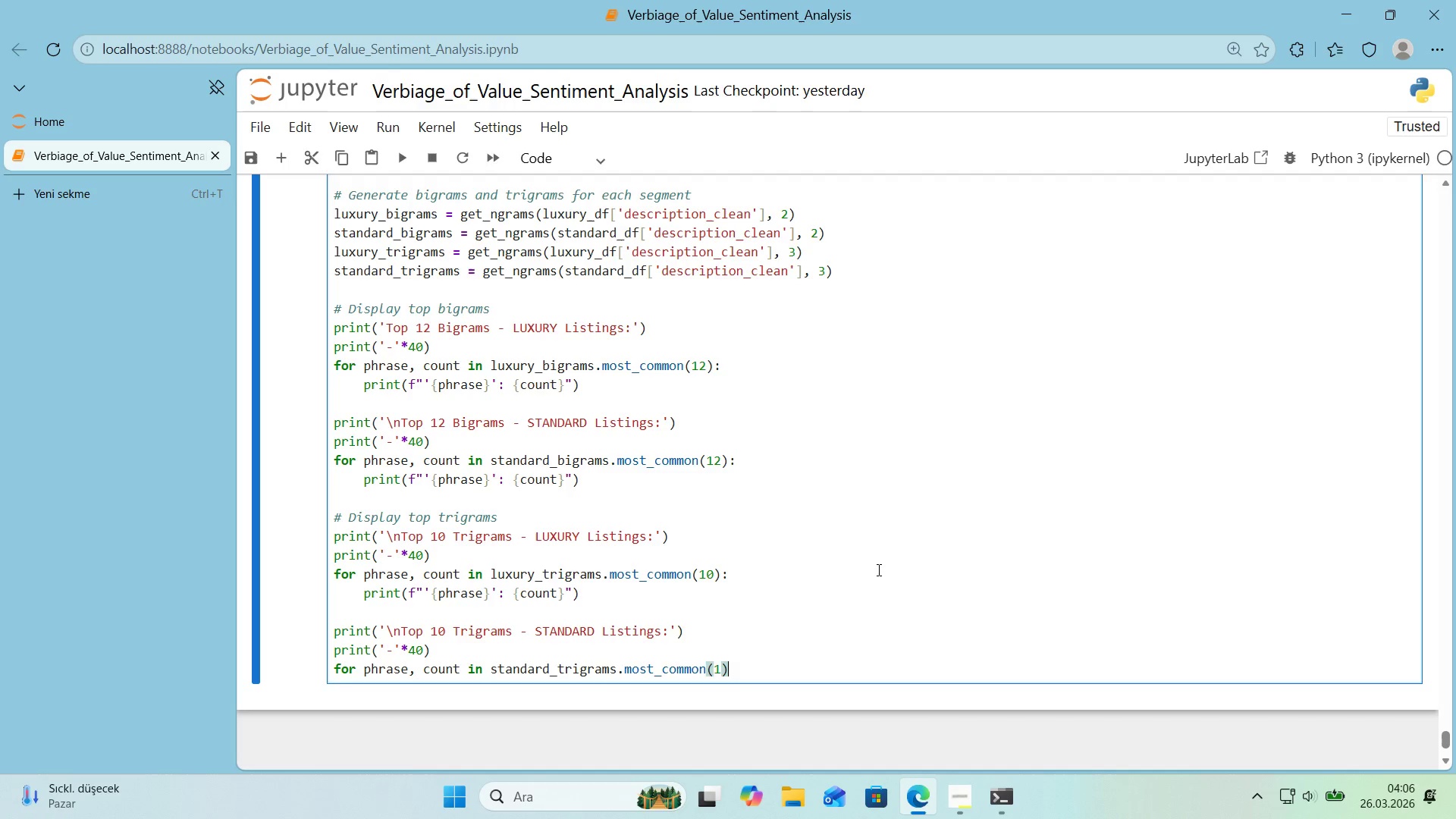 
key(ArrowRight)
 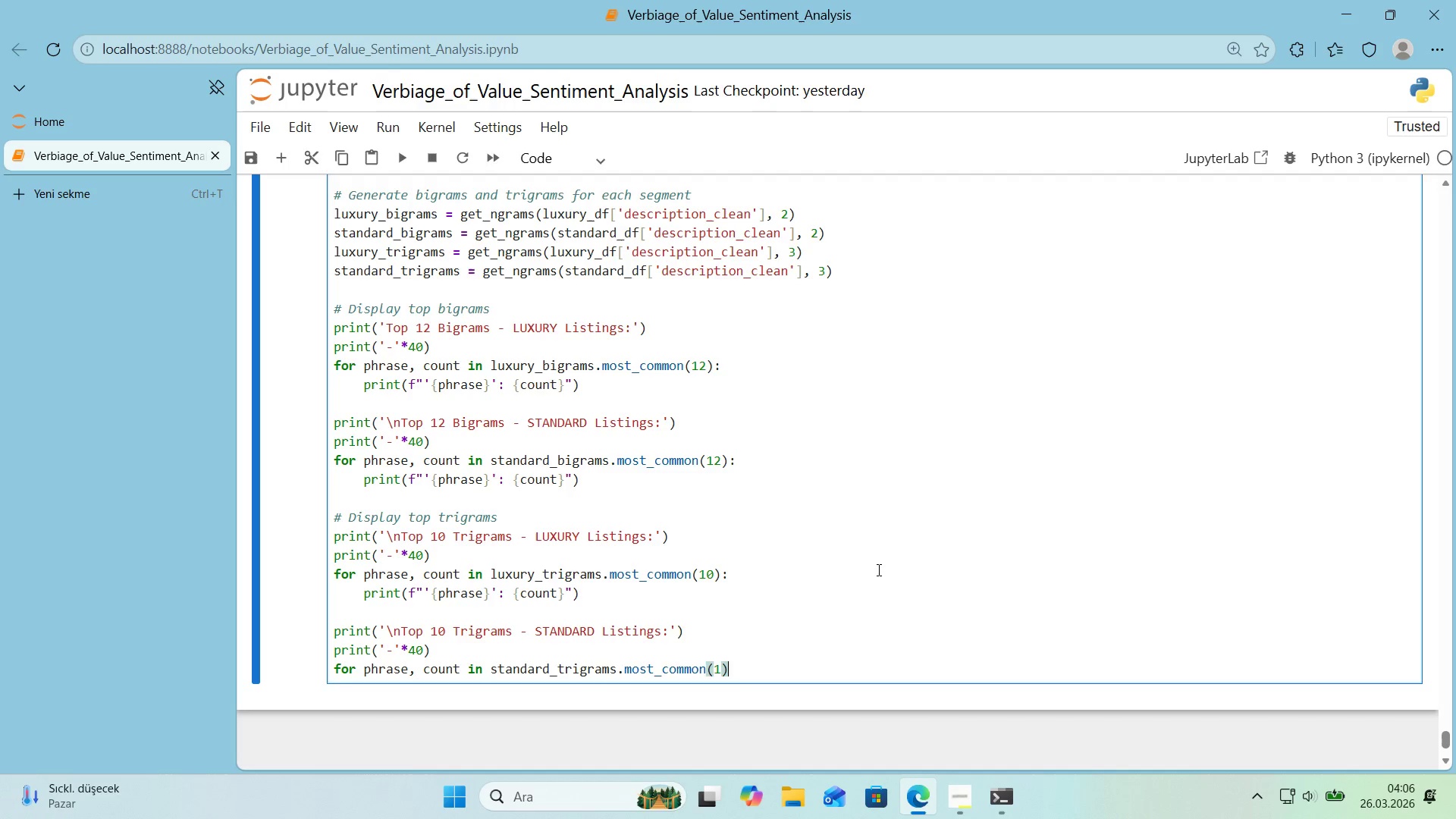 
key(ArrowLeft)
 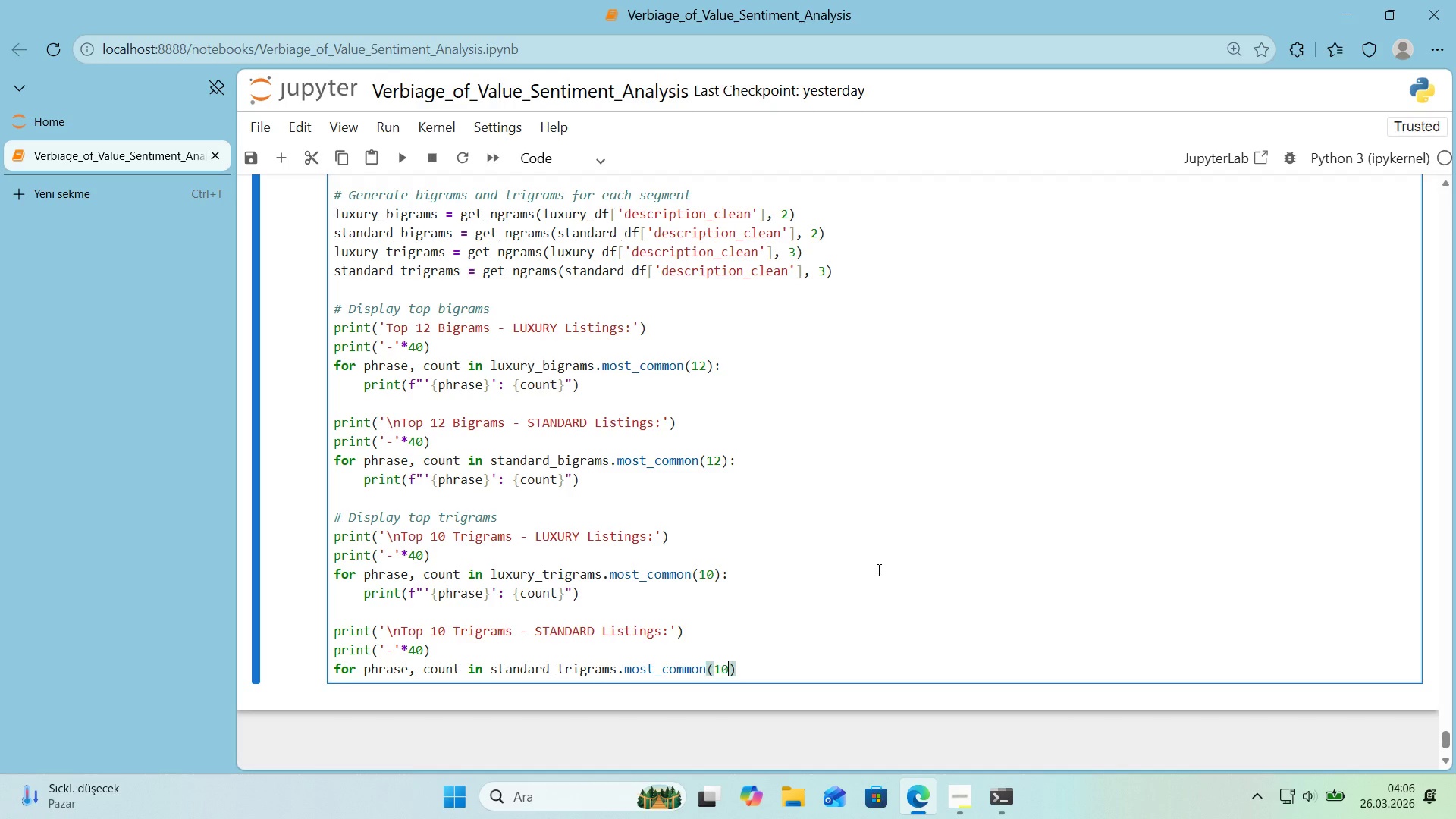 
key(Numpad0)
 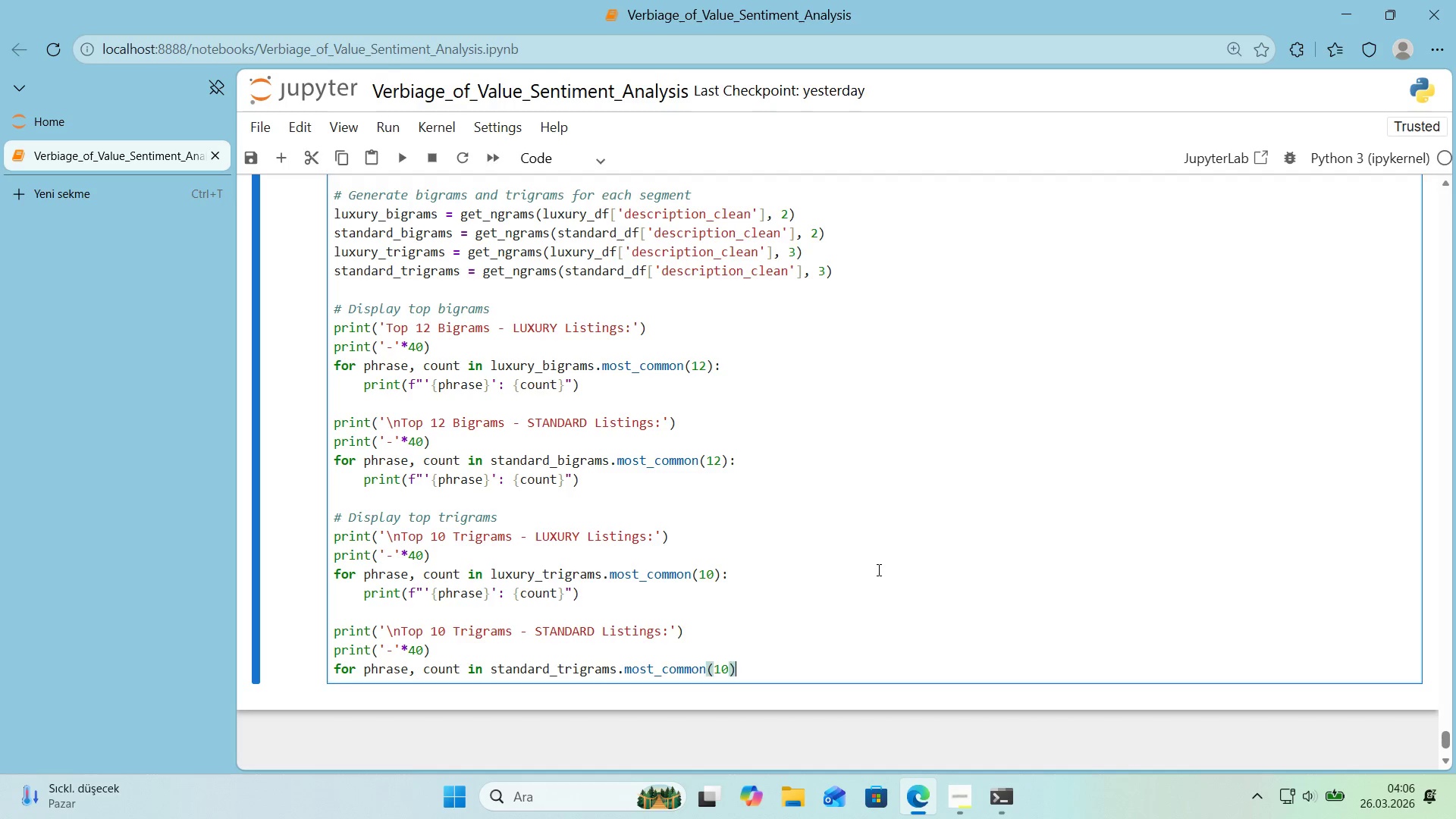 
key(ArrowRight)
 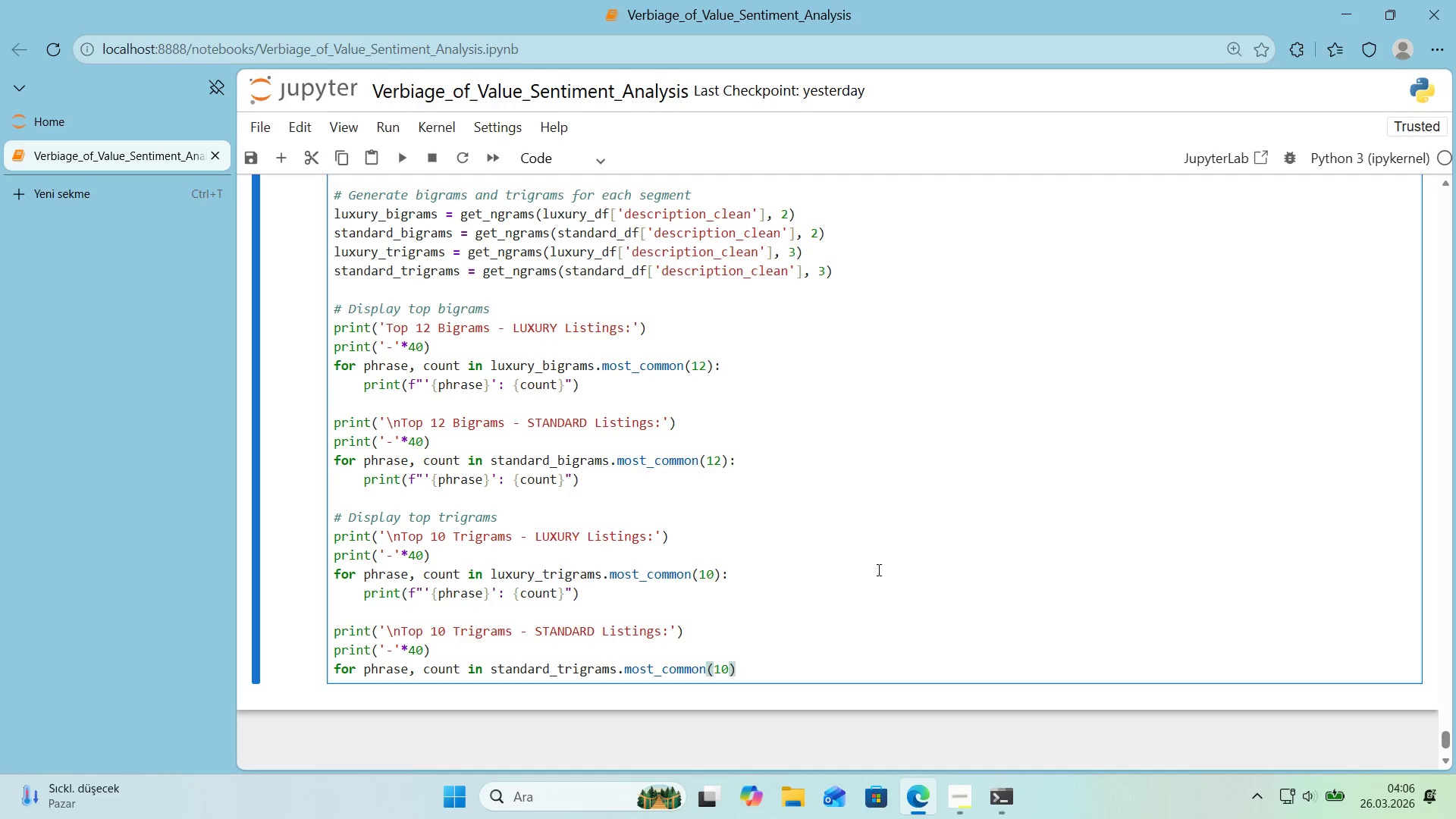 
key(Shift+ShiftRight)
 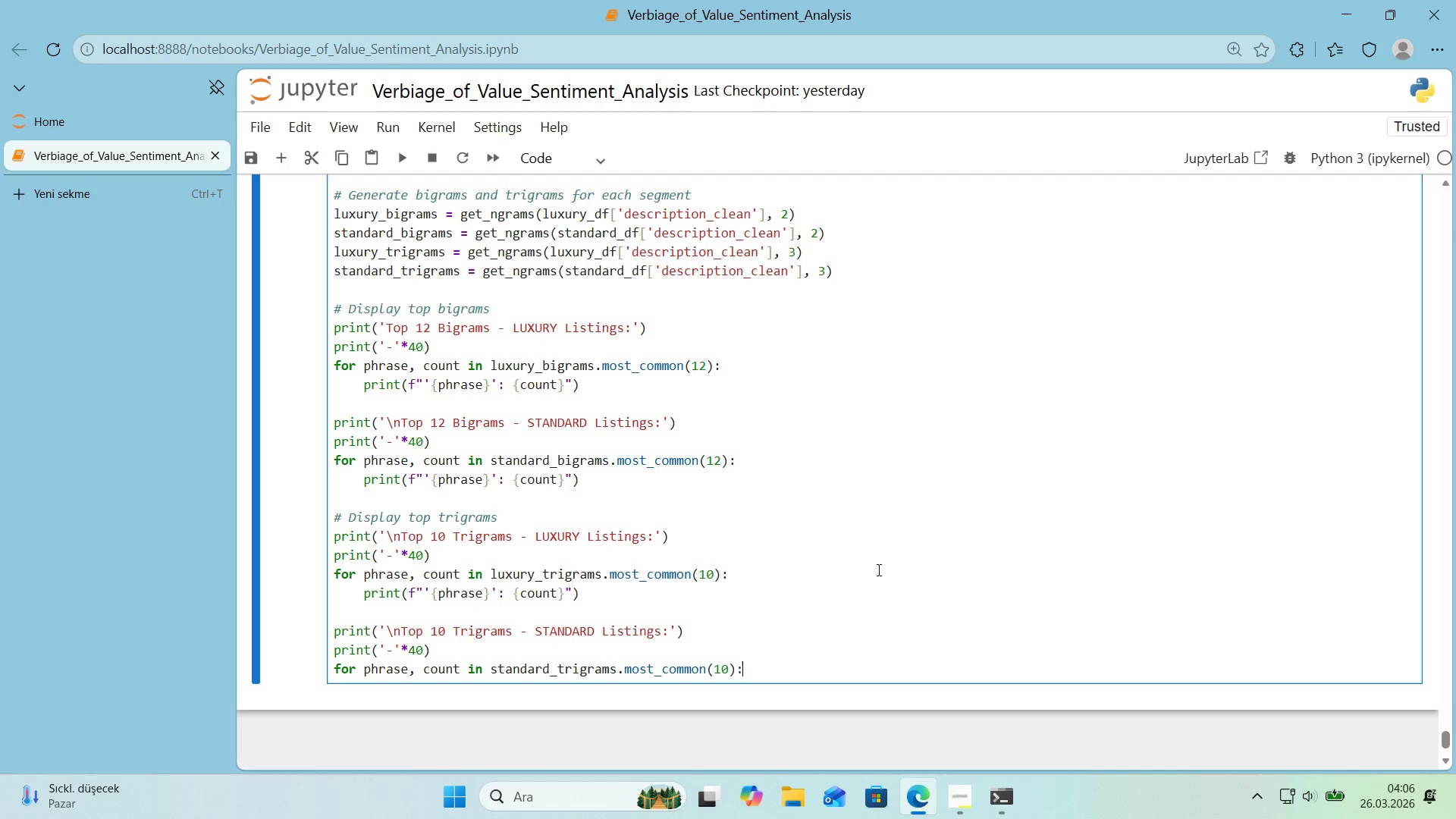 
key(Shift+Period)
 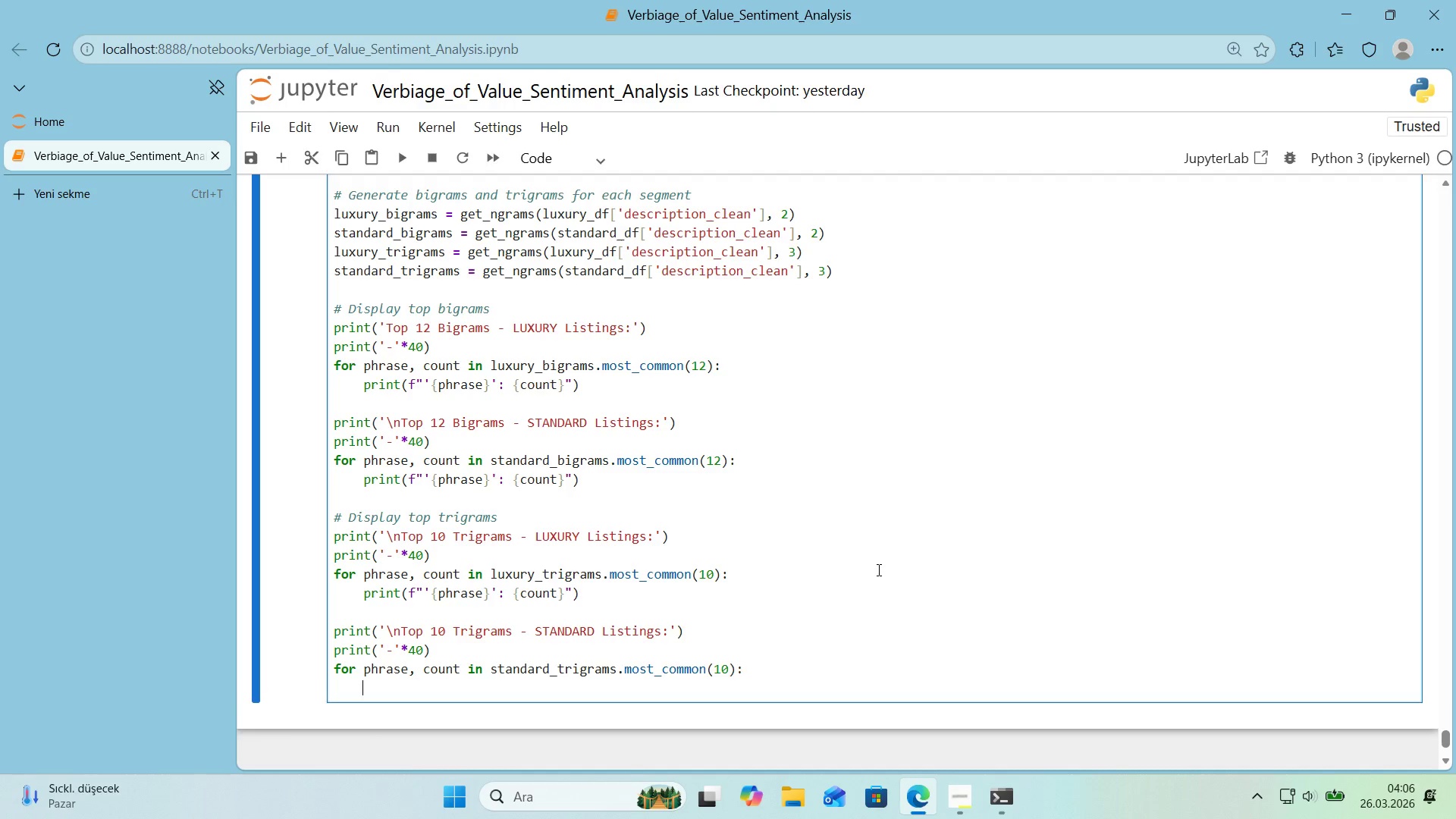 
key(Enter)
 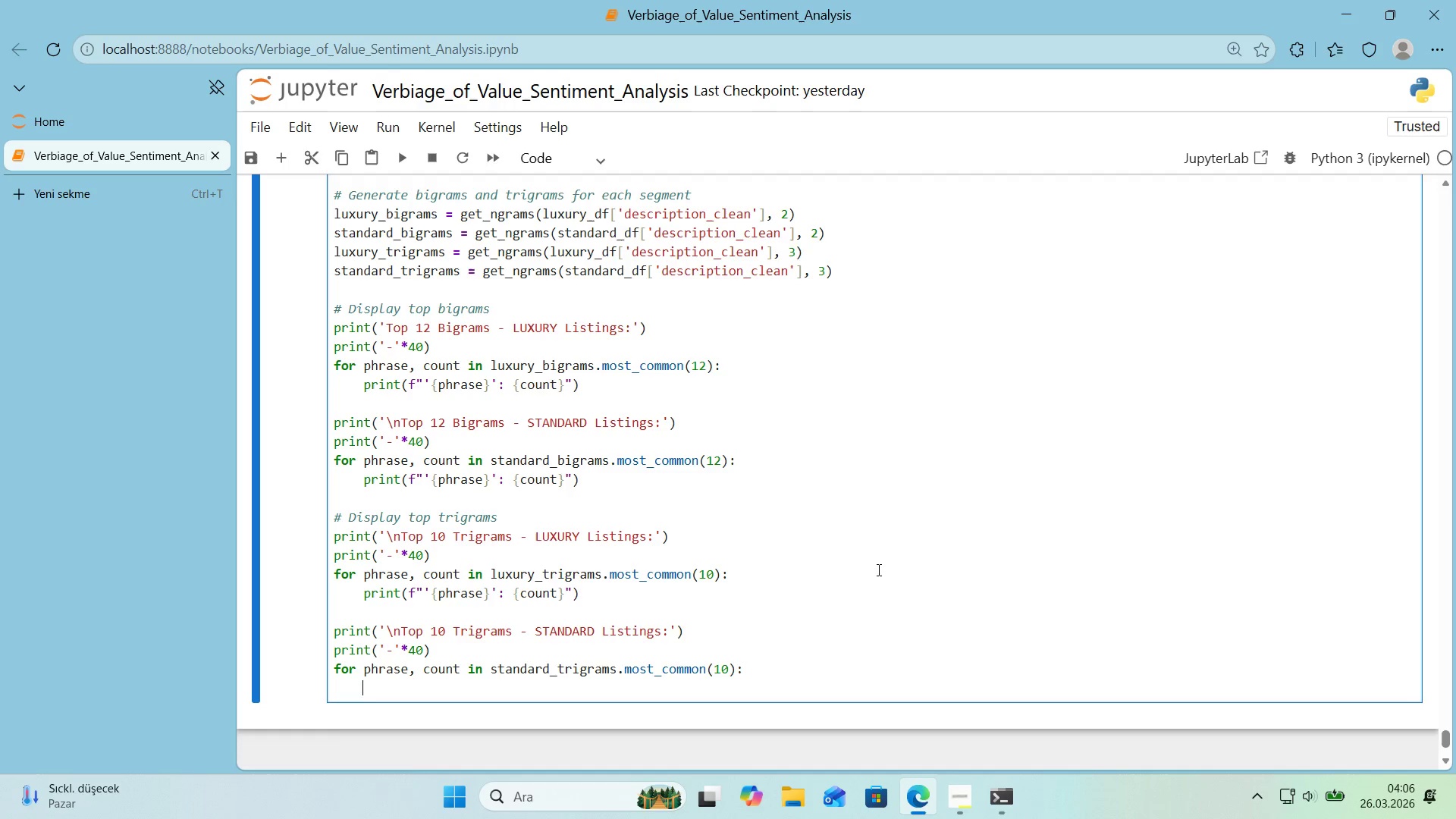 
type(pr'nt*()
 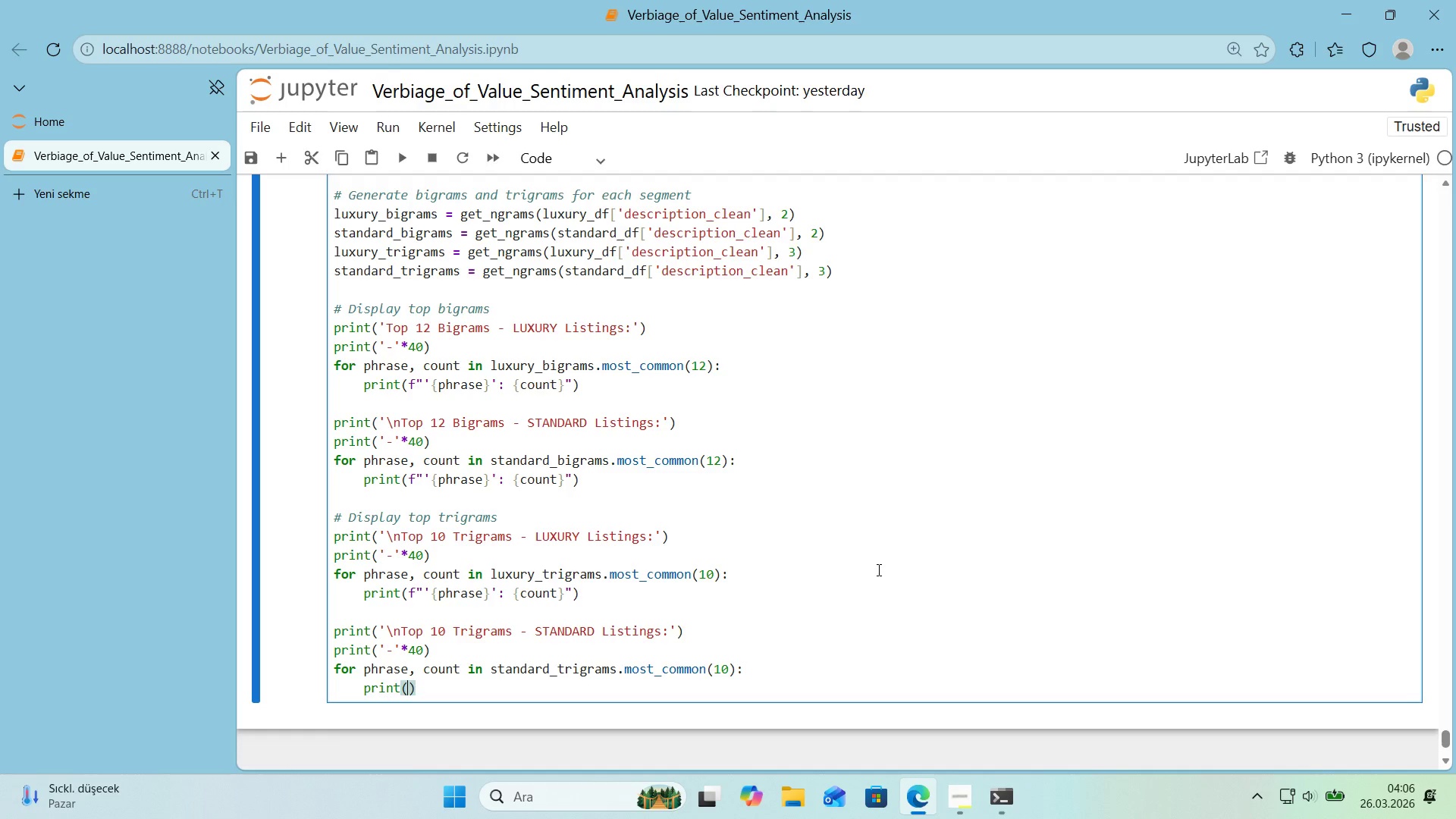 
 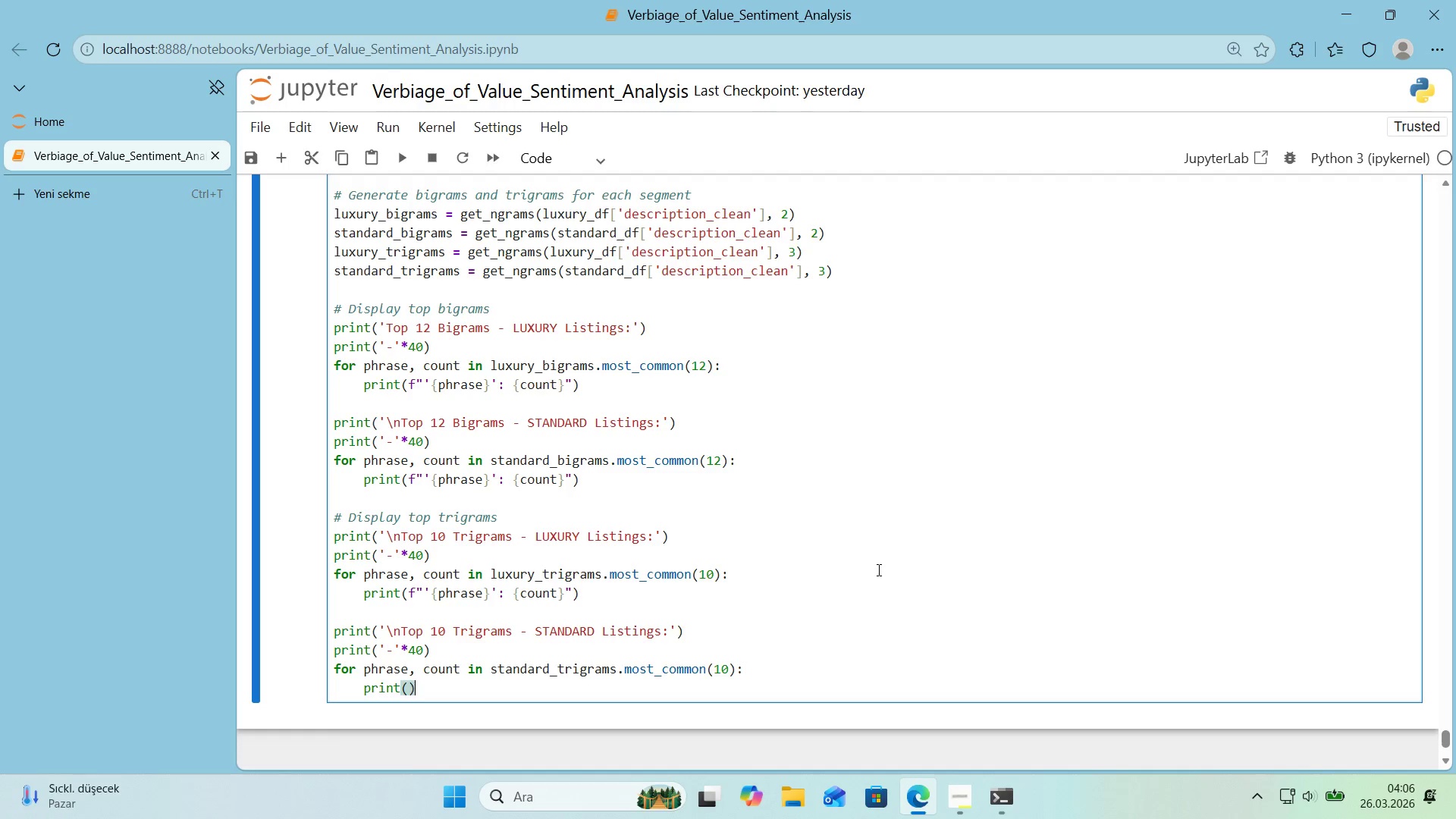 
key(ArrowLeft)
 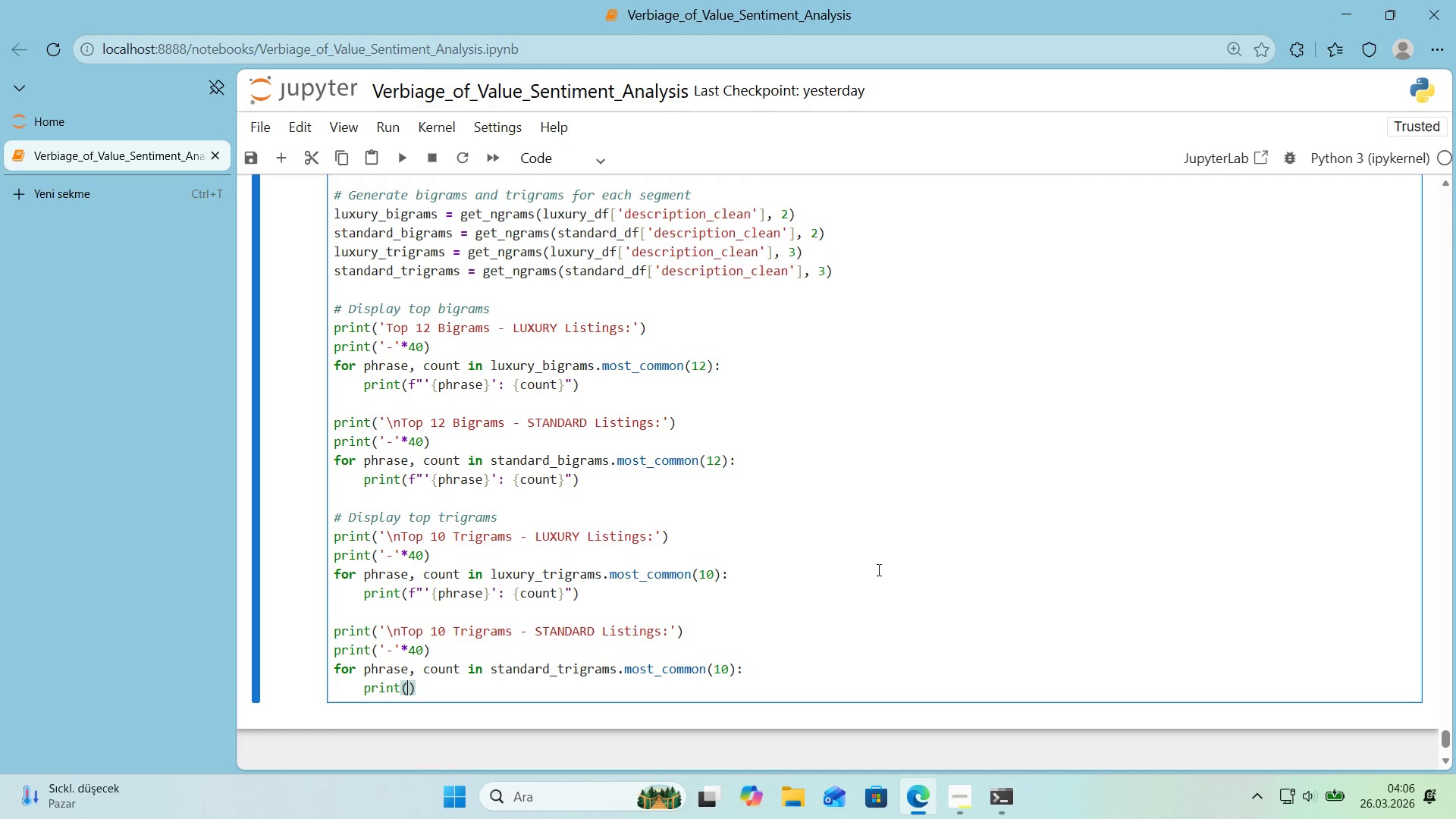 
key(F)
 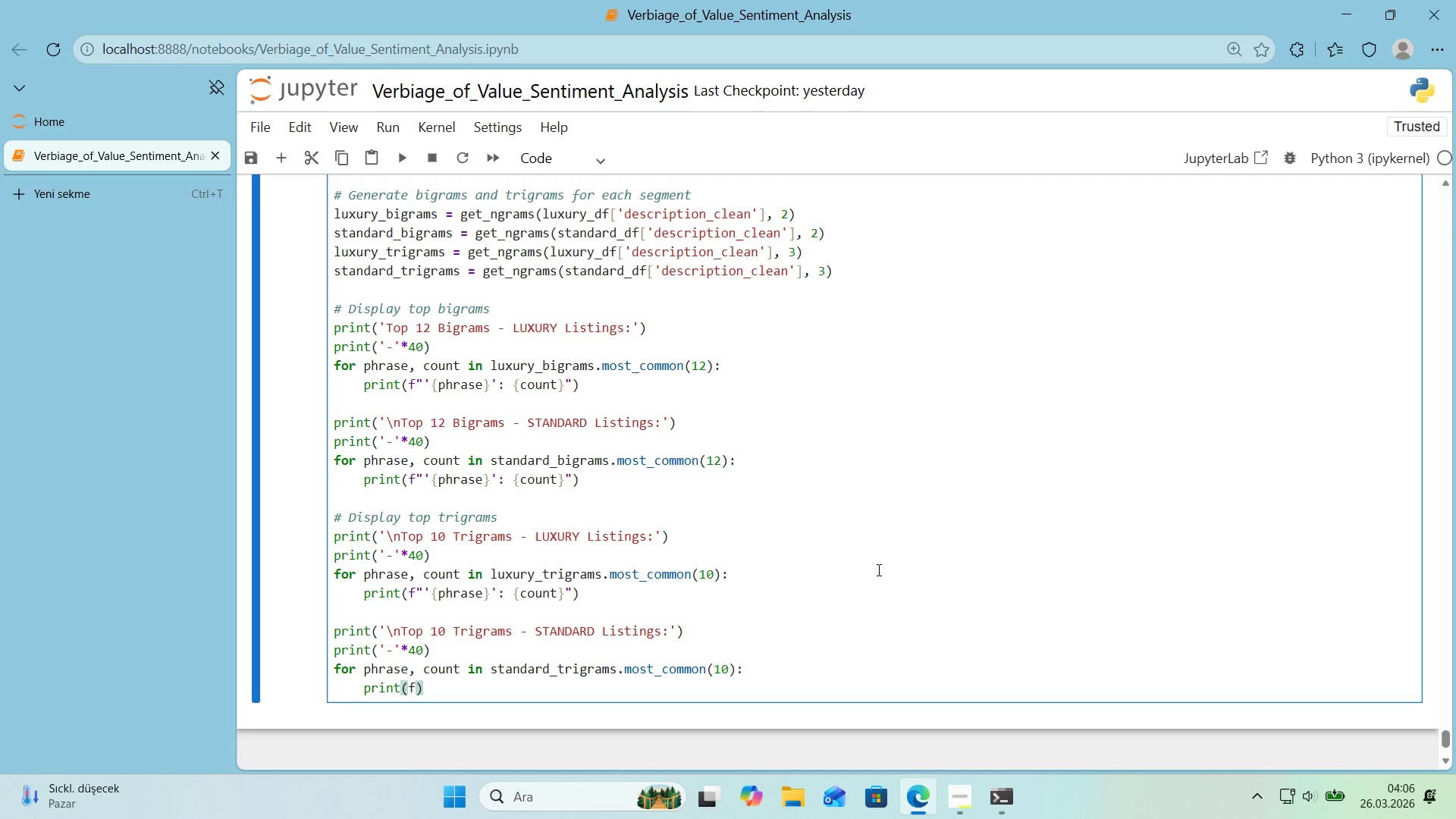 
key(Backquote)
 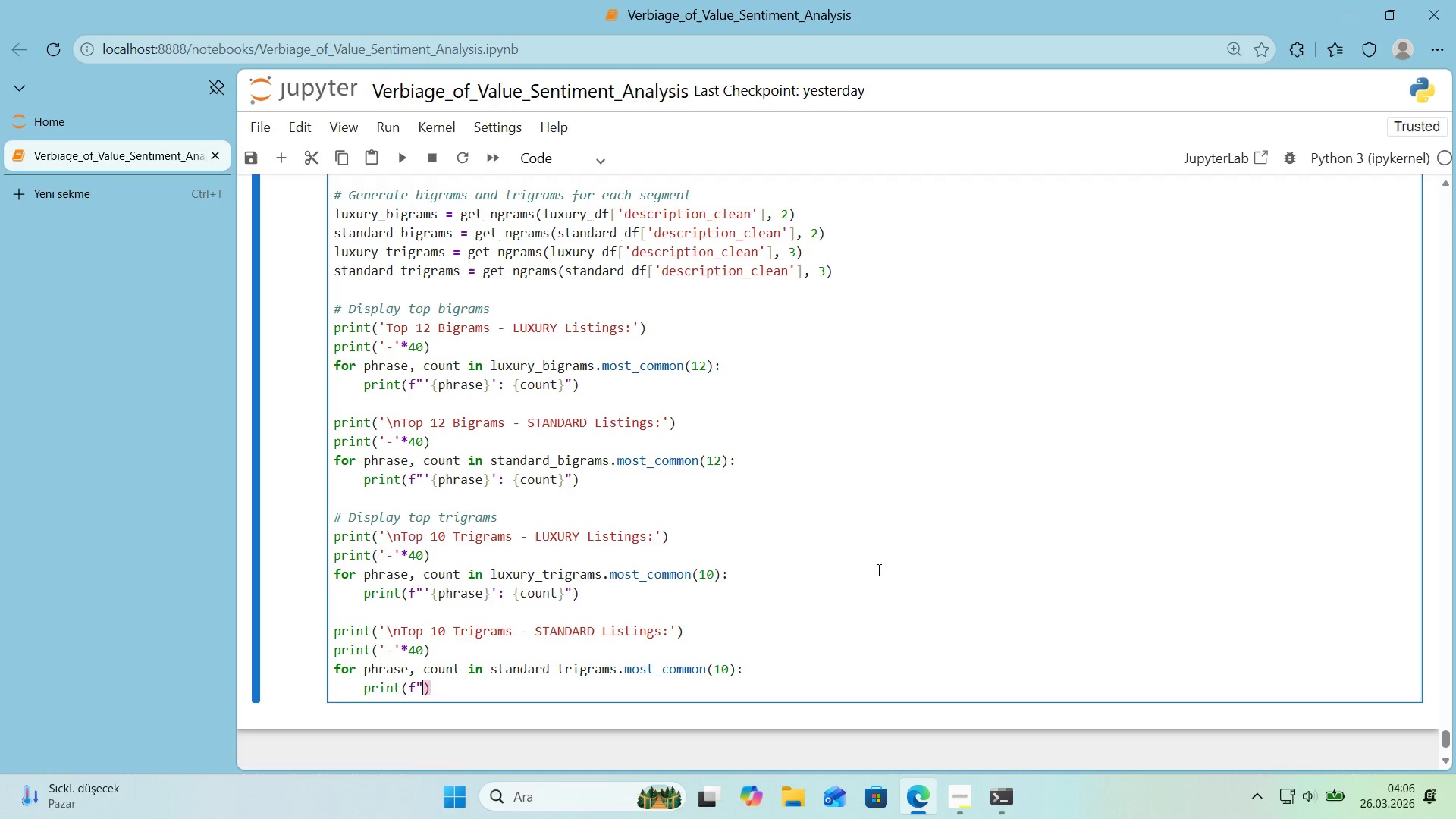 
key(Backquote)
 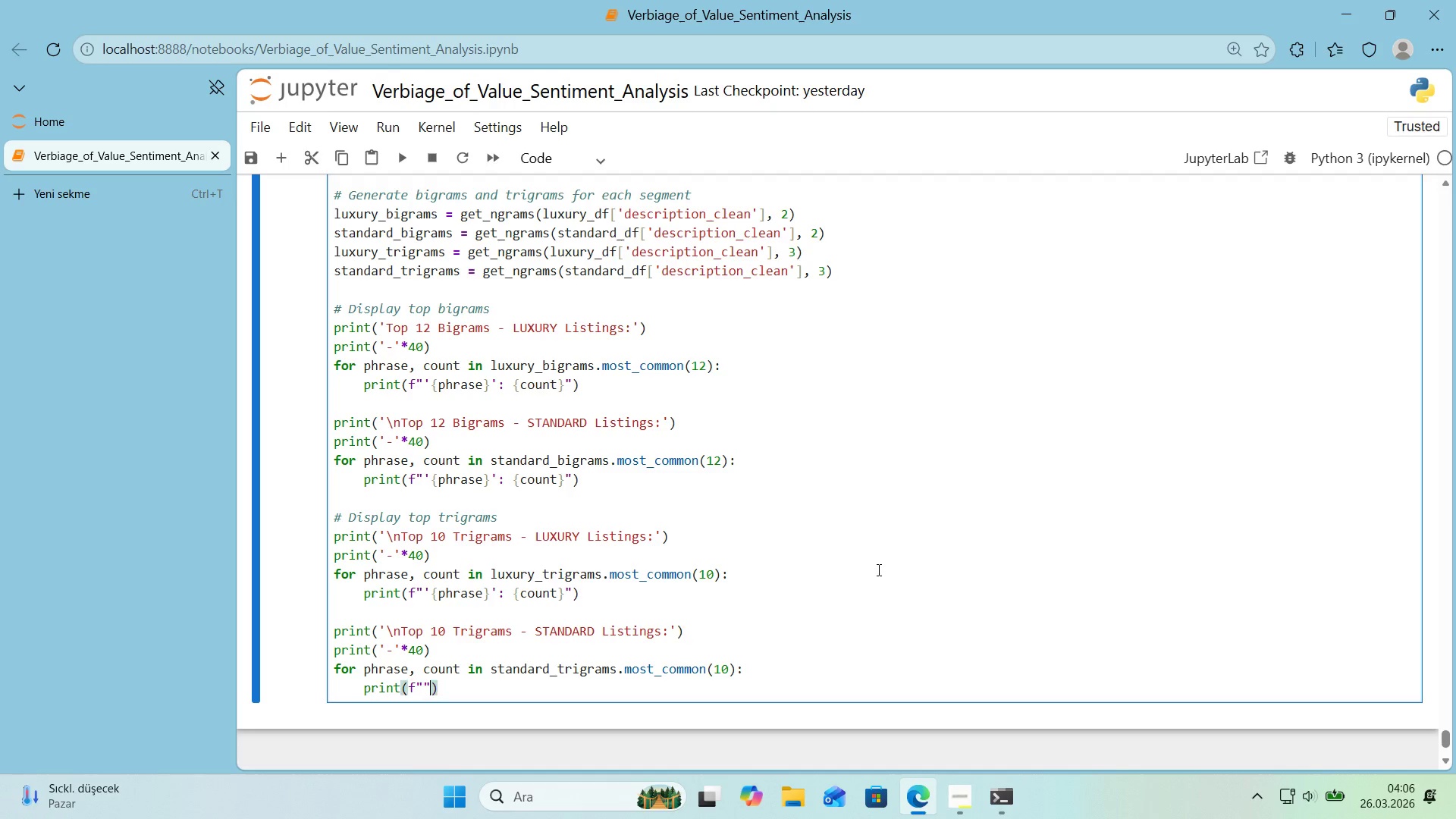 
key(ArrowLeft)
 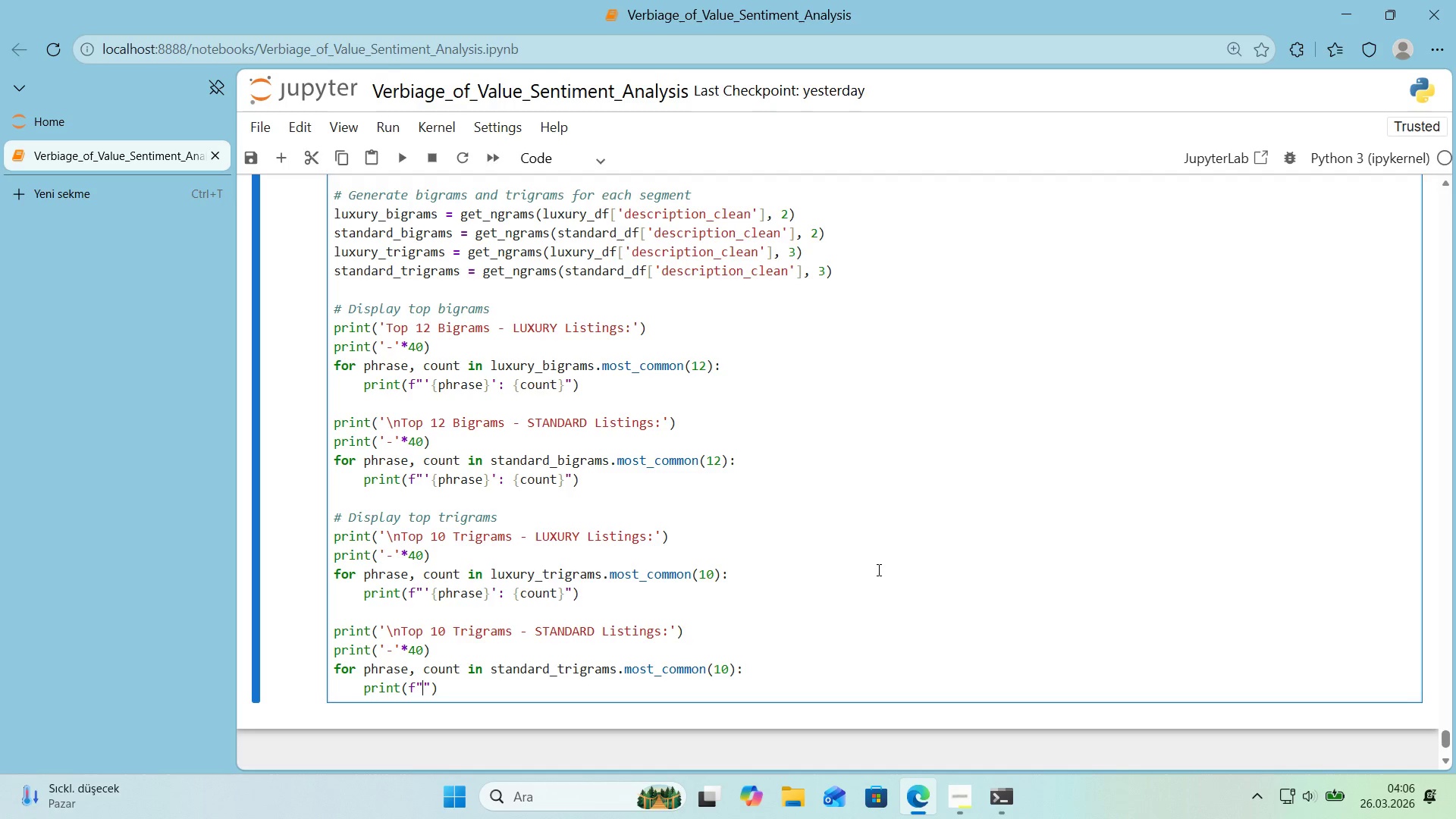 
type( @@)
 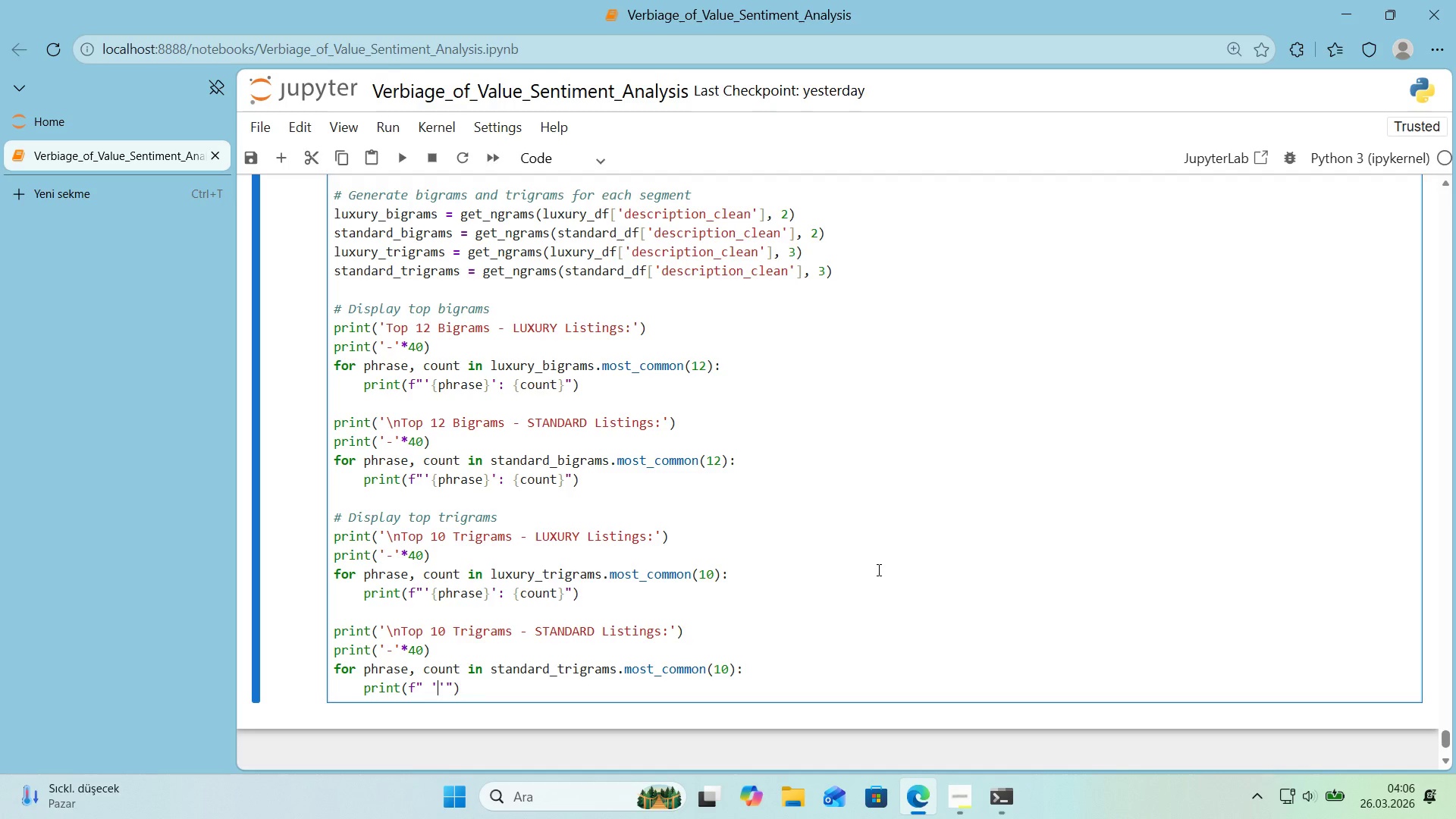 
 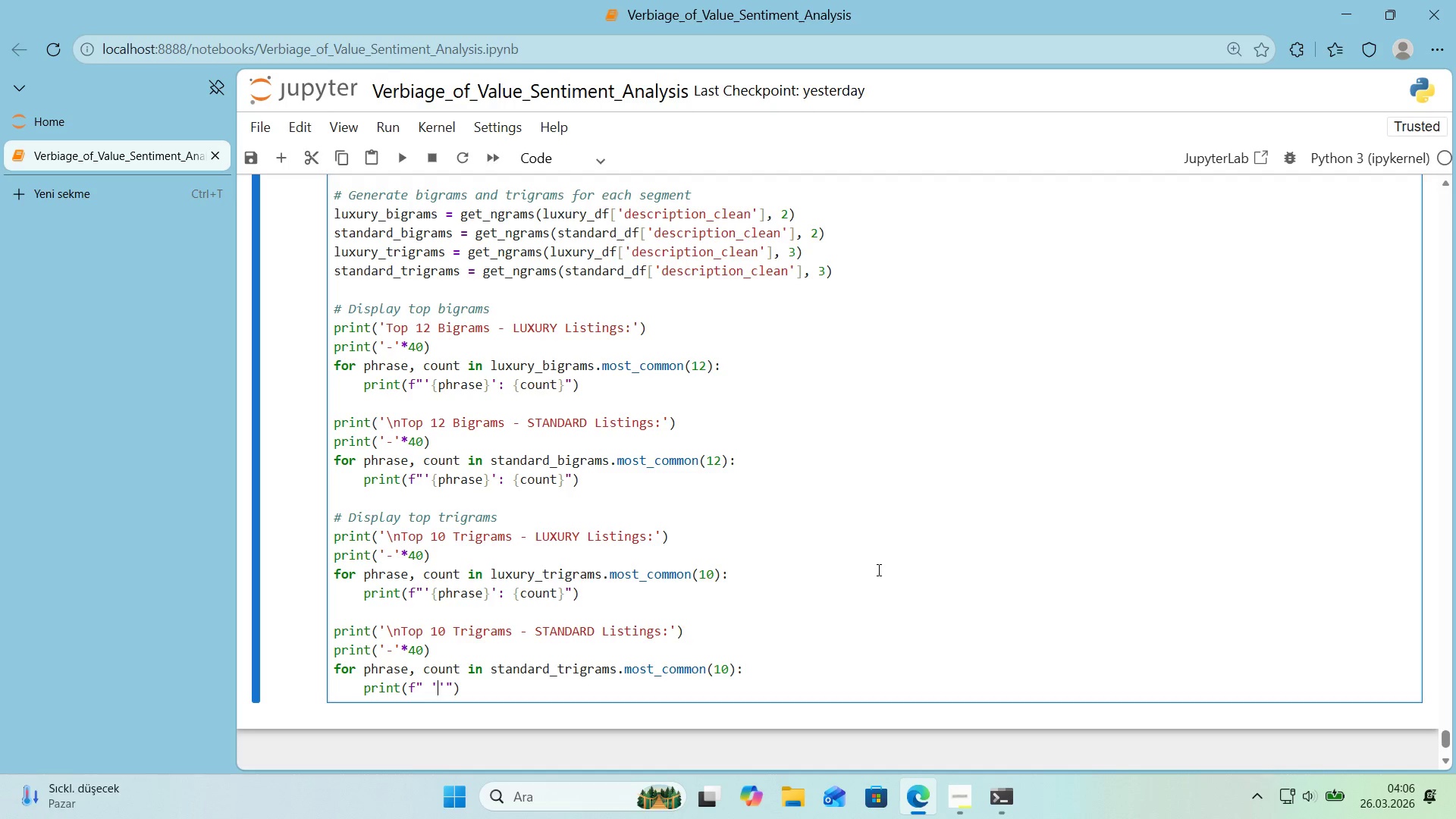 
key(ArrowLeft)
 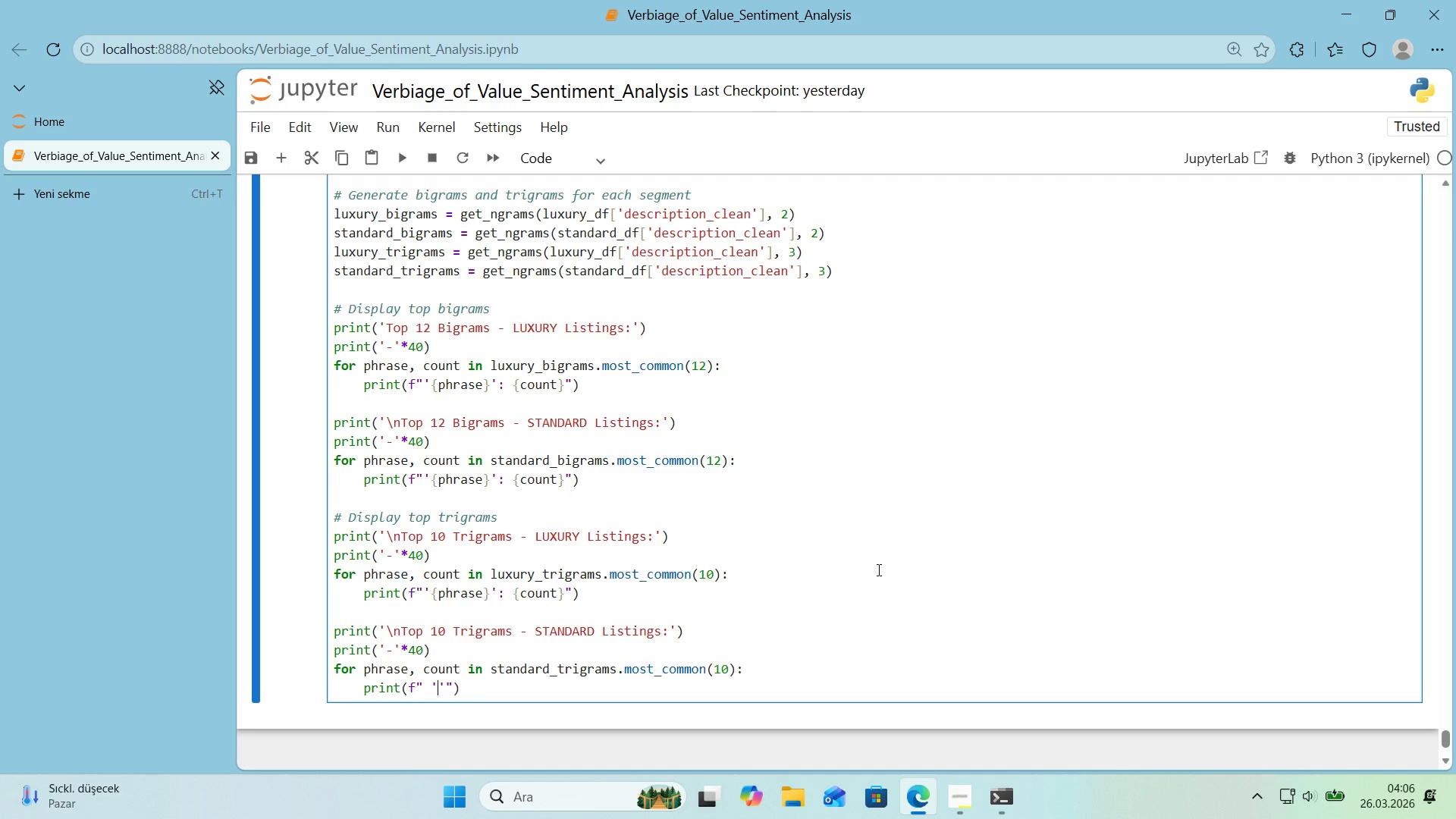 
type(phrase)
 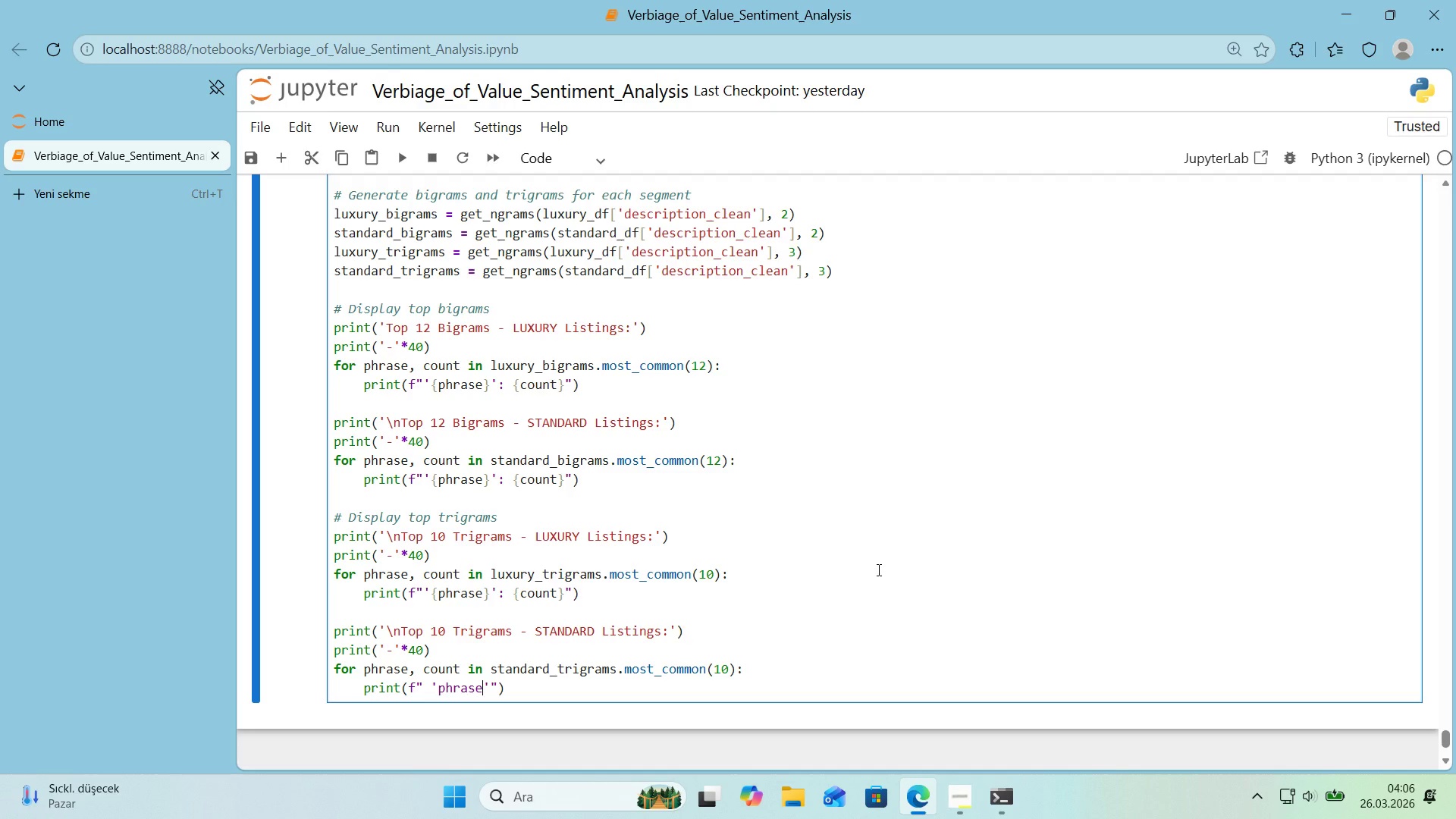 
key(ArrowRight)
 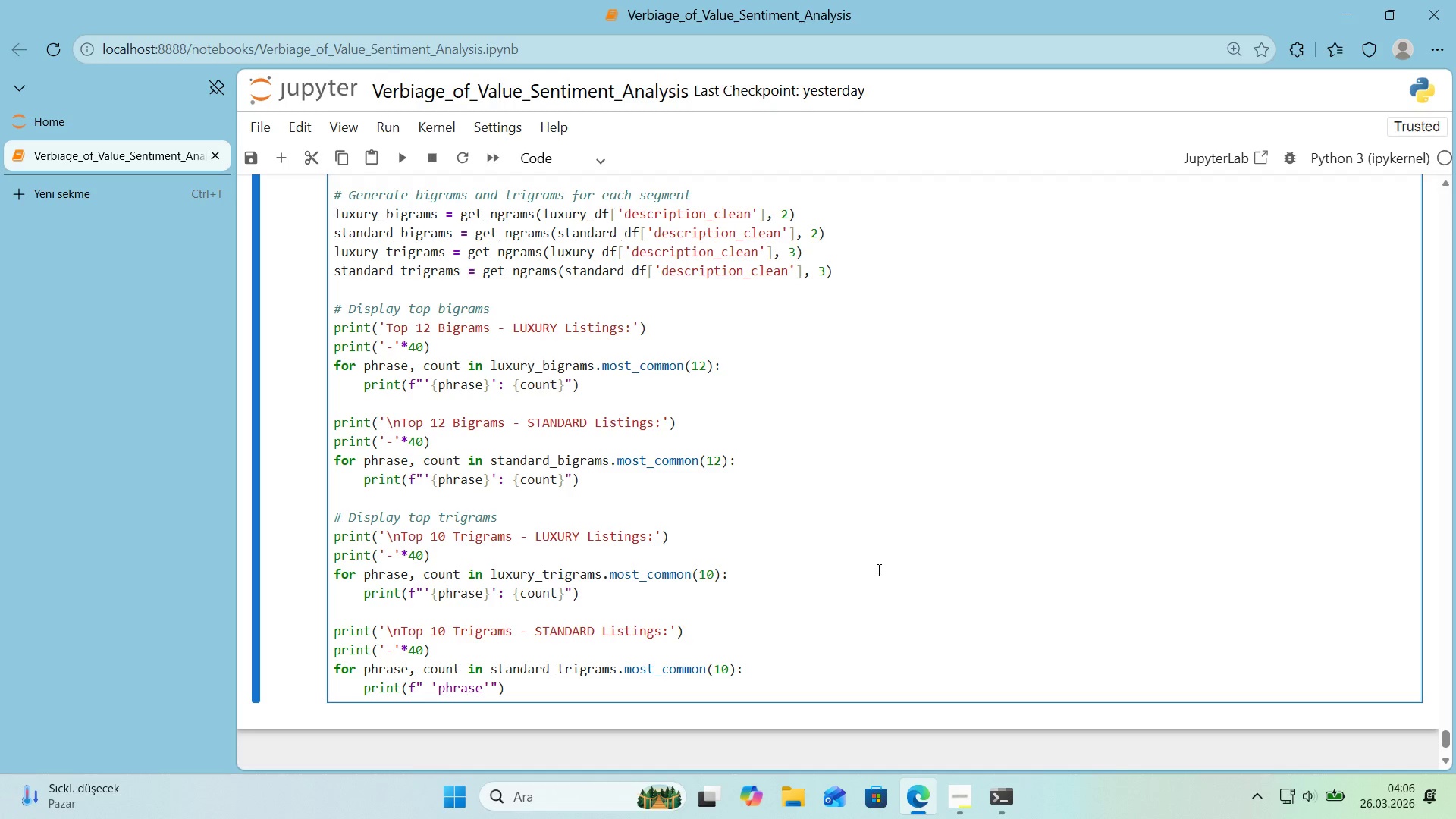 
key(Shift+ShiftRight)
 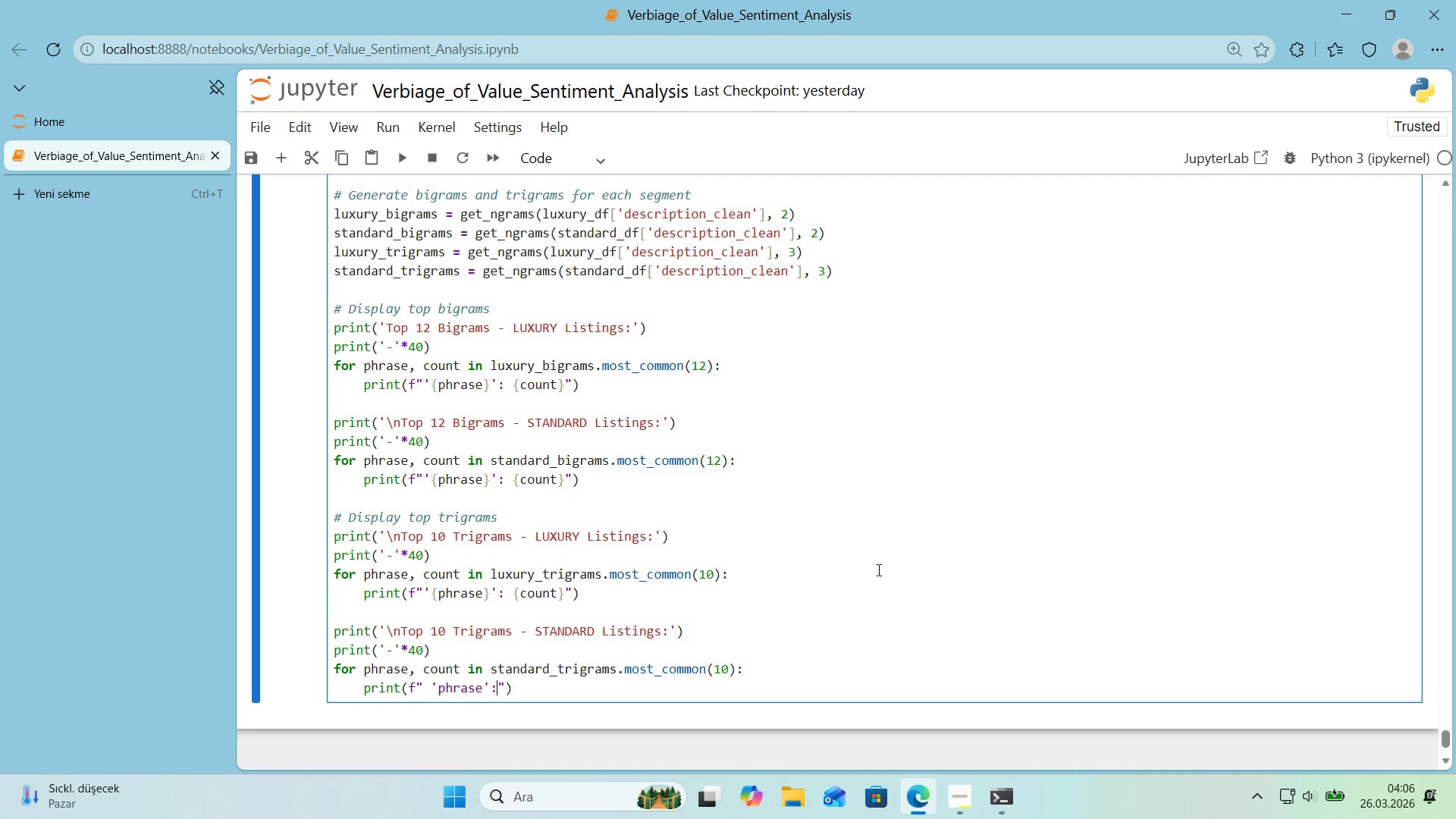 
key(Shift+Period)
 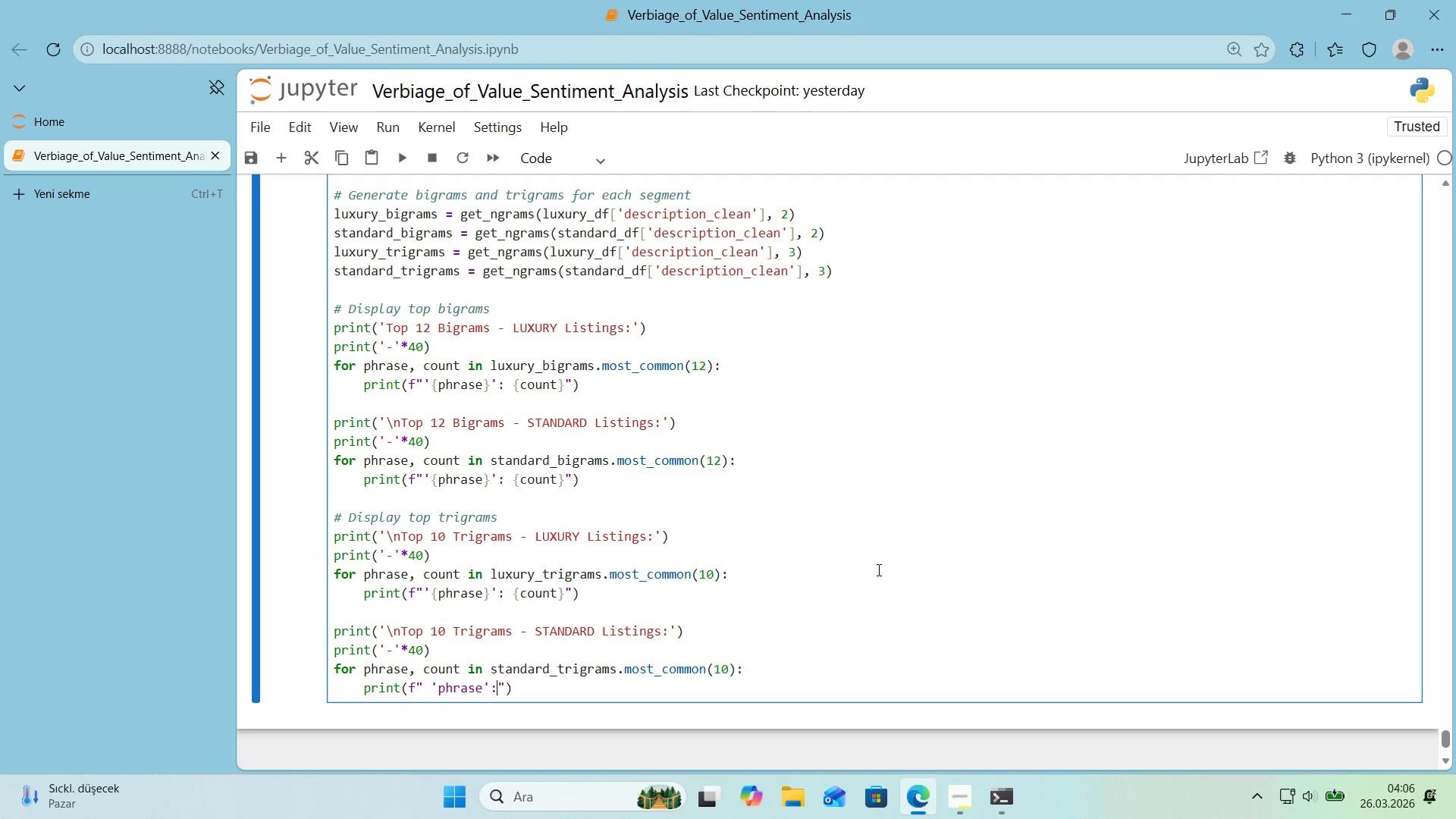 
key(Space)
 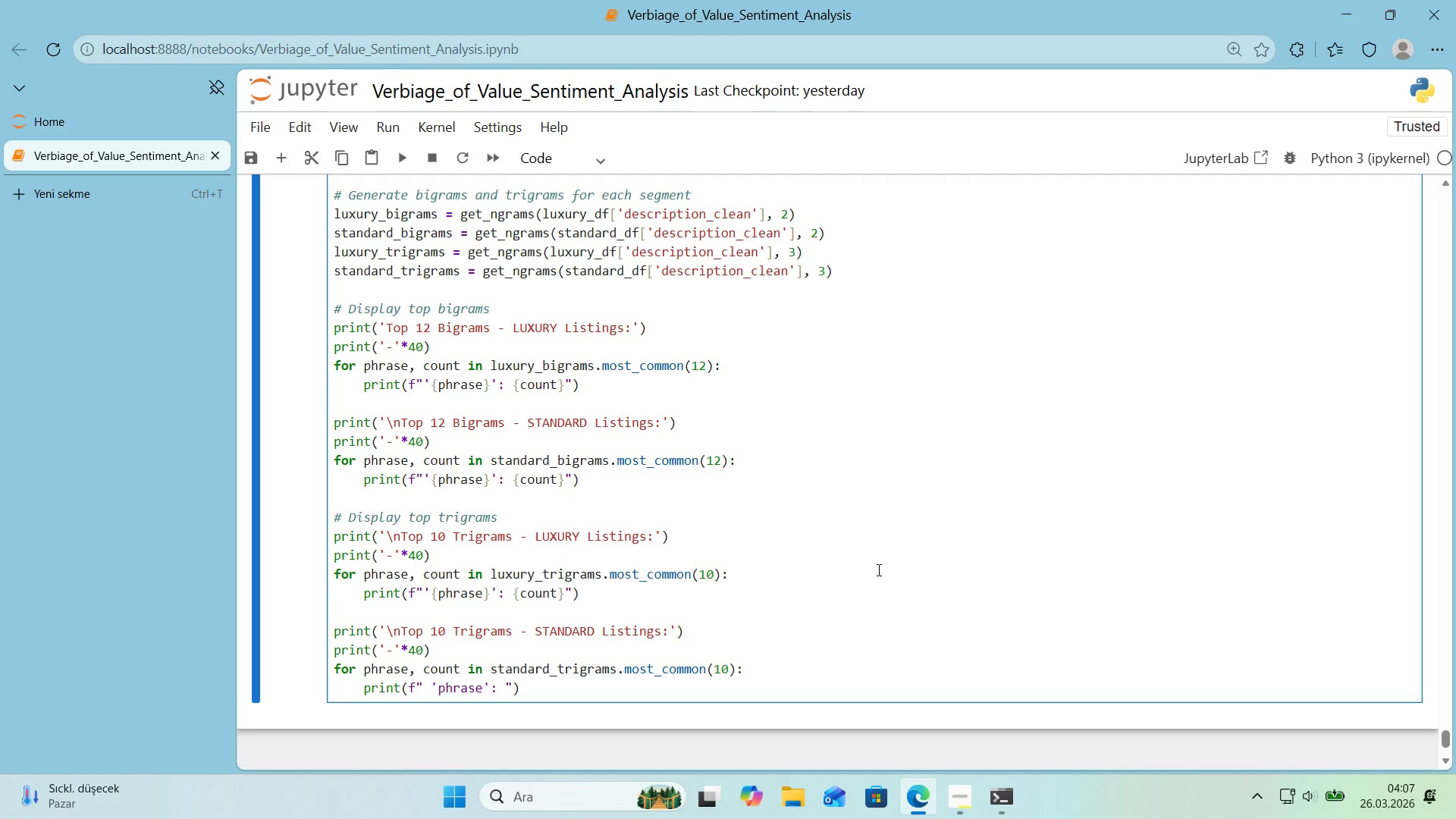 
key(Alt+Control+7)
 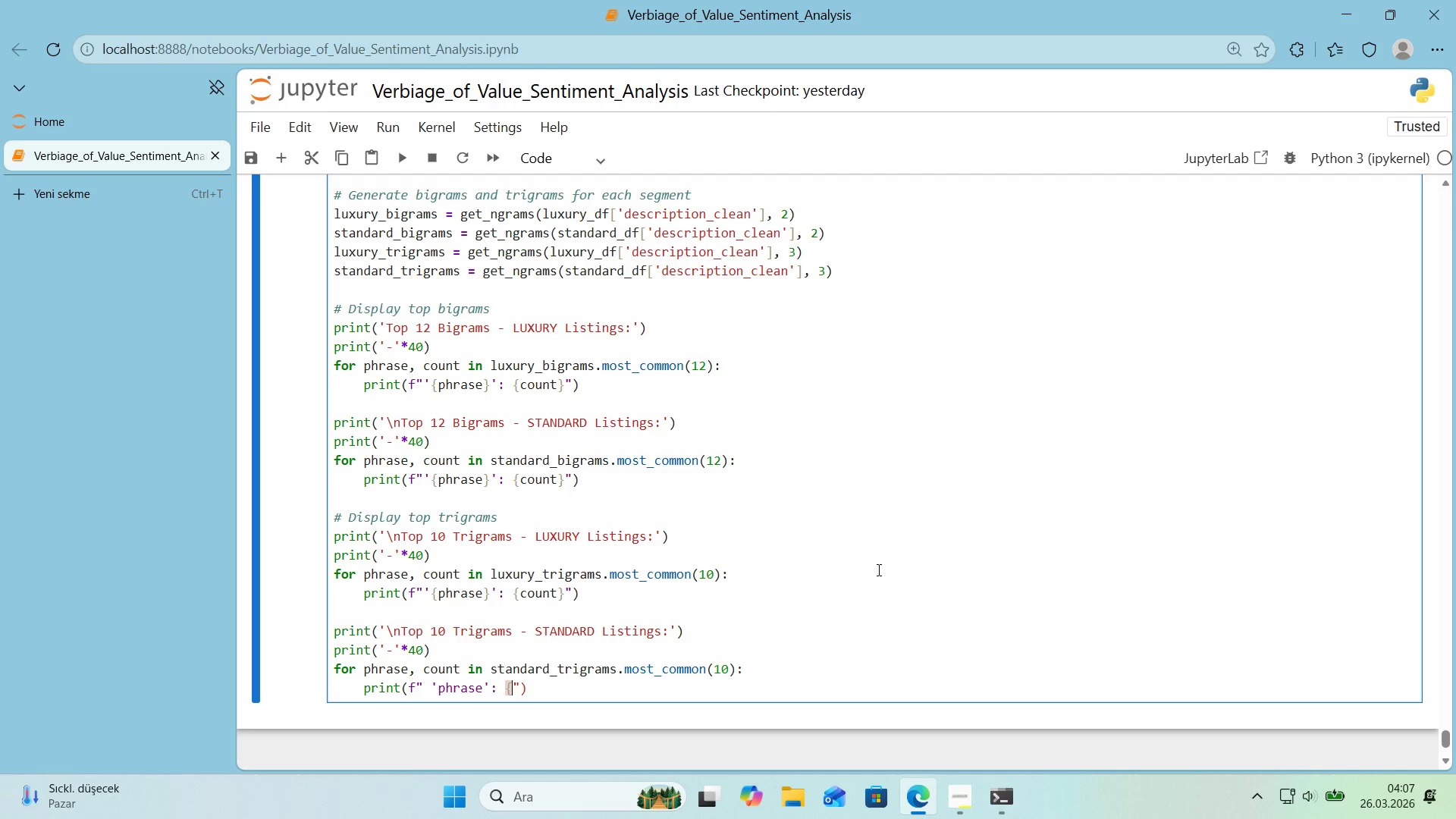 
key(Alt+Control+0)
 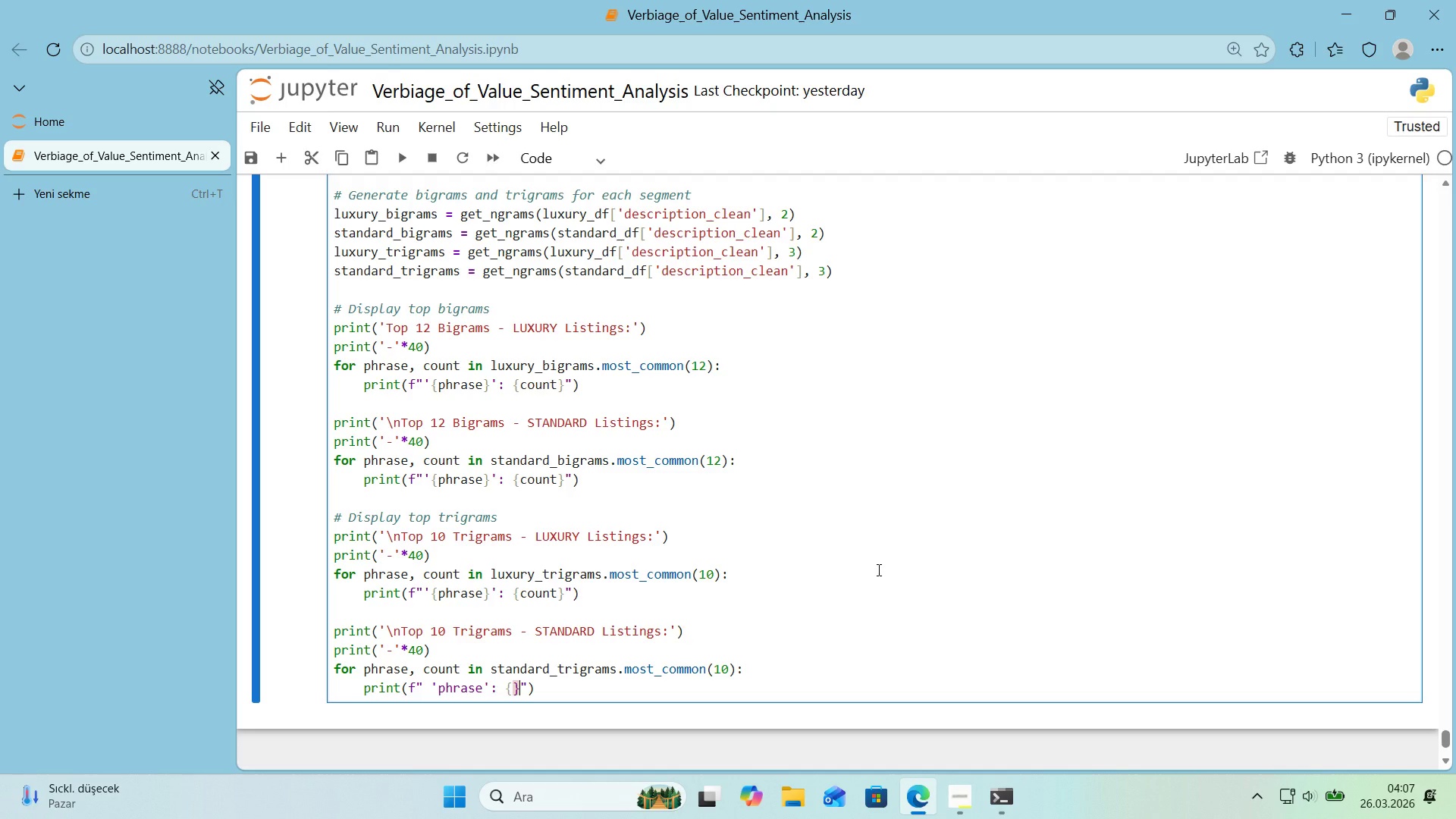 
key(Control+ControlRight)
 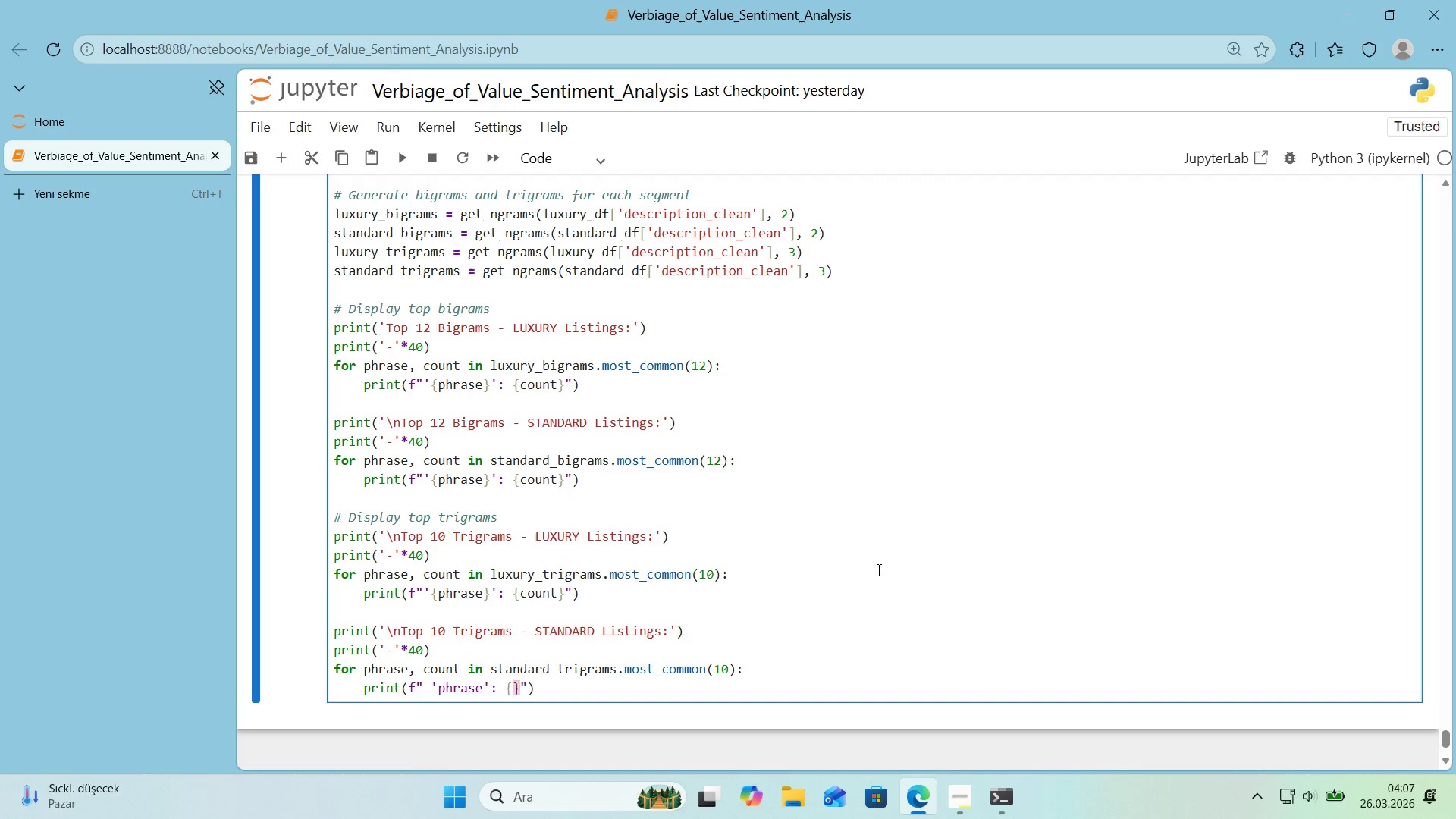 
key(ArrowLeft)
 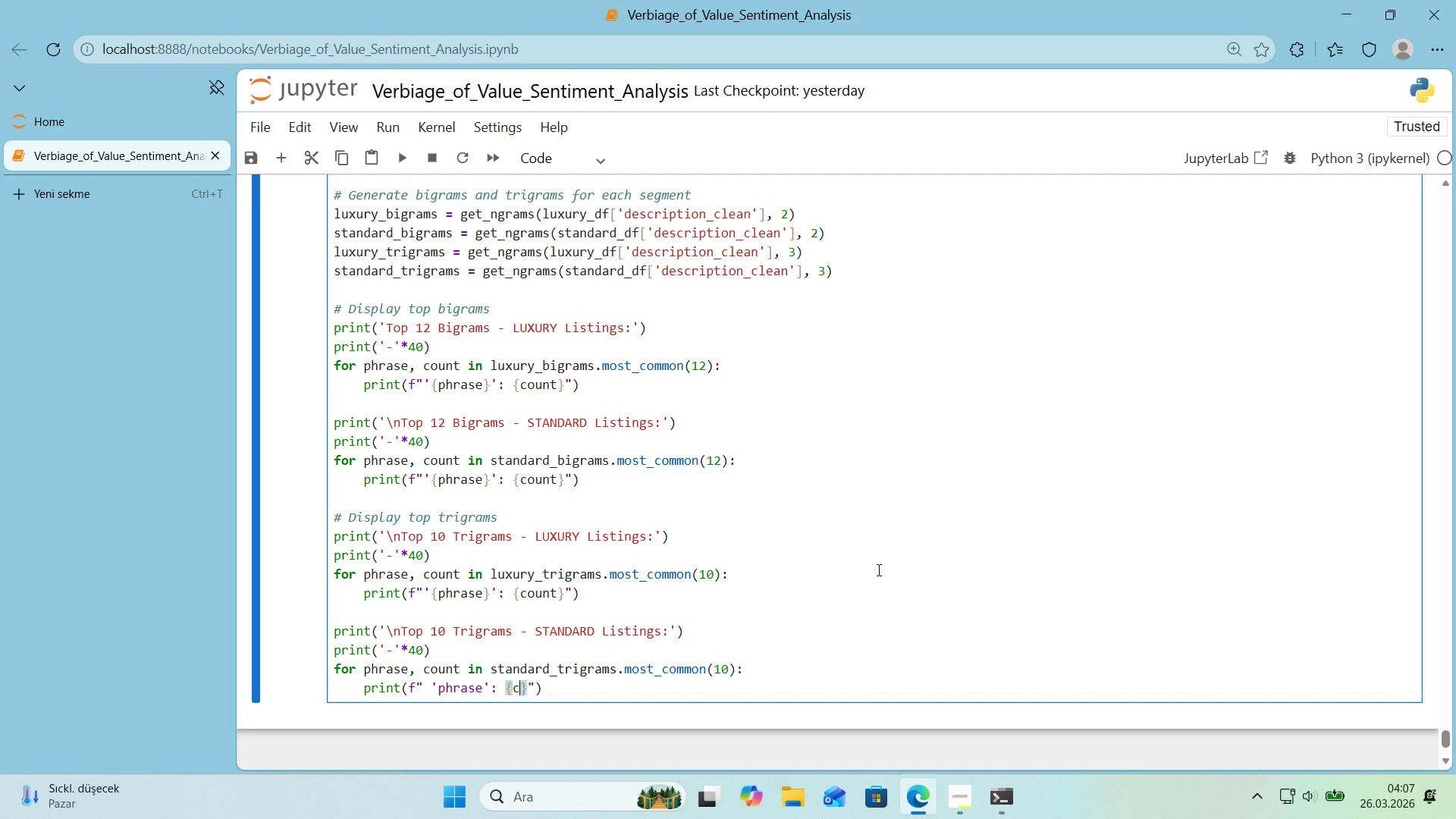 
type(count)
 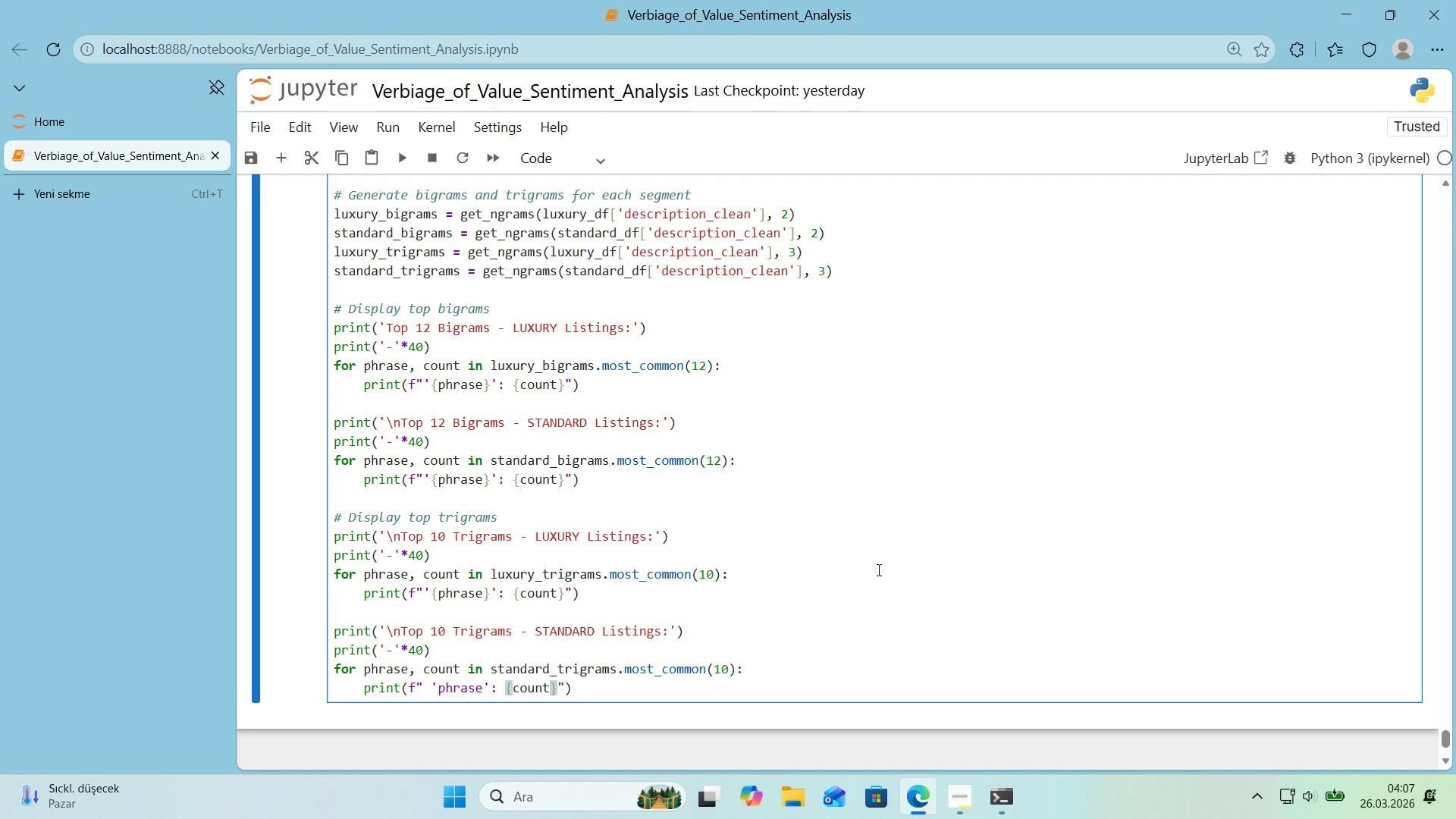 
key(ArrowRight)
 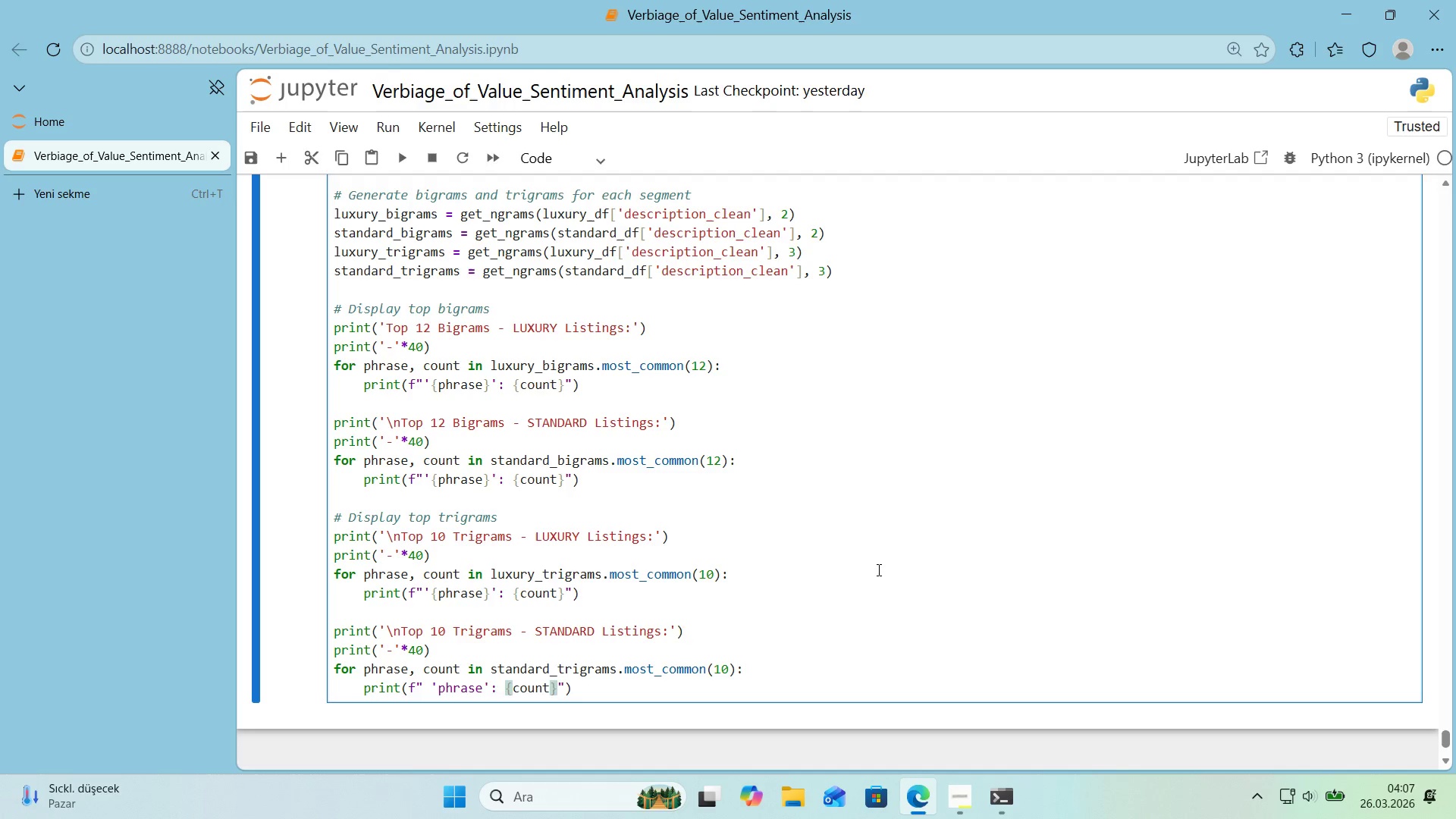 
key(ArrowRight)
 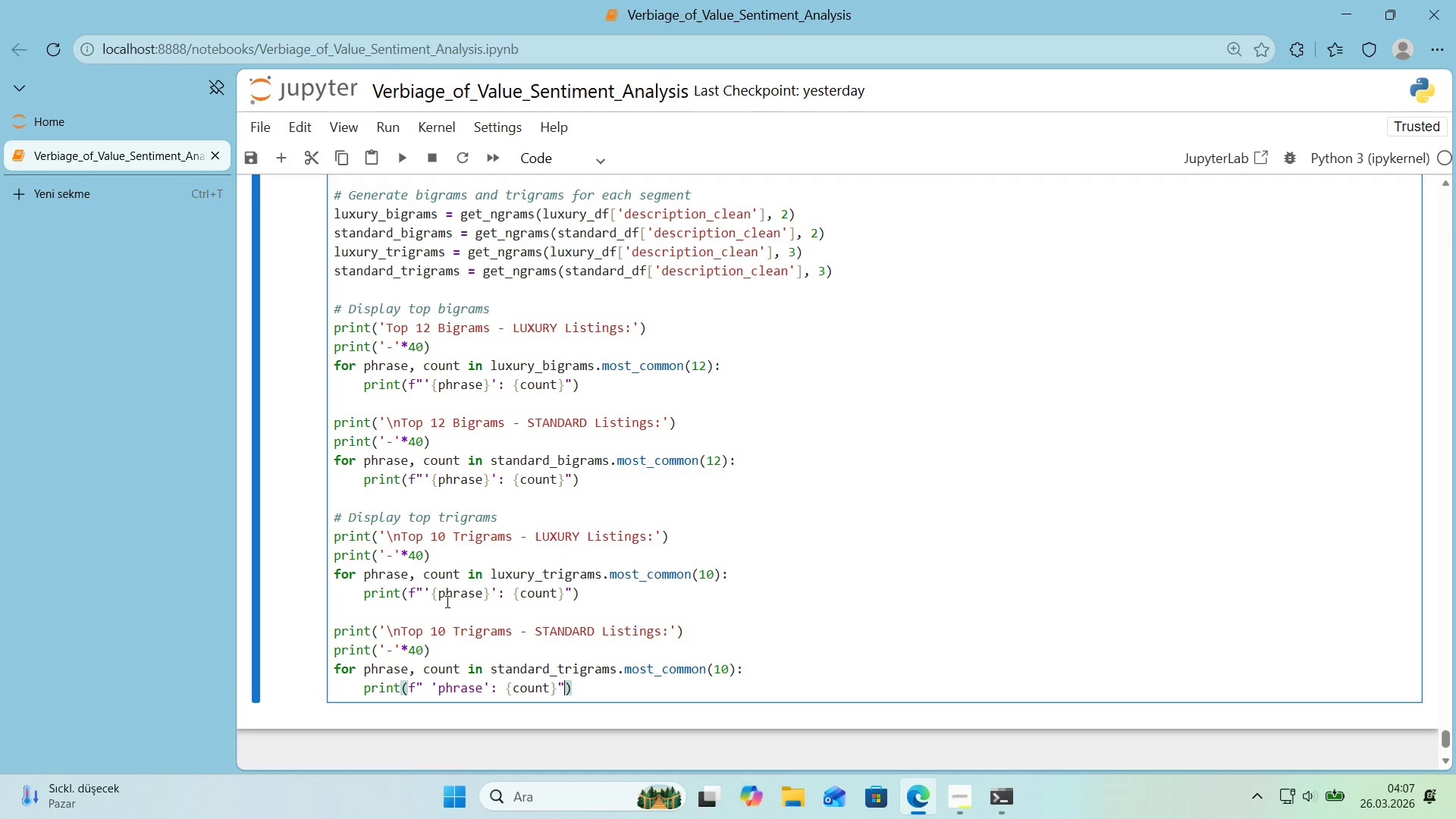 
left_click([431, 598])
 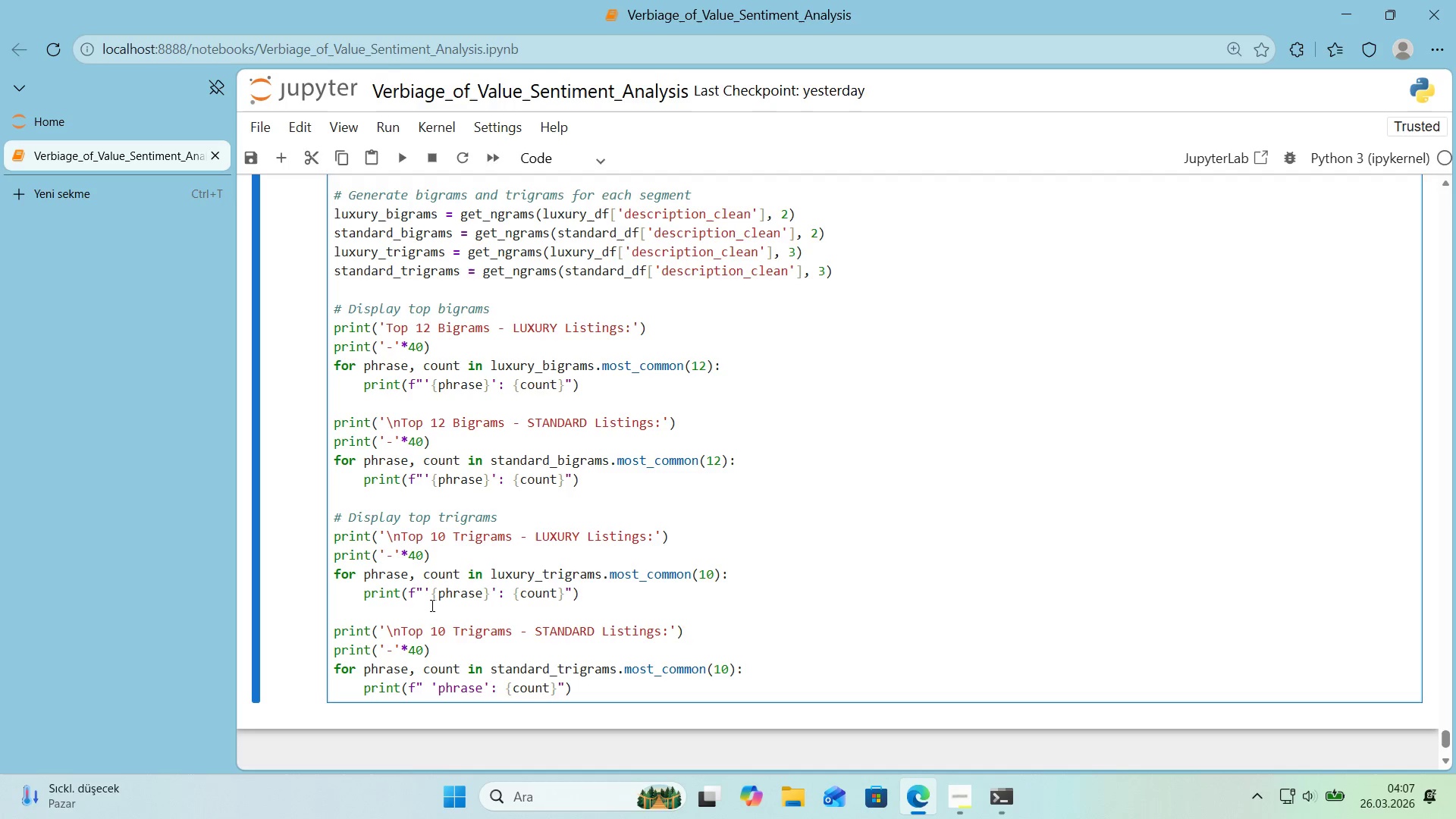 
left_click([440, 692])
 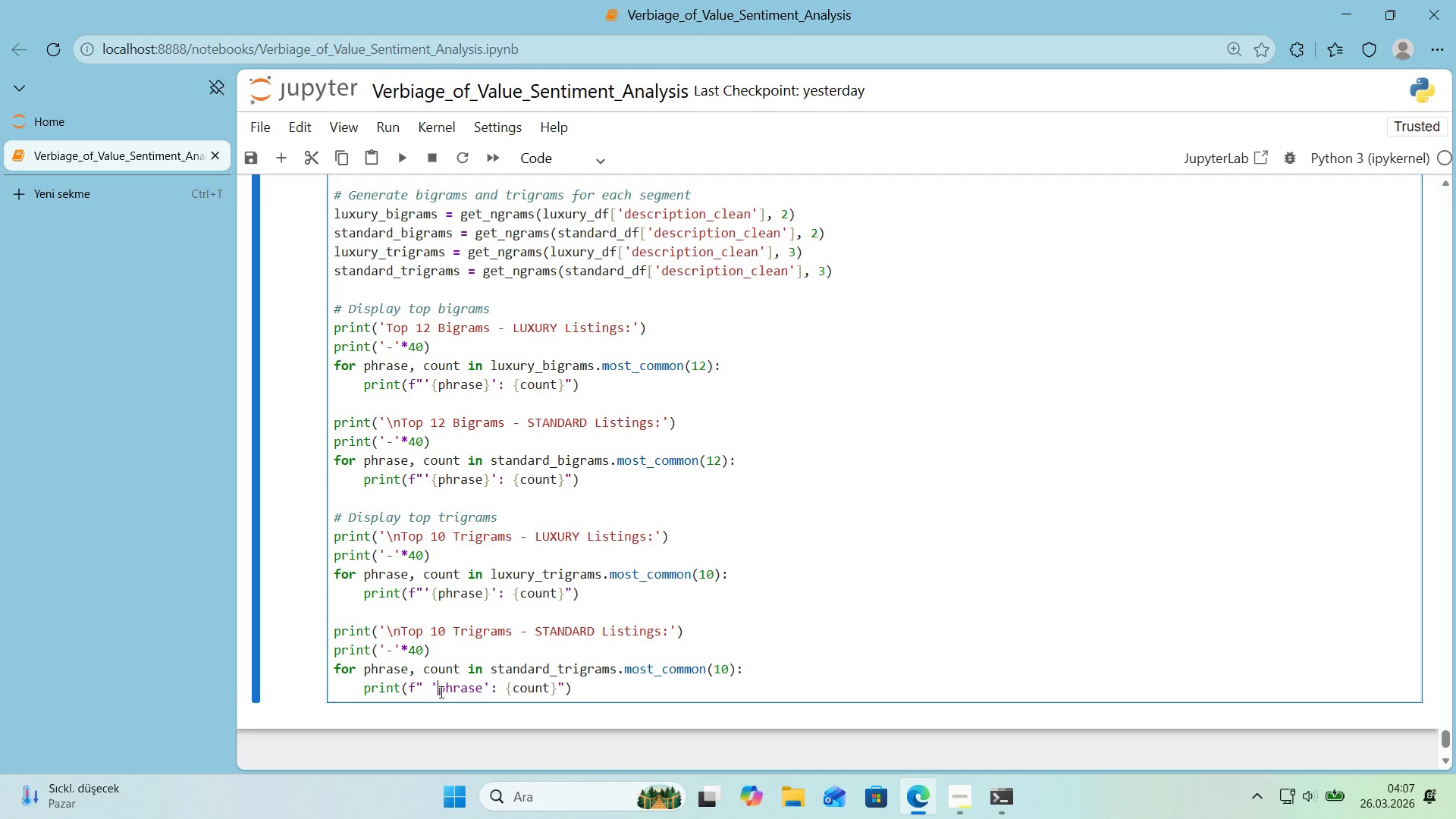 
key(Alt+Control+7)
 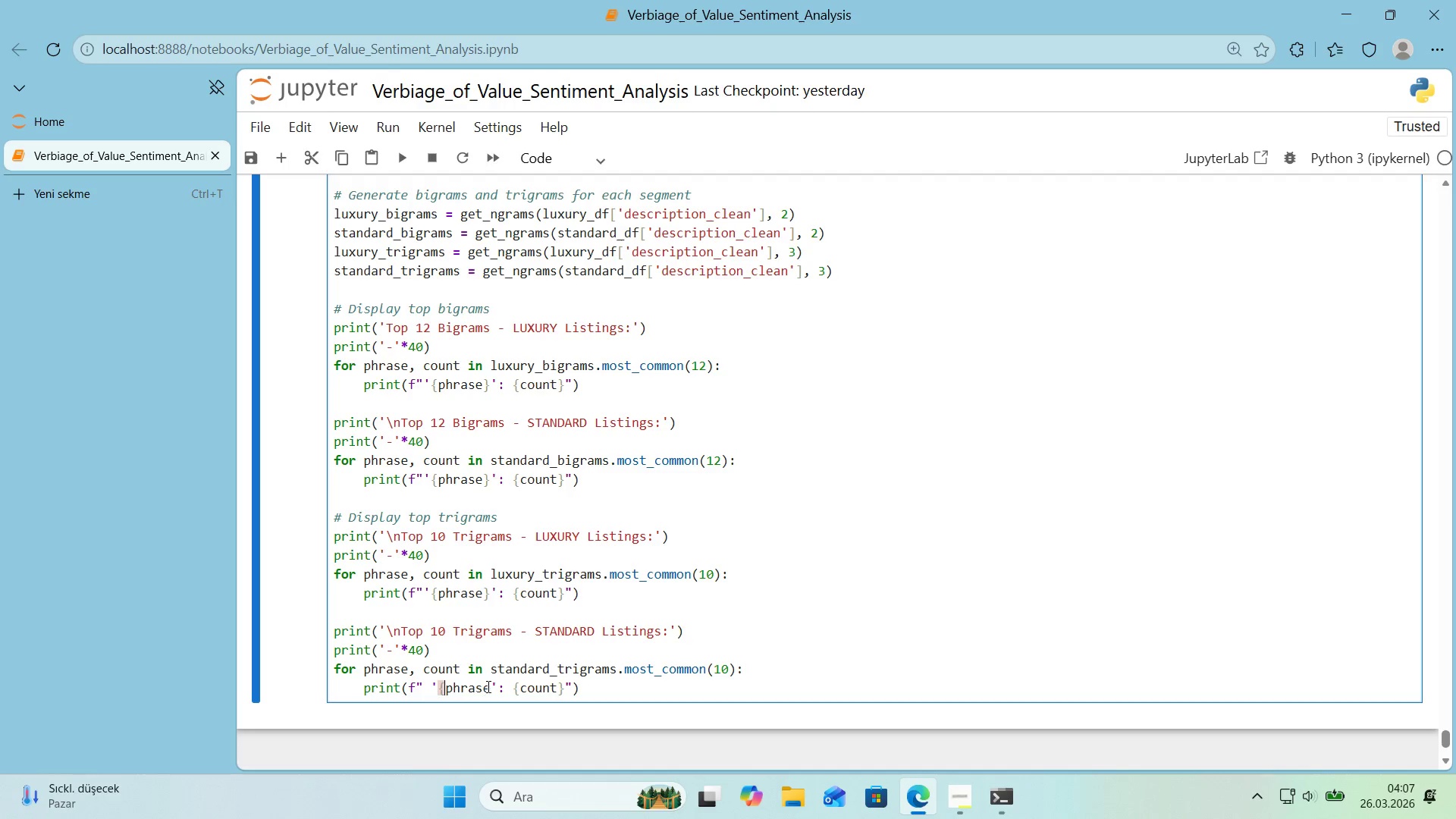 
left_click([489, 686])
 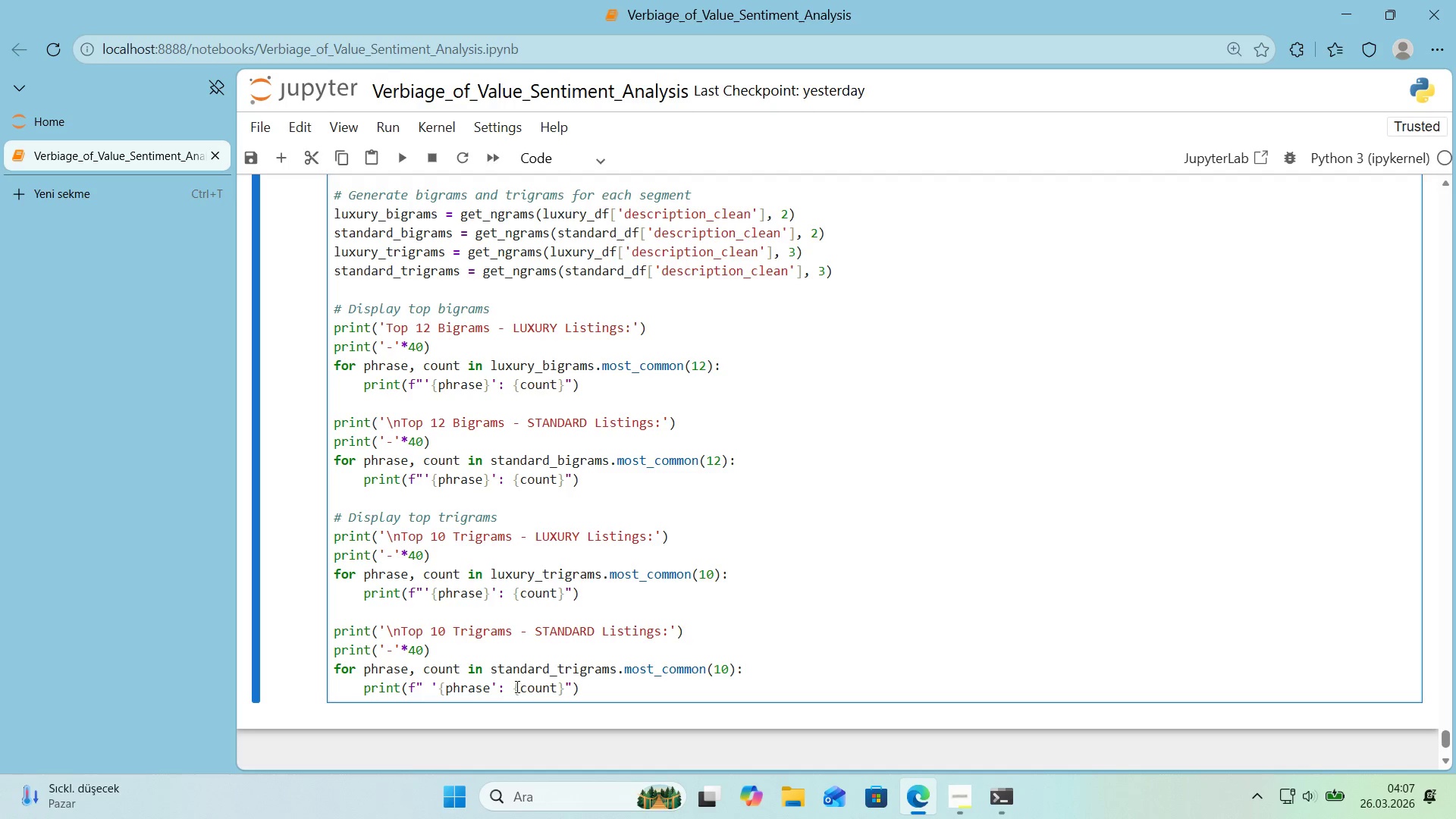 
key(Alt+Control+0)
 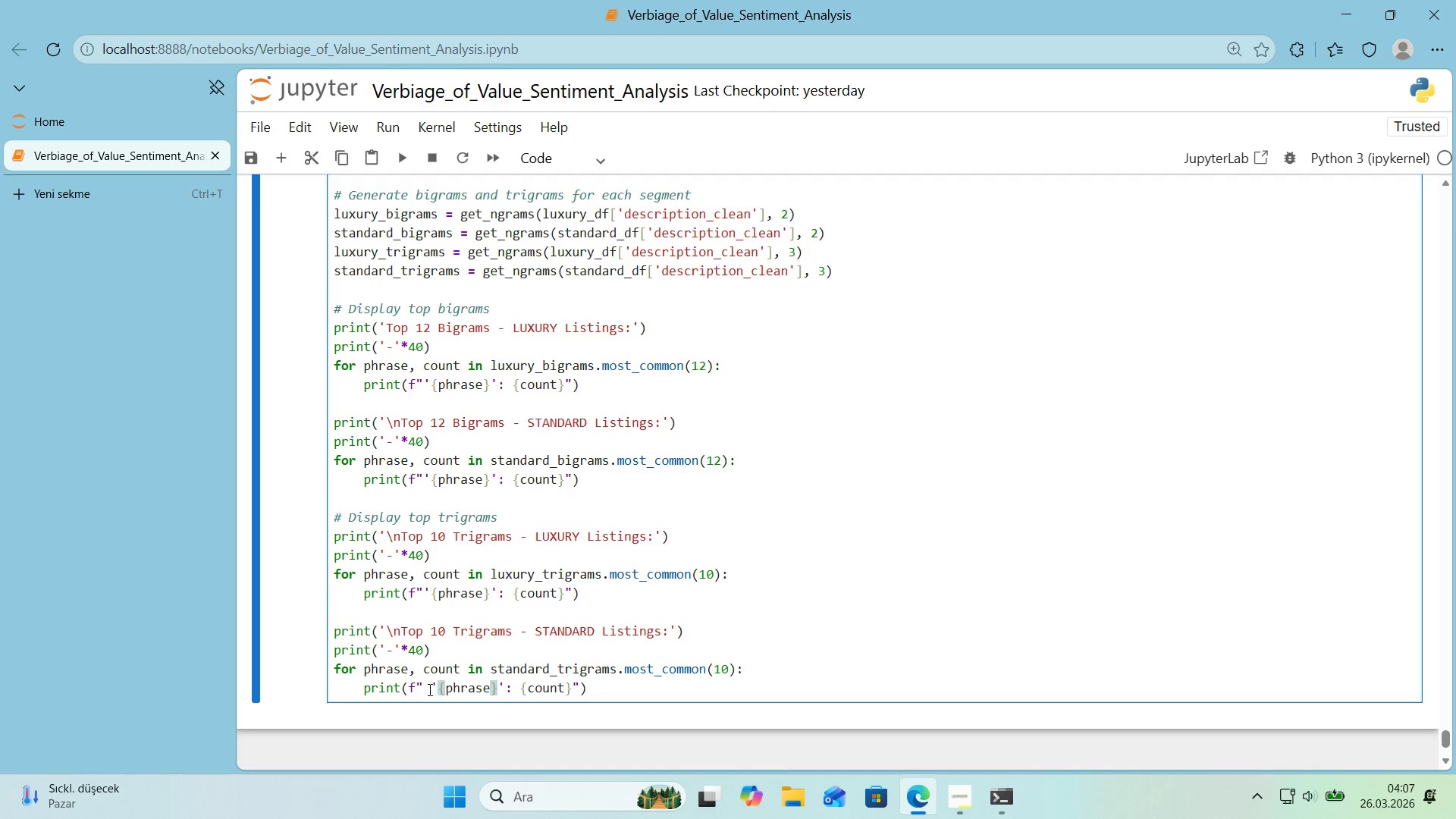 
left_click_drag(start_coordinate=[431, 688], to_coordinate=[422, 689])
 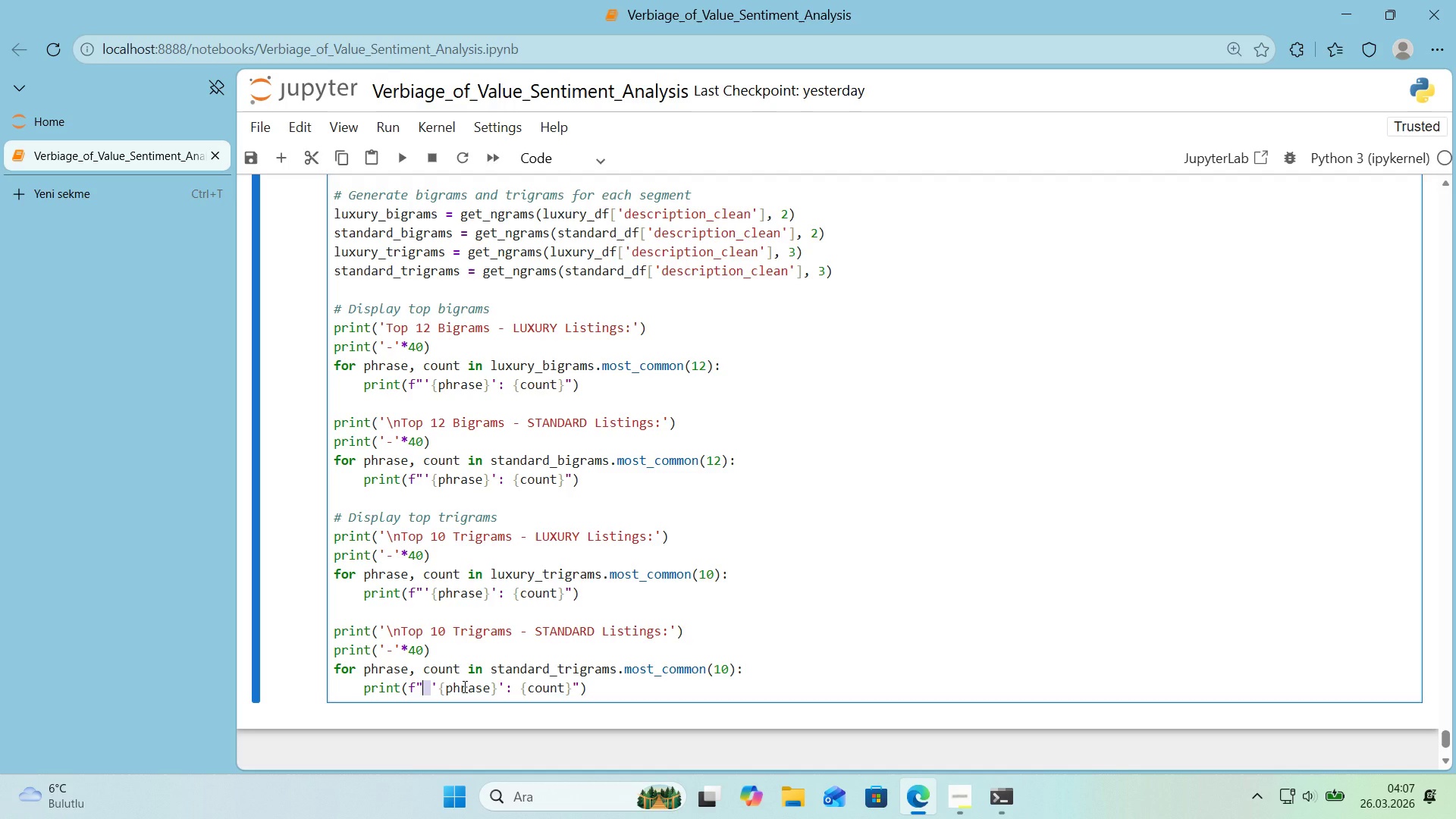 
key(Control+C)
 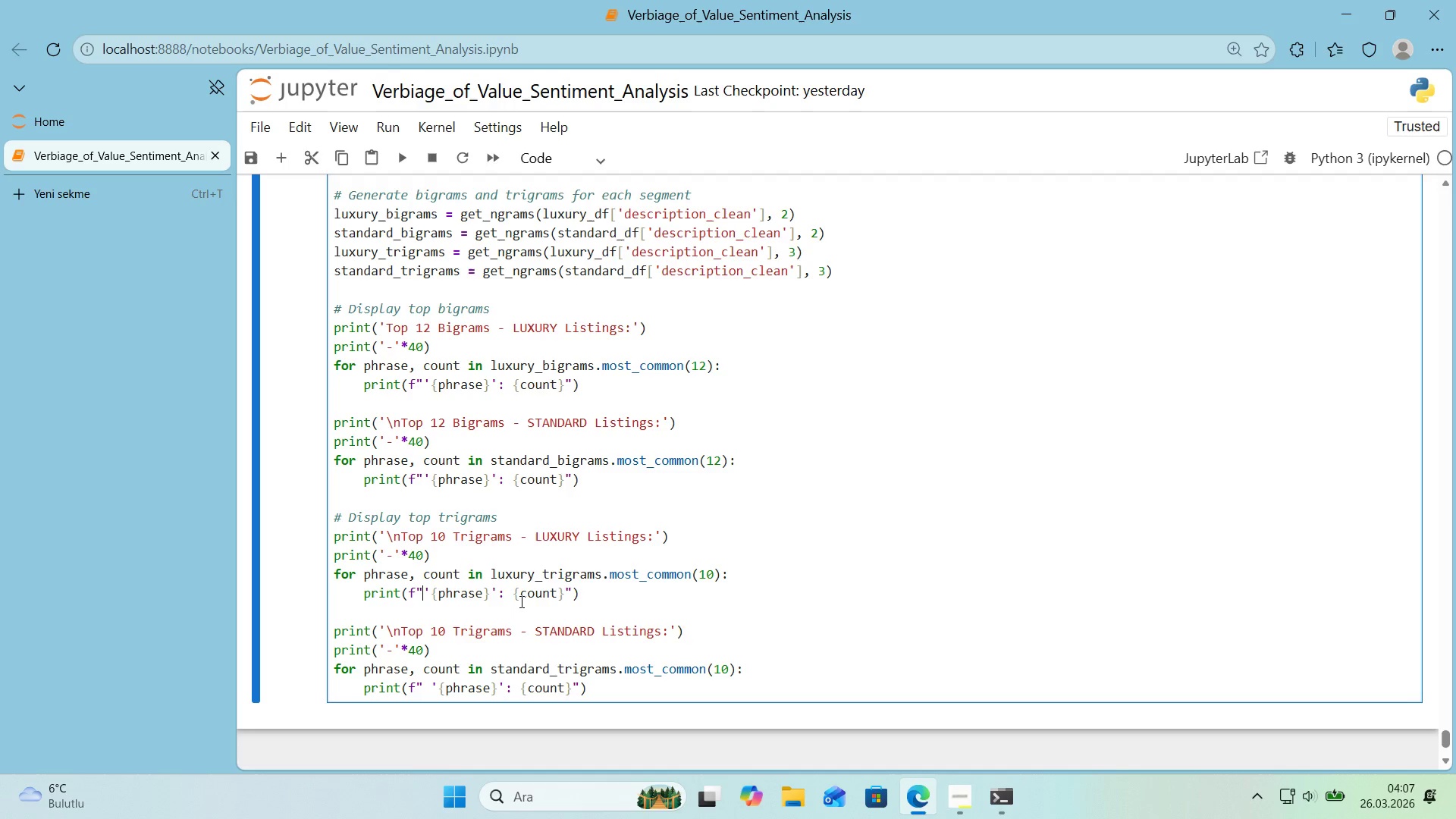 
key(Control+V)
 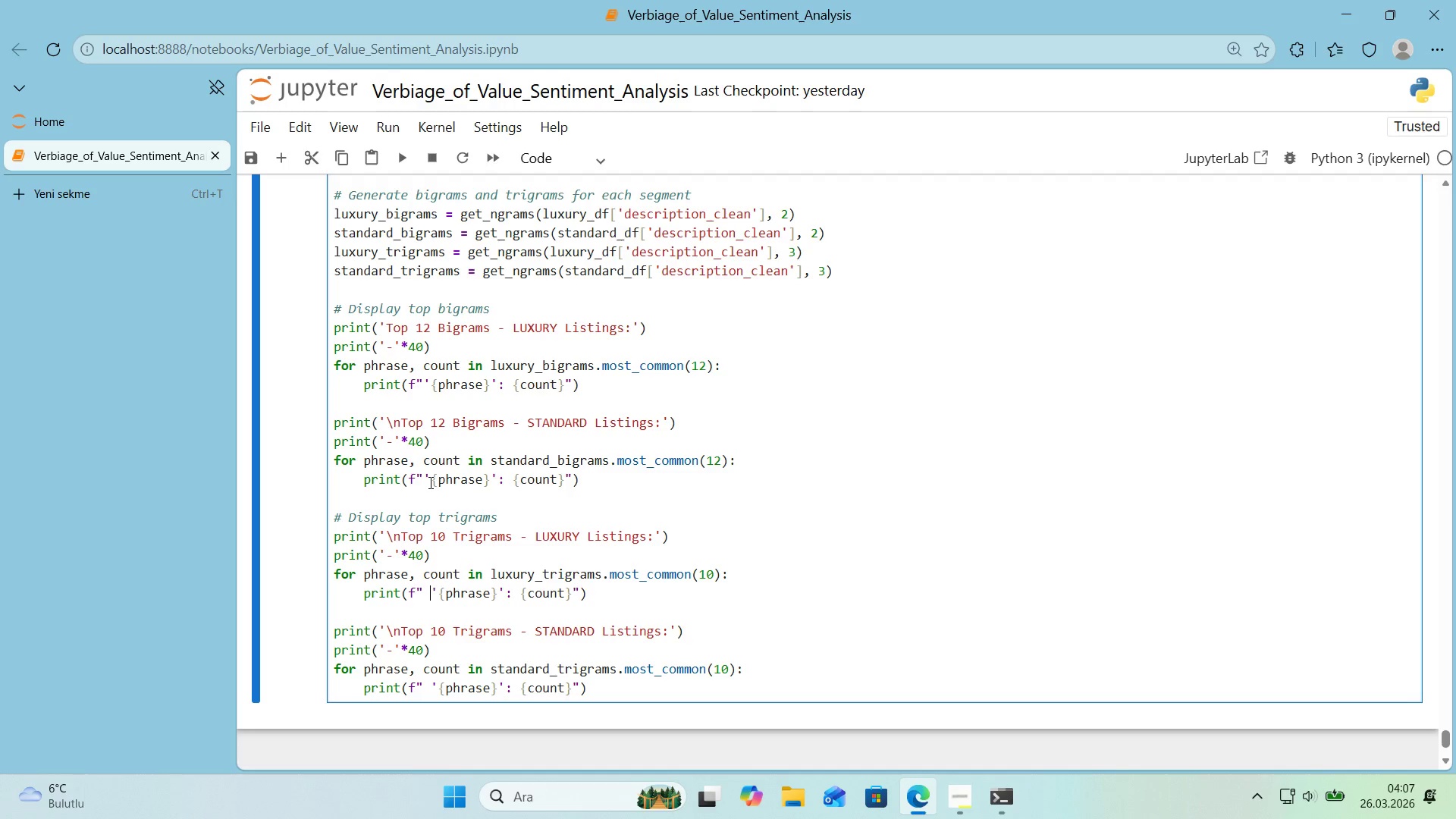 
left_click([424, 482])
 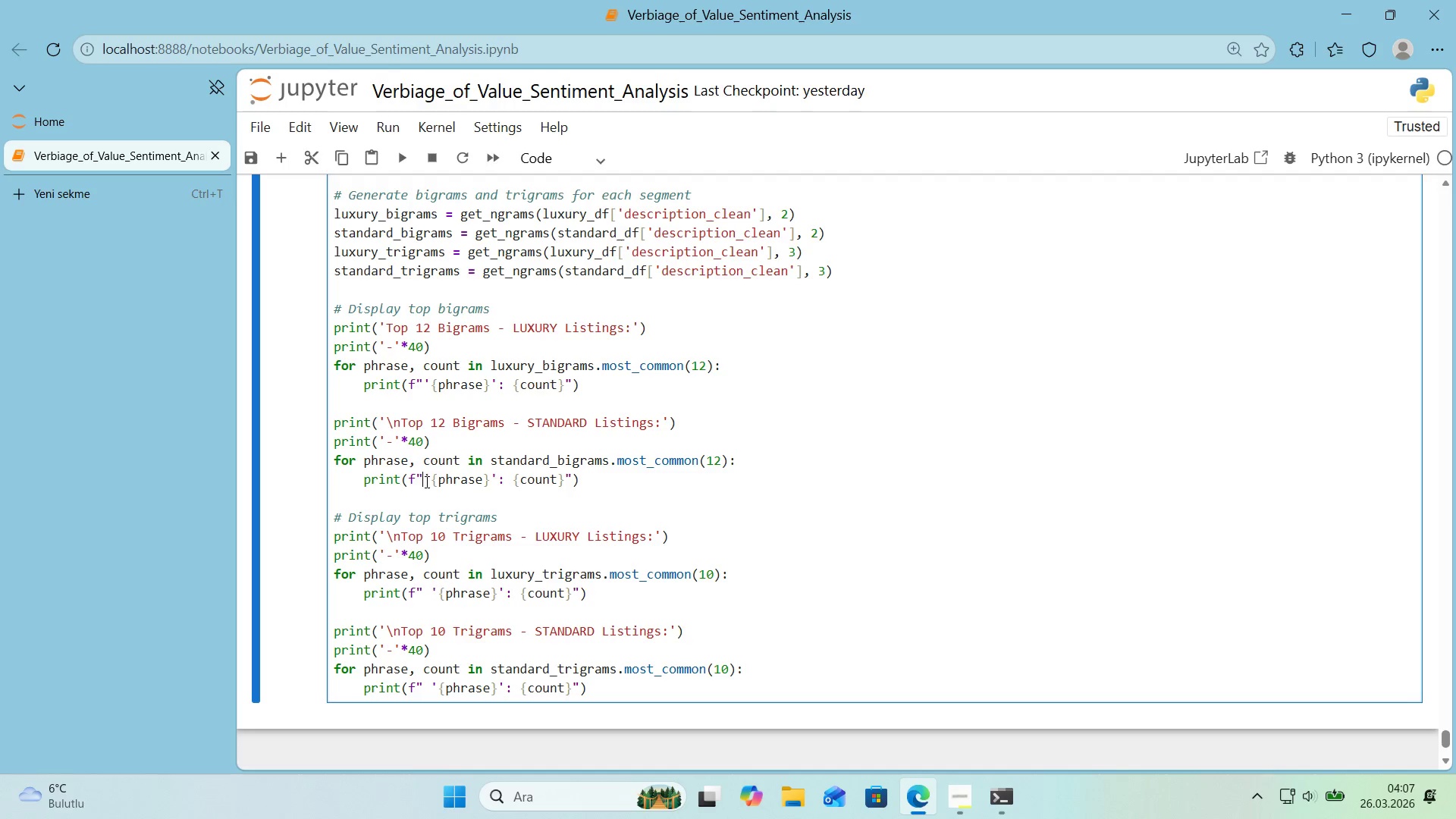 
key(Control+ControlLeft)
 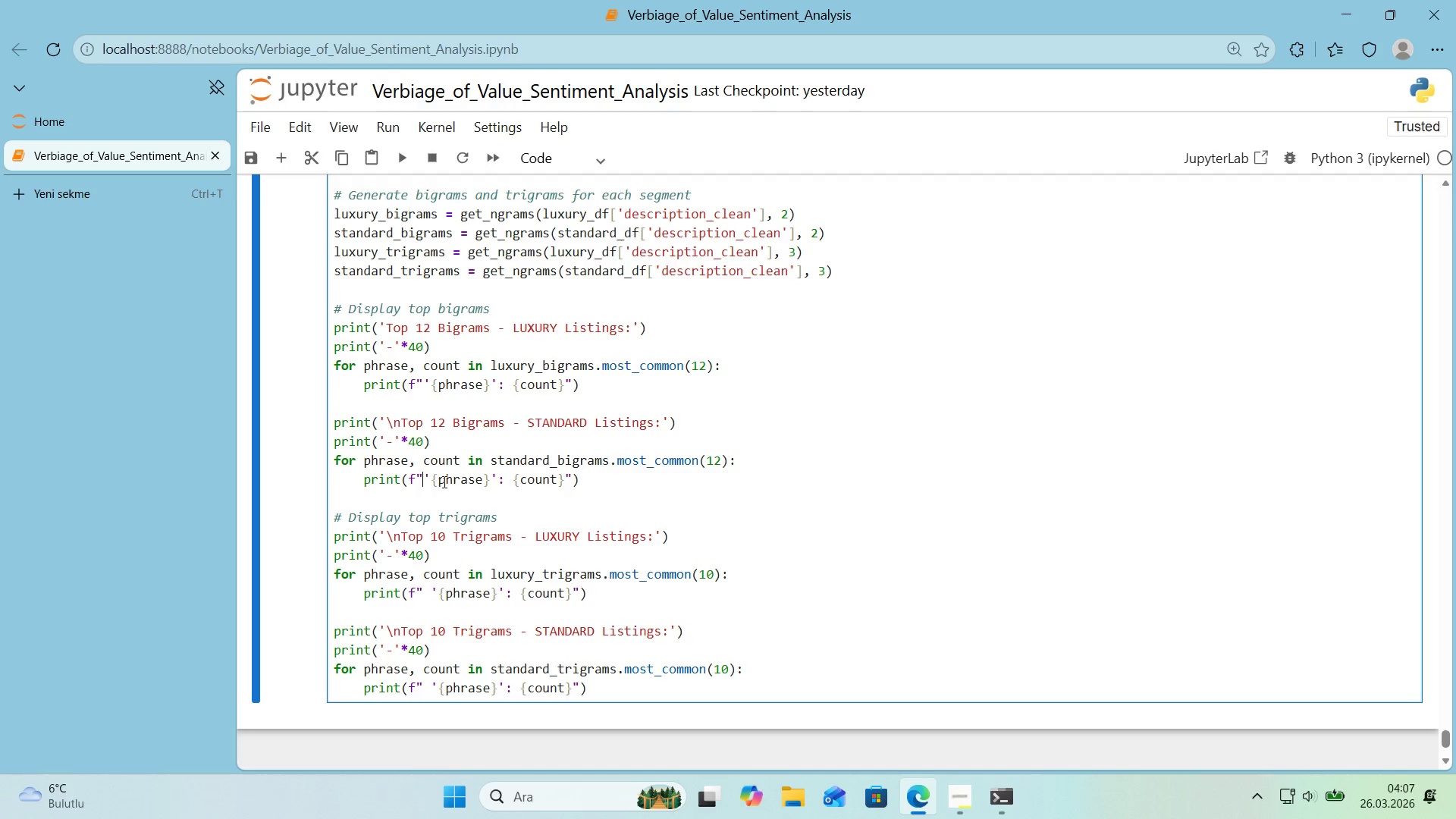 
key(Control+V)
 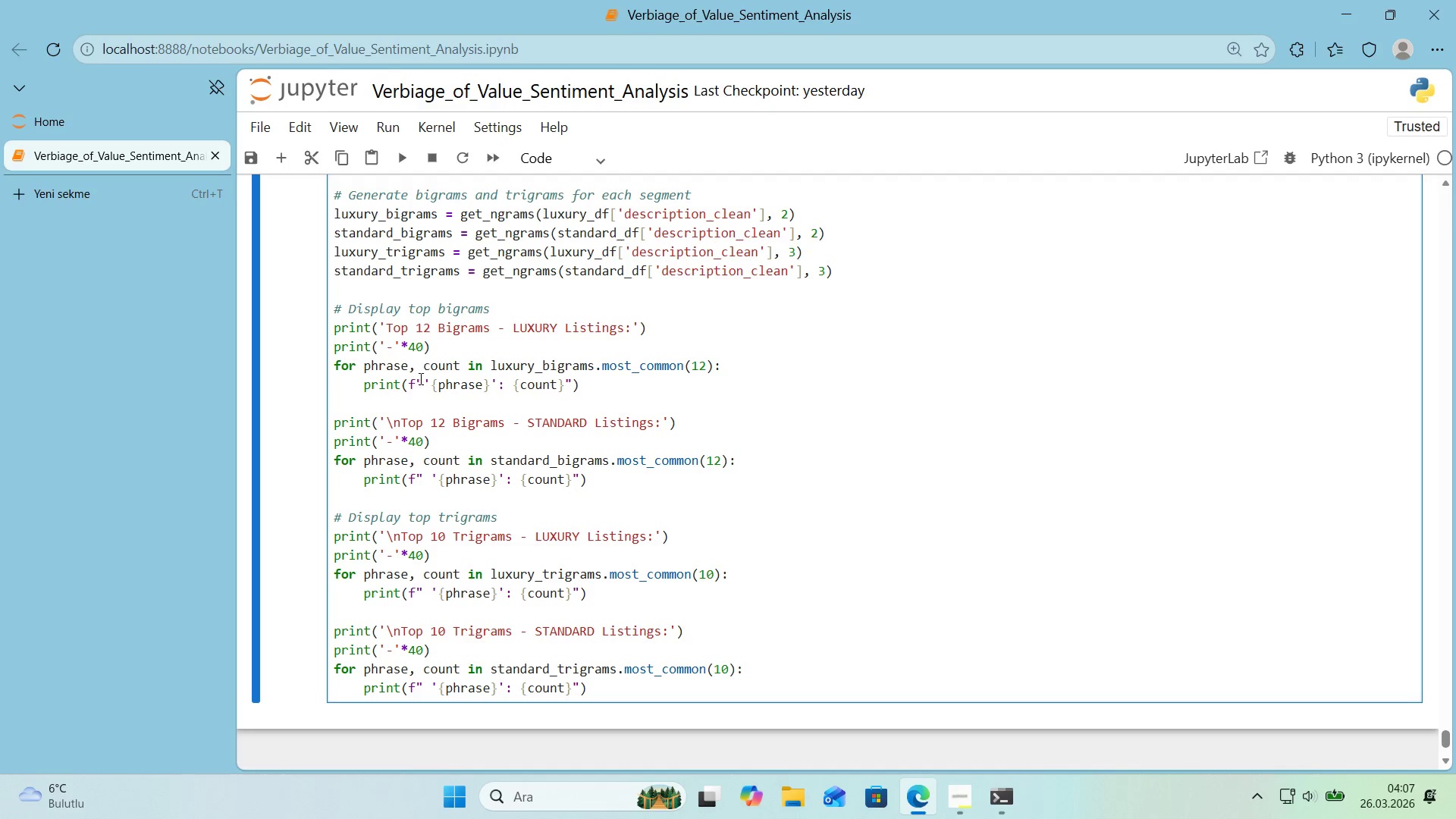 
left_click([422, 381])
 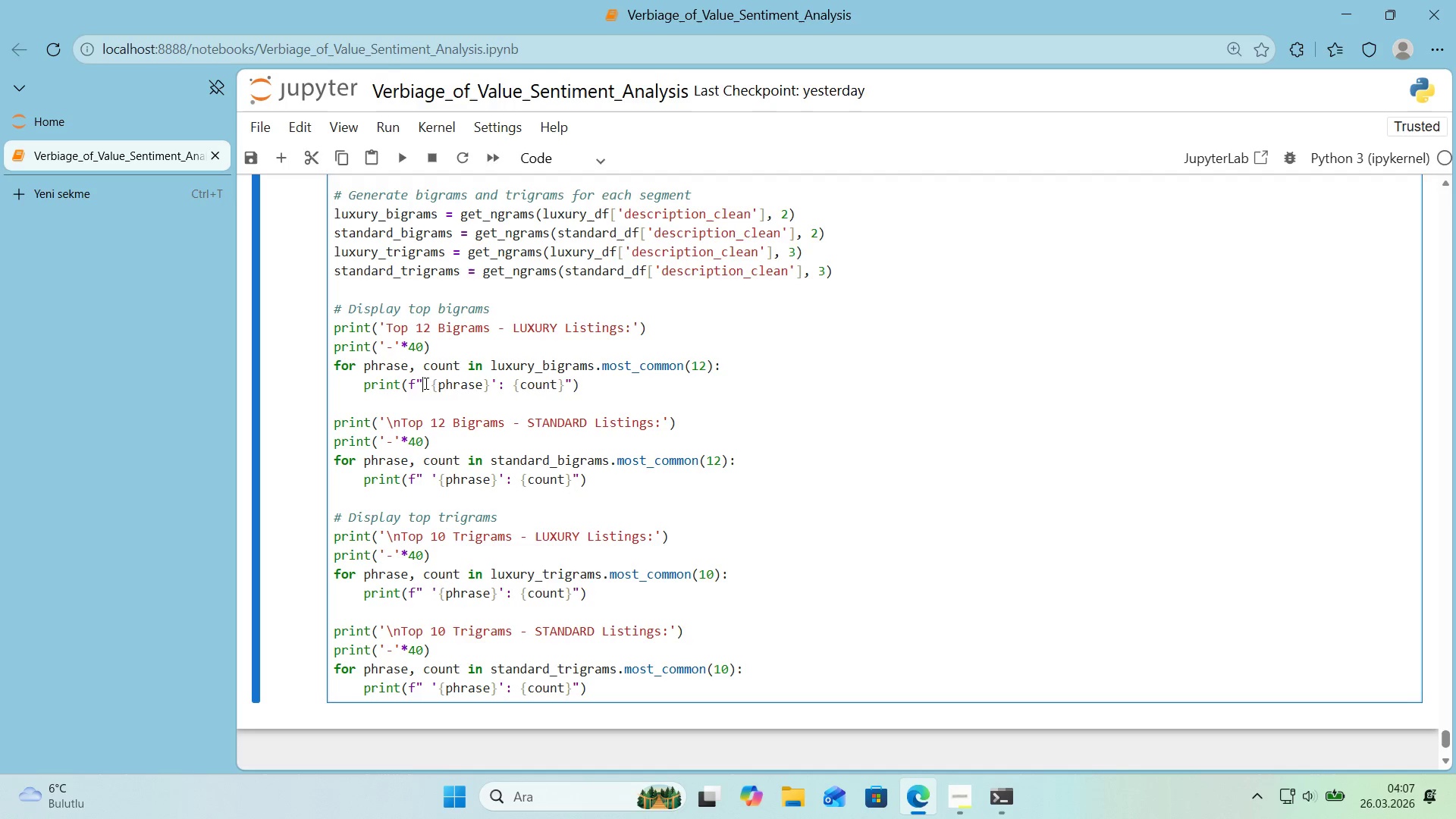 
key(Control+ControlLeft)
 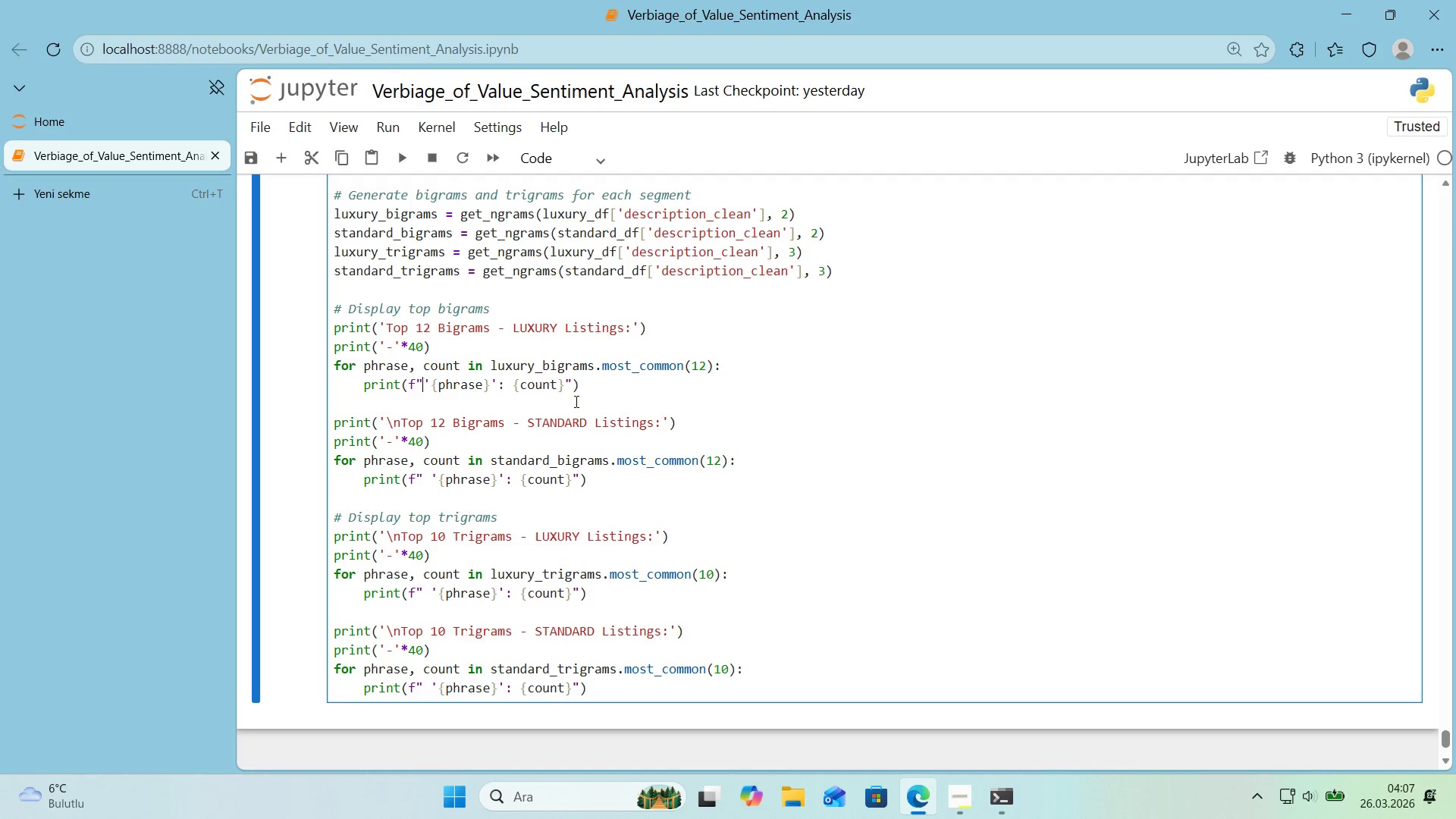 
key(Control+V)
 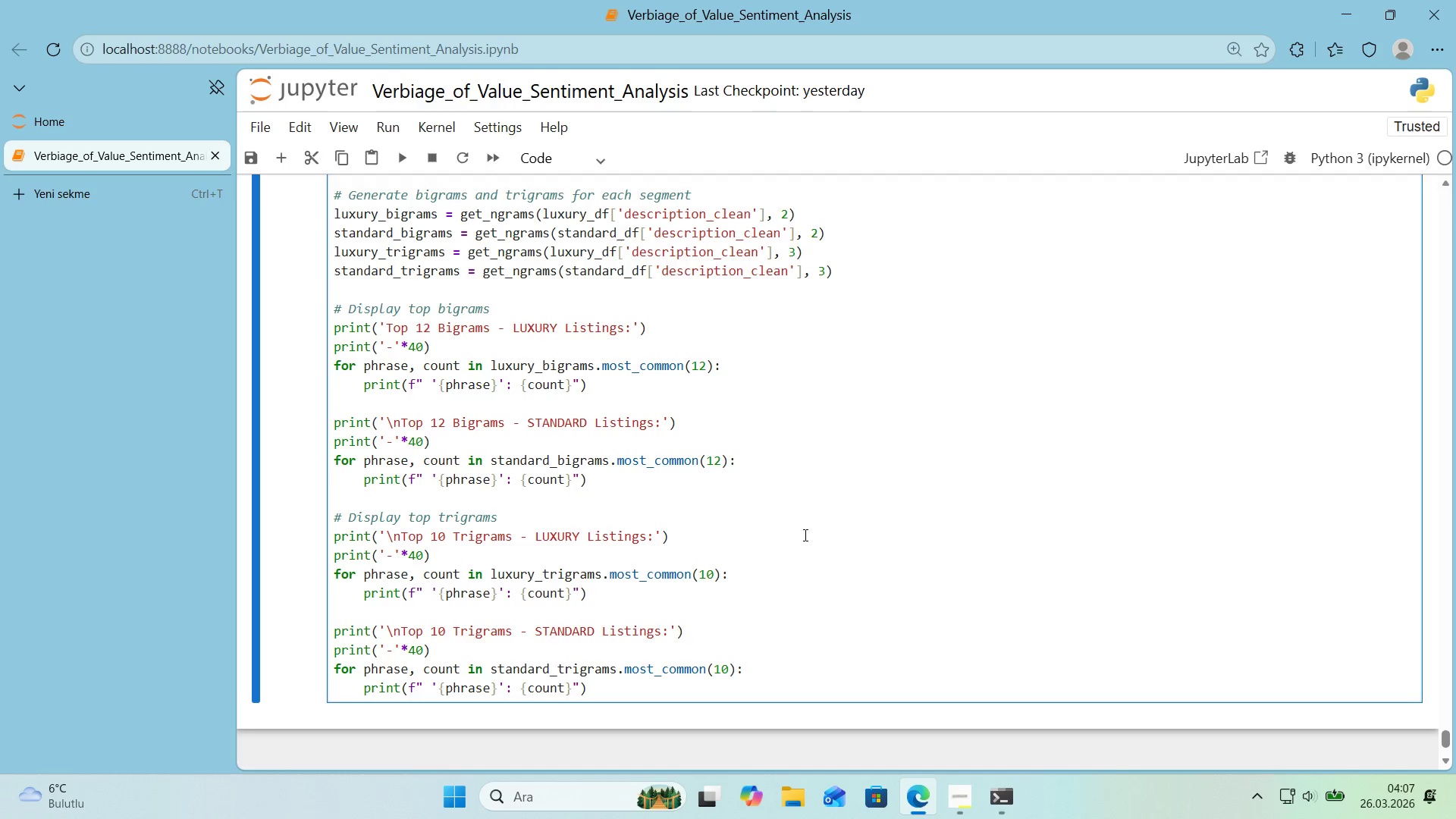 
left_click([804, 535])
 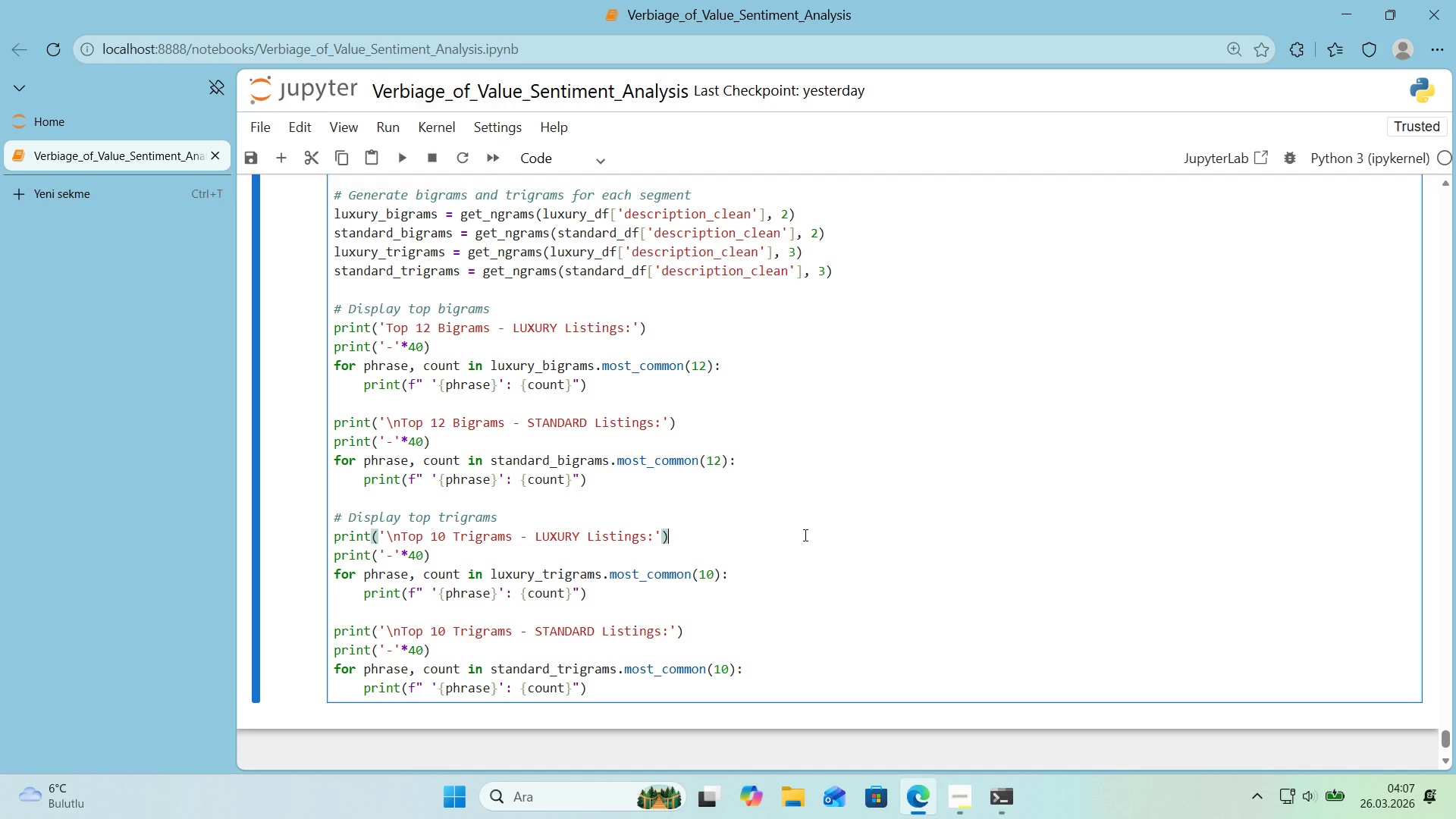 
key(Shift+Enter)
 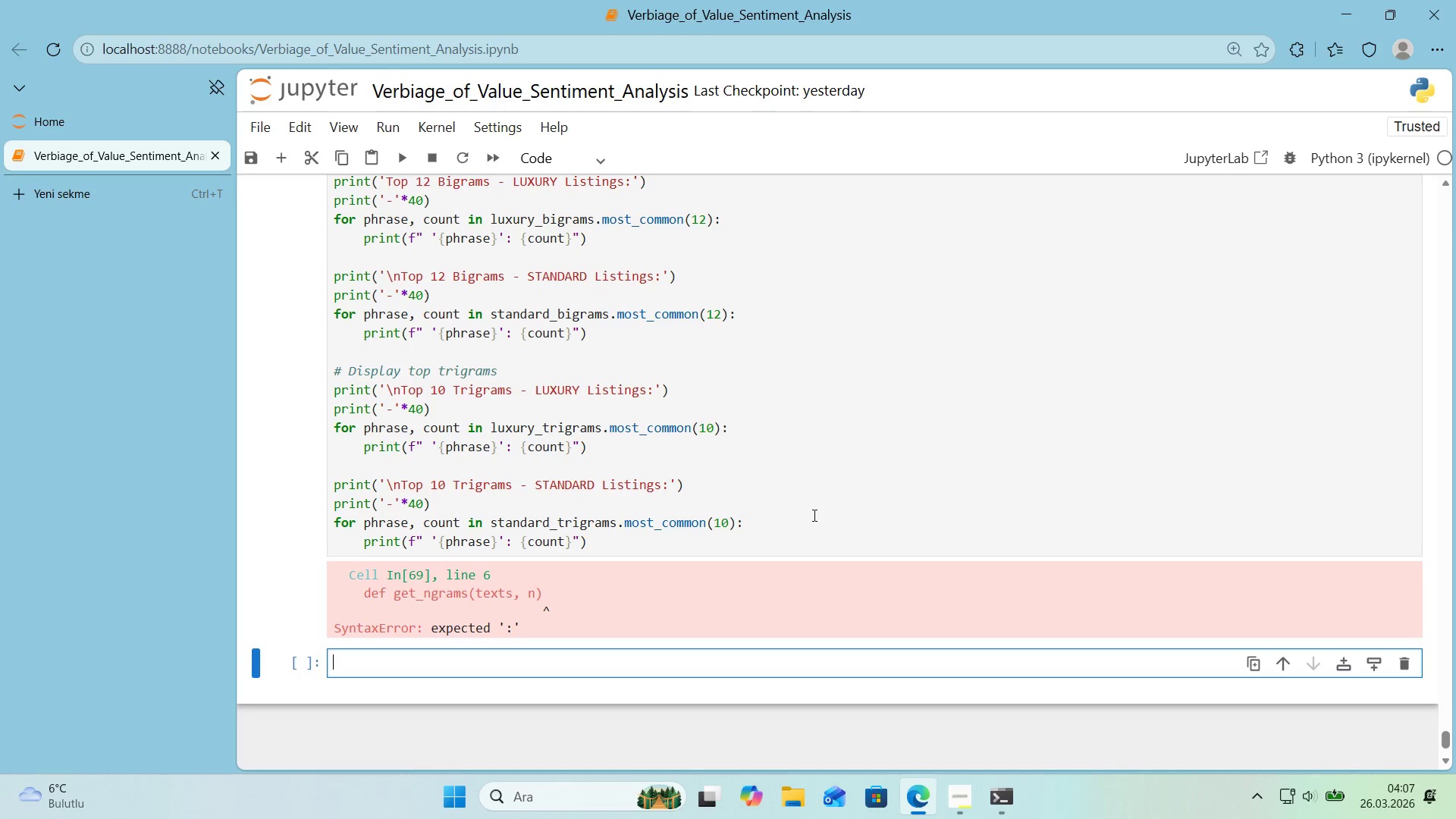 
scroll: coordinate [778, 488], scroll_direction: up, amount: 5.0
 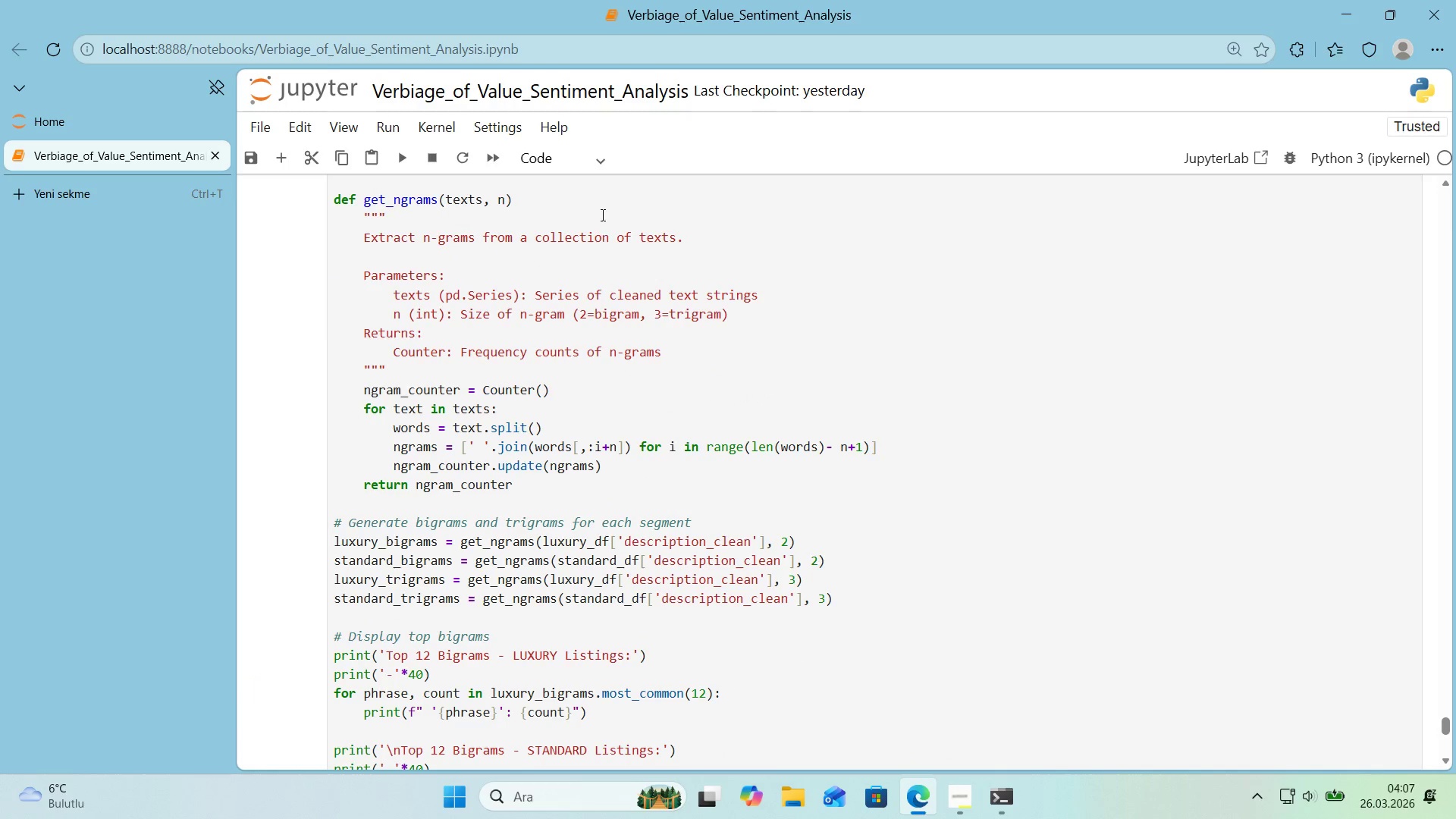 
left_click([573, 199])
 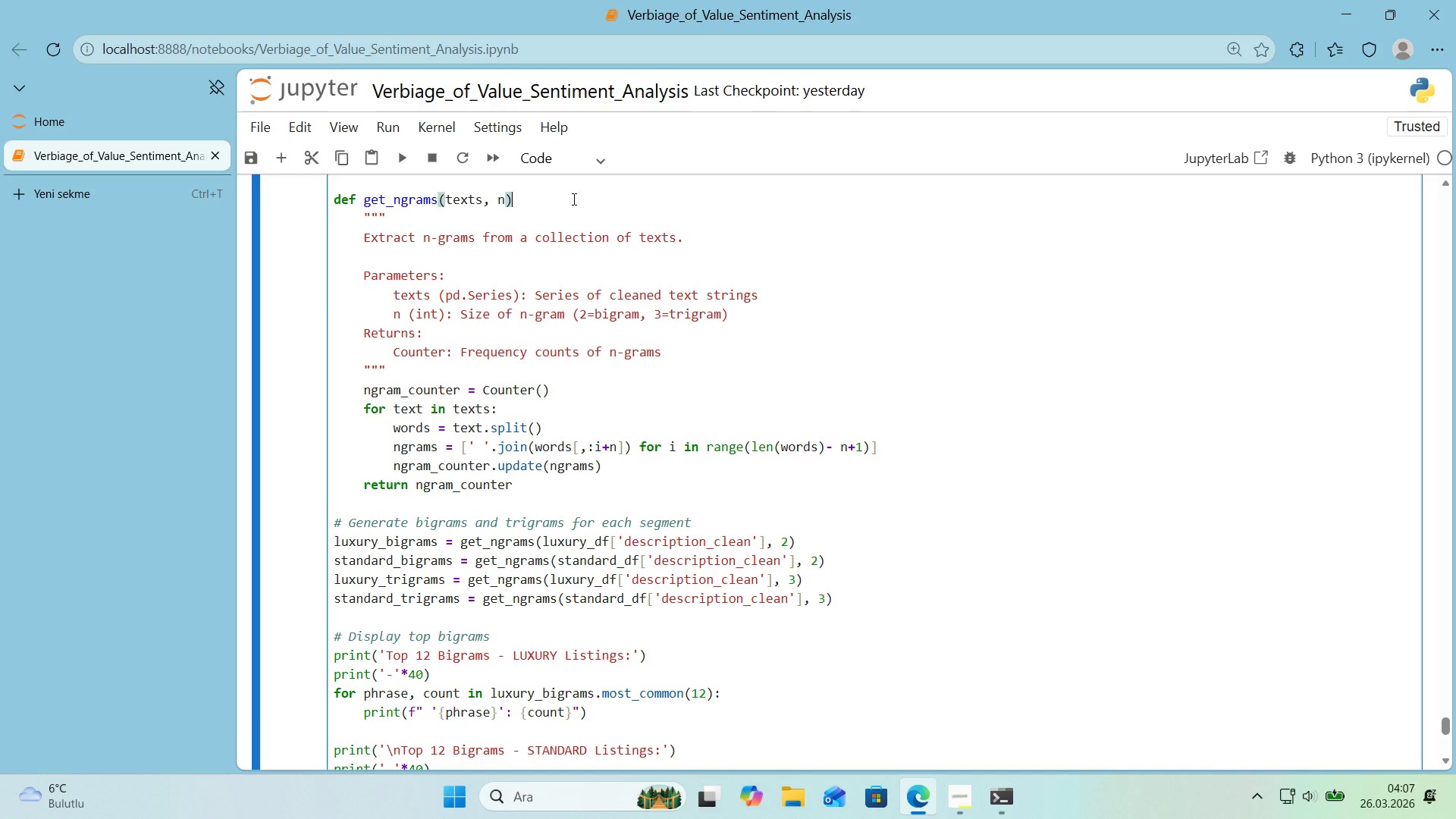 
key(Shift+ShiftRight)
 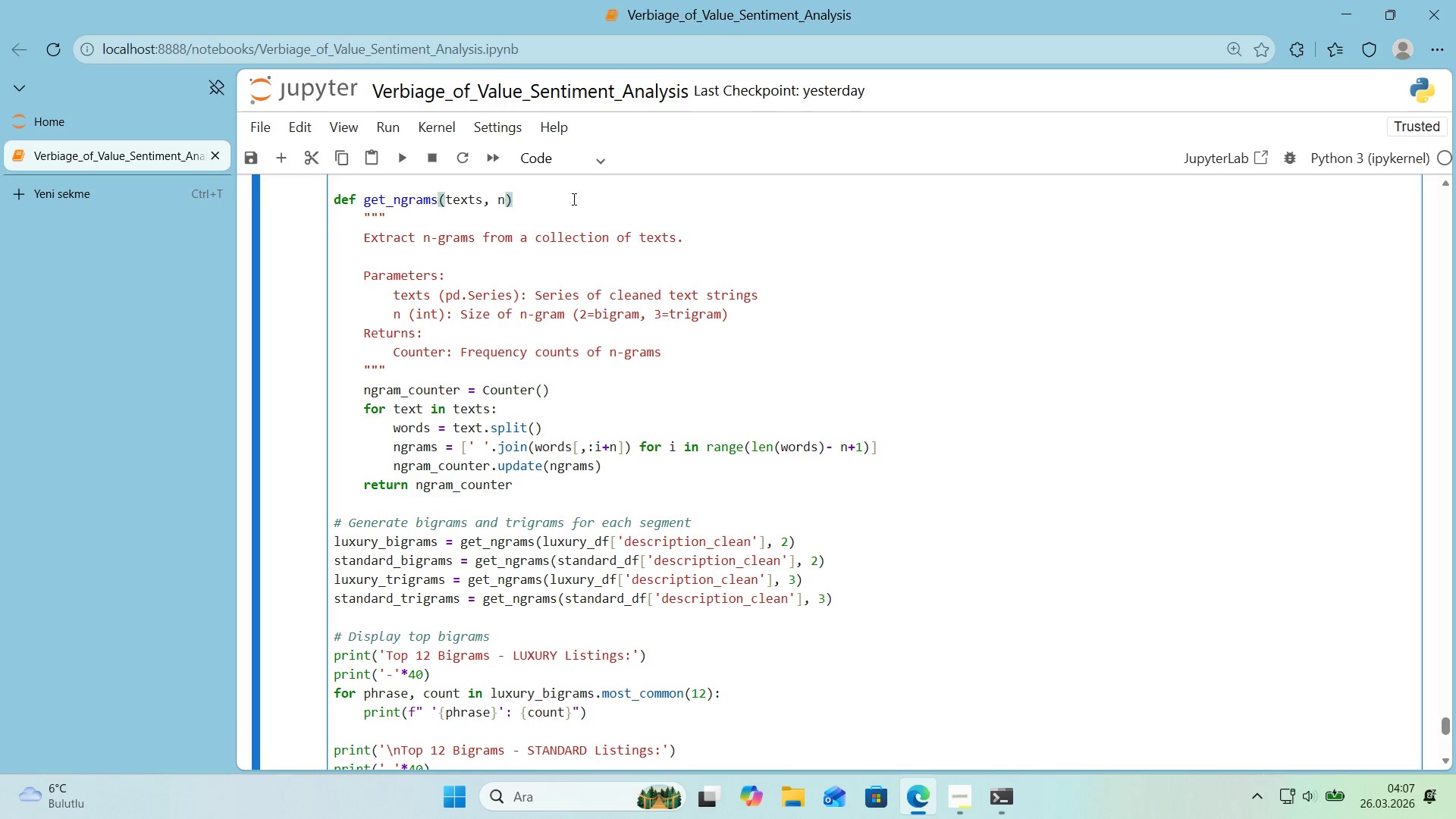 
key(Shift+Period)
 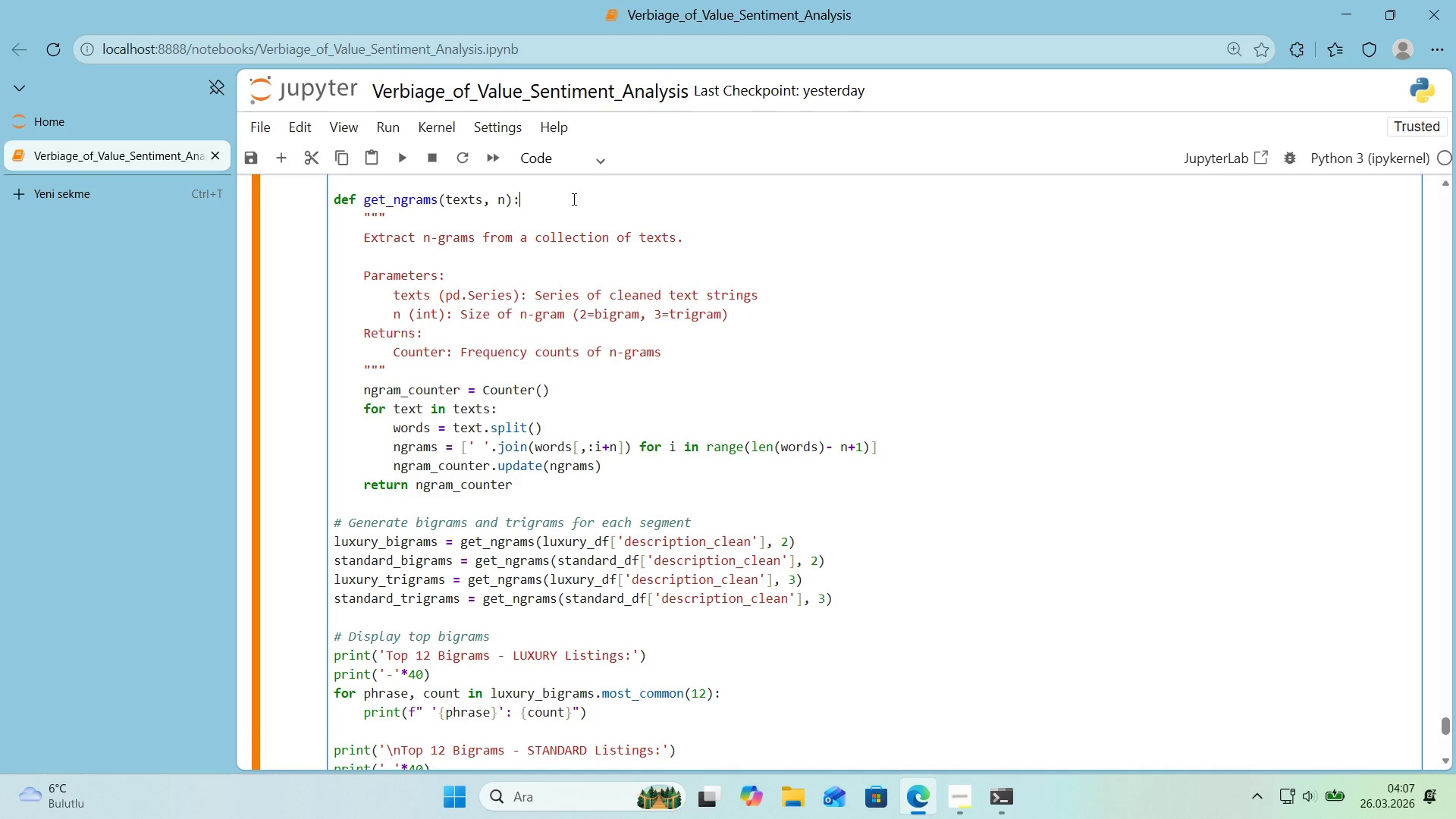 
key(Shift+Enter)
 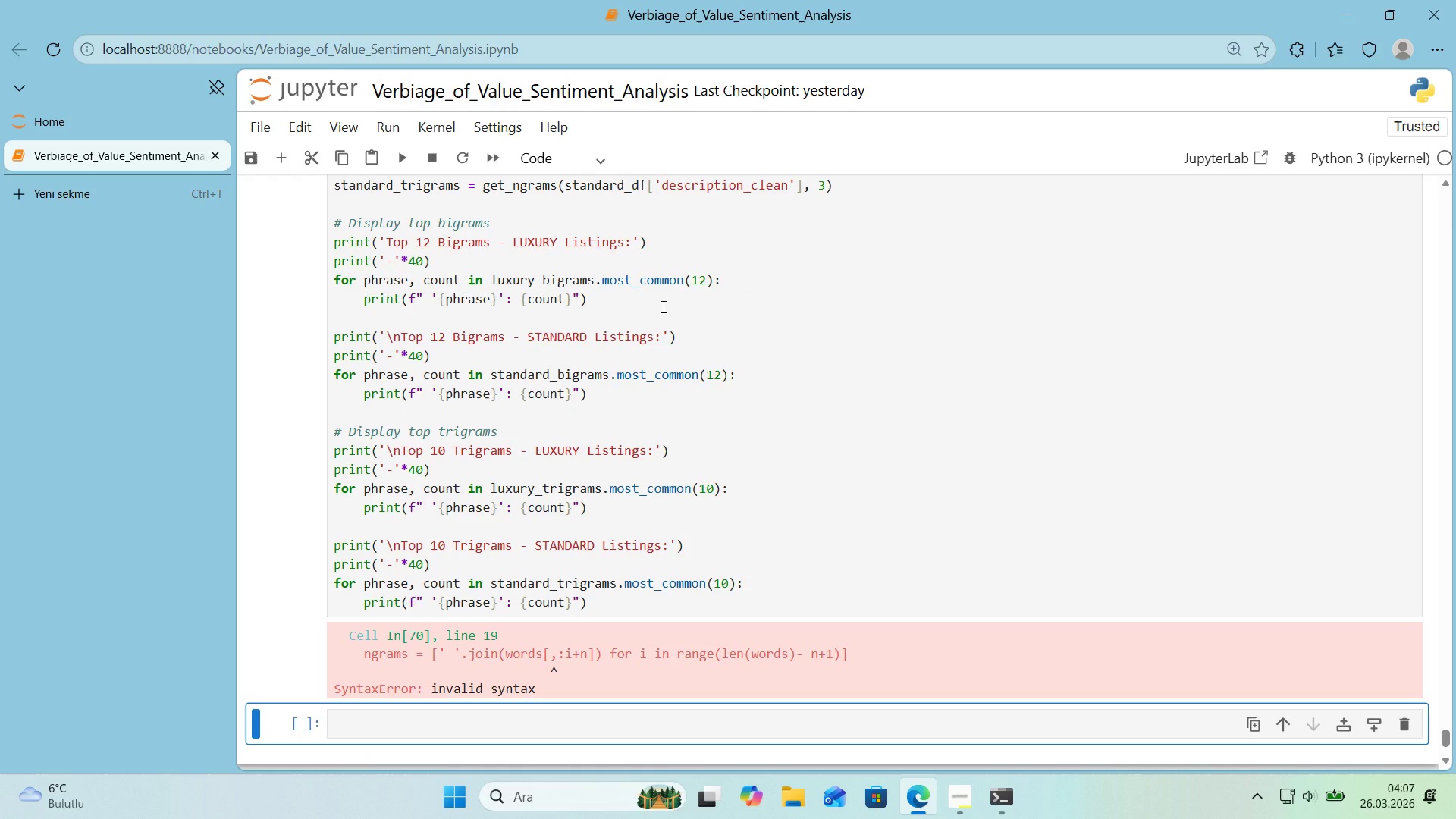 
wait(8.25)
 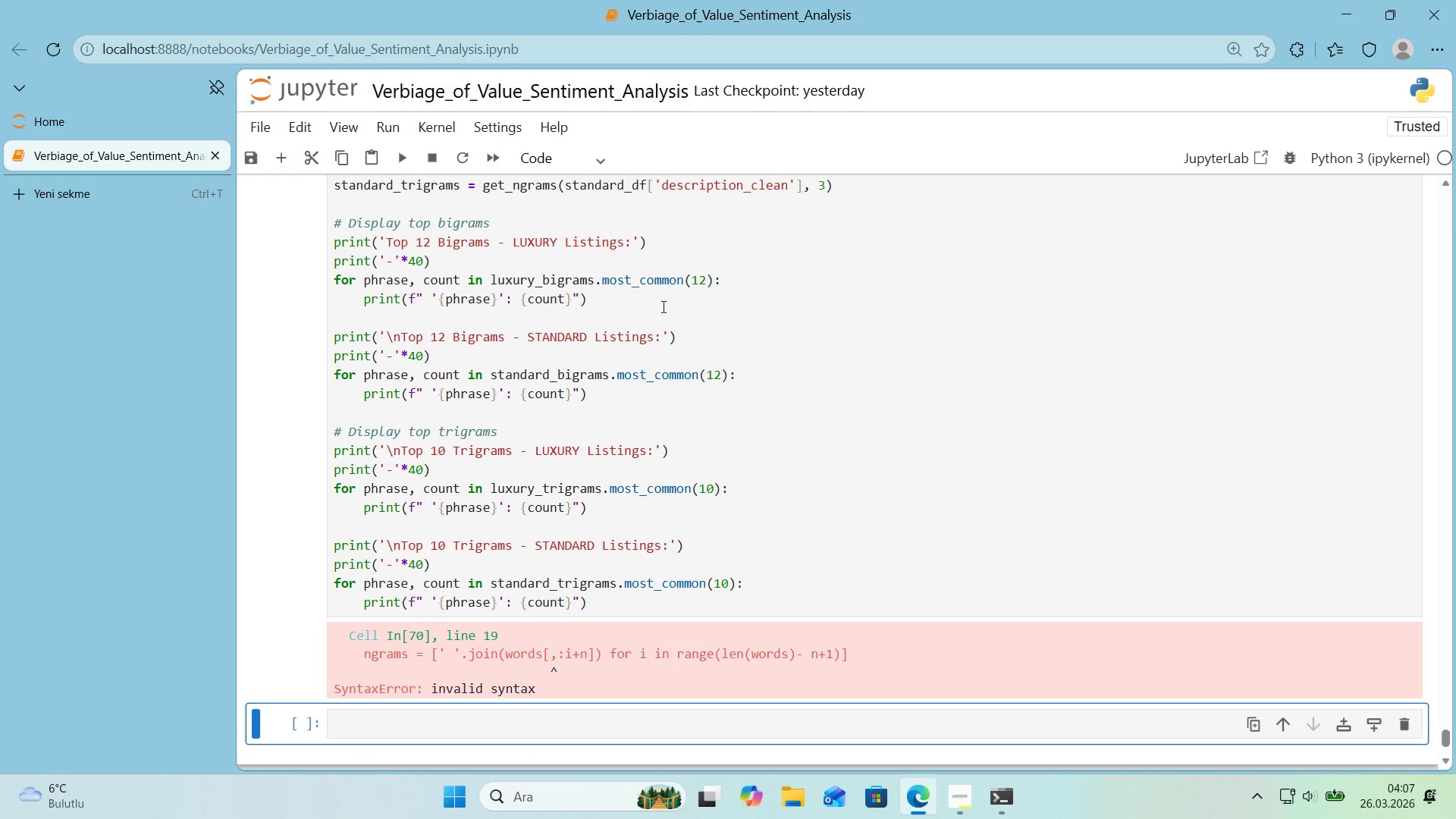 
scroll: coordinate [662, 306], scroll_direction: up, amount: 2.0
 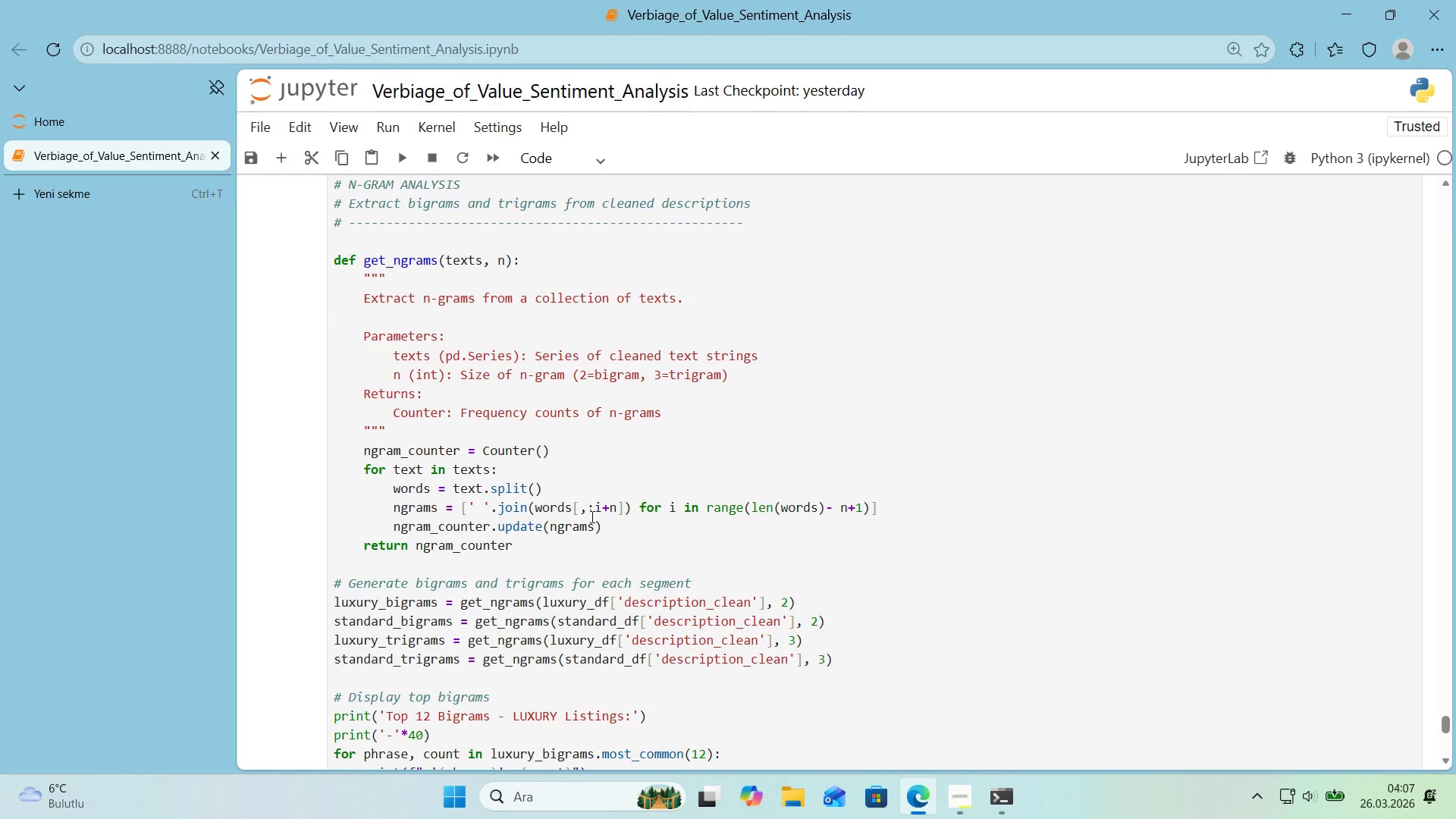 
left_click([584, 510])
 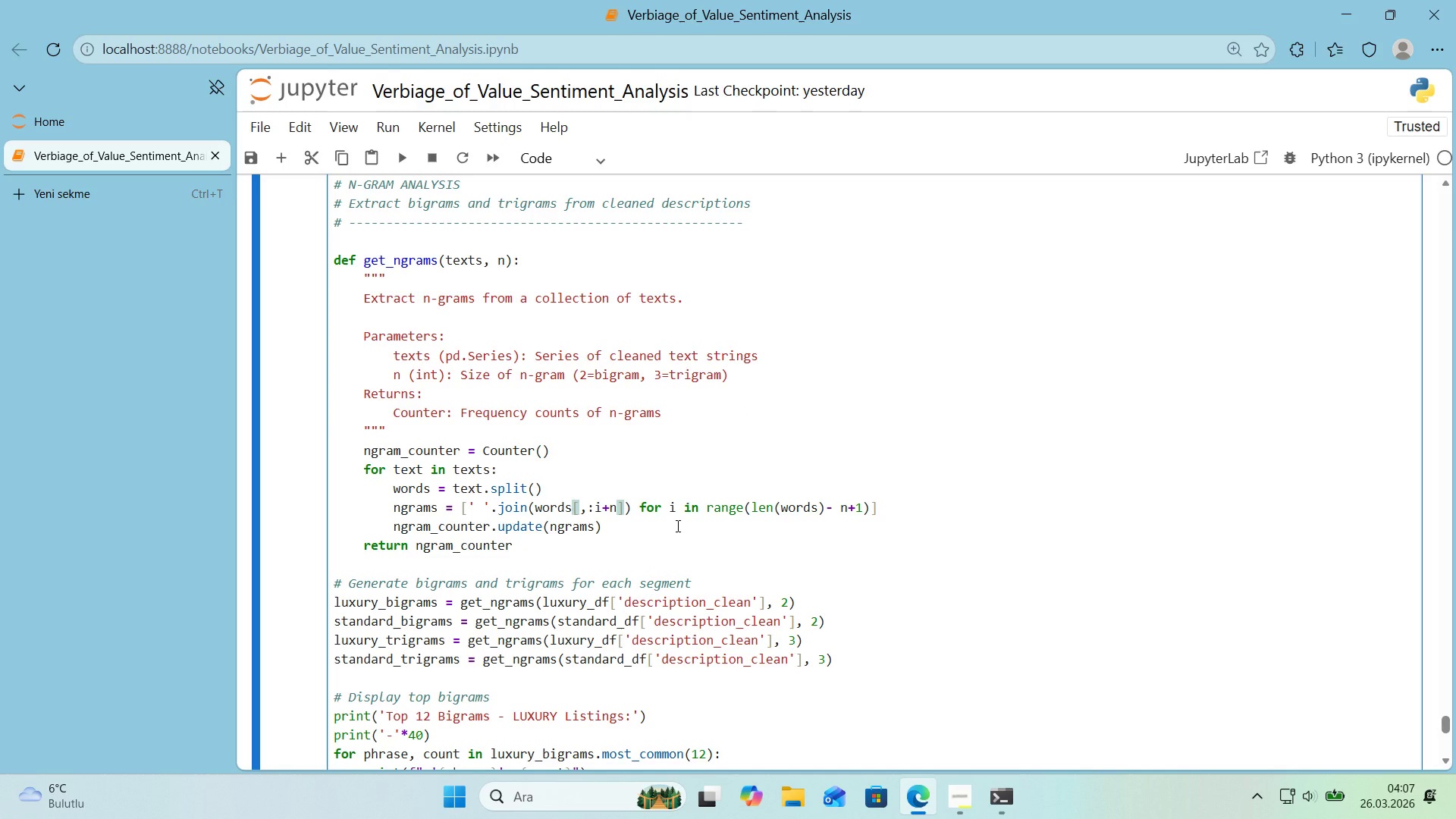 
key(Delete)
 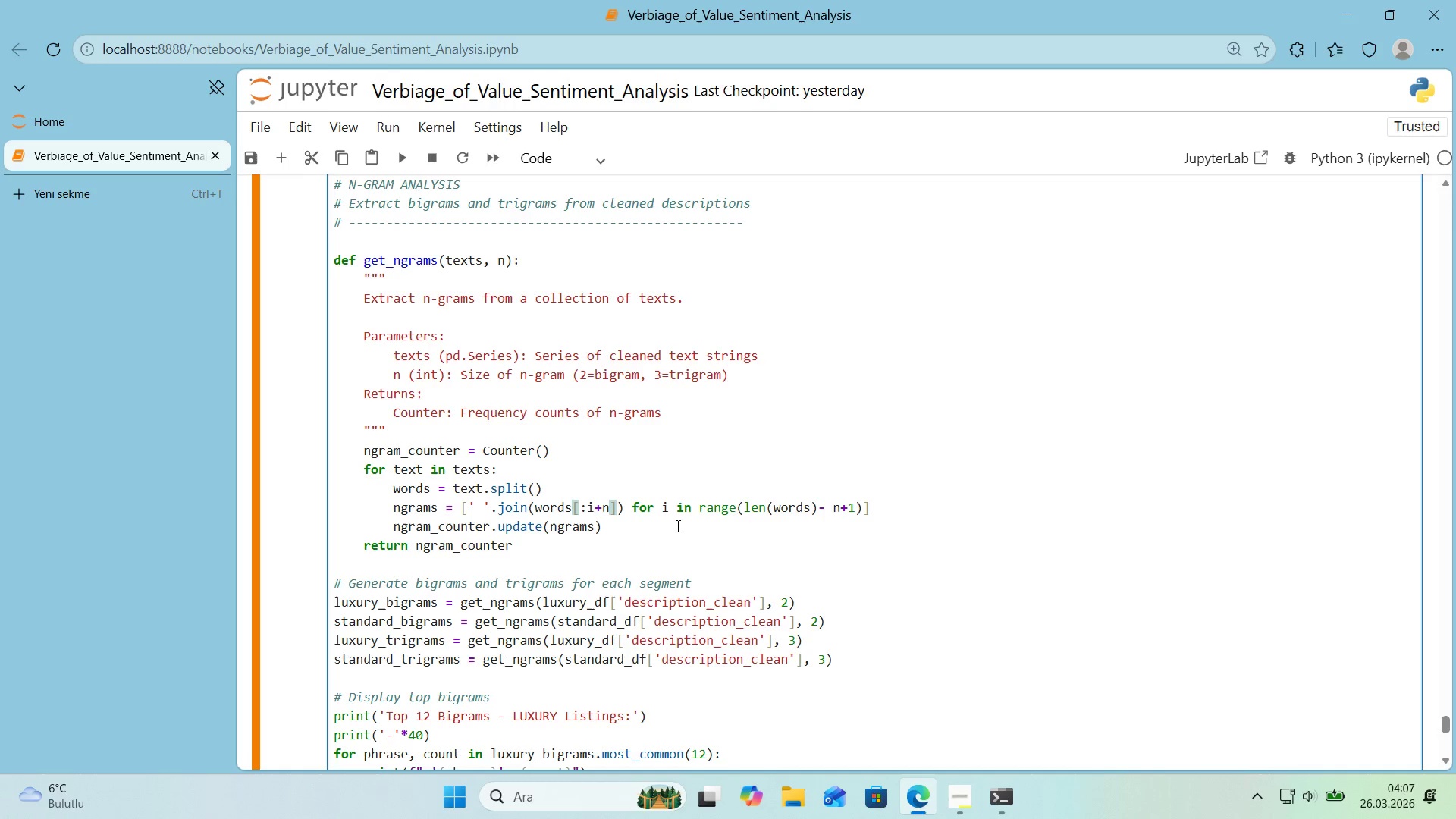 
key(Quote)
 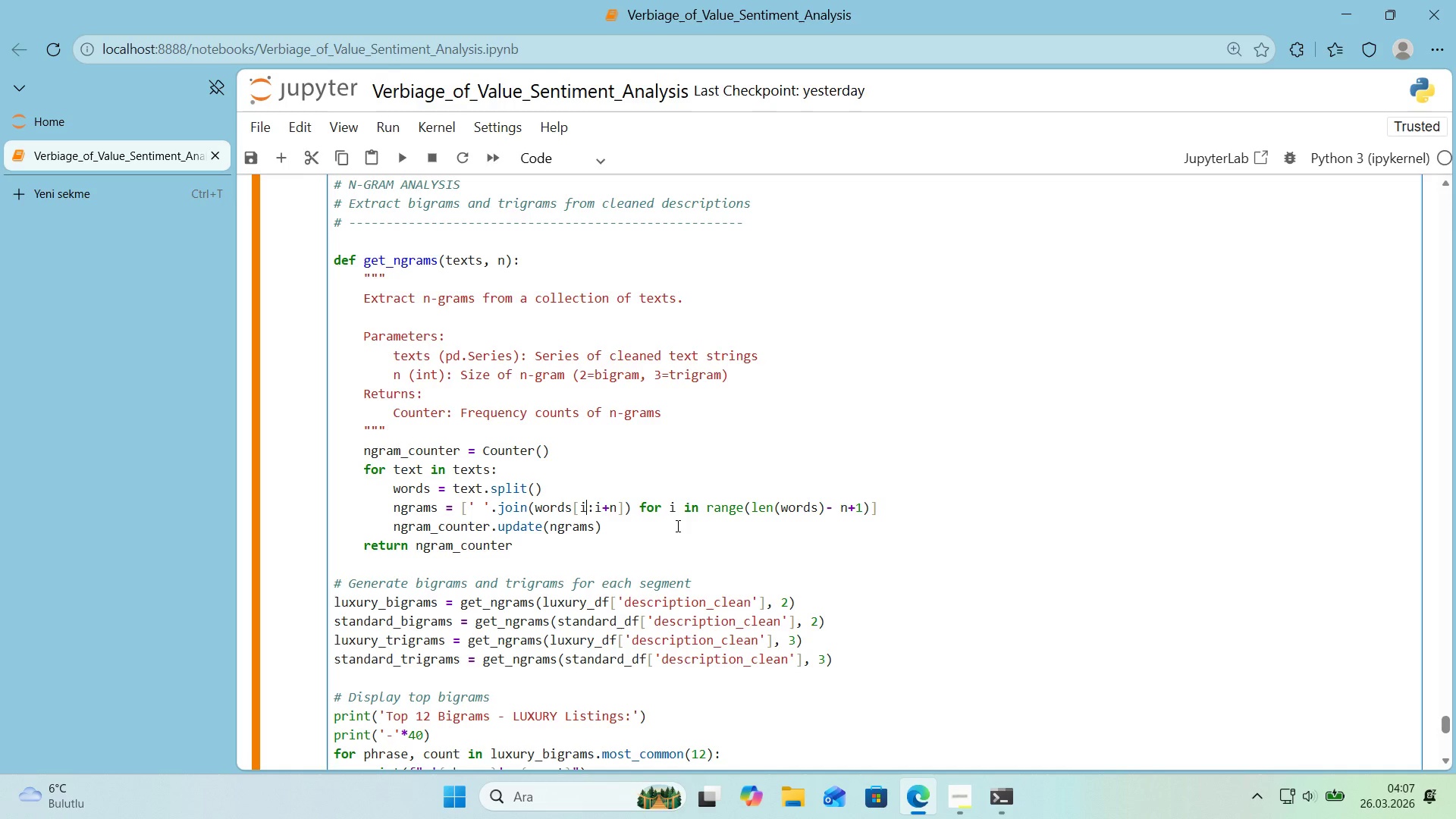 
key(Shift+Enter)
 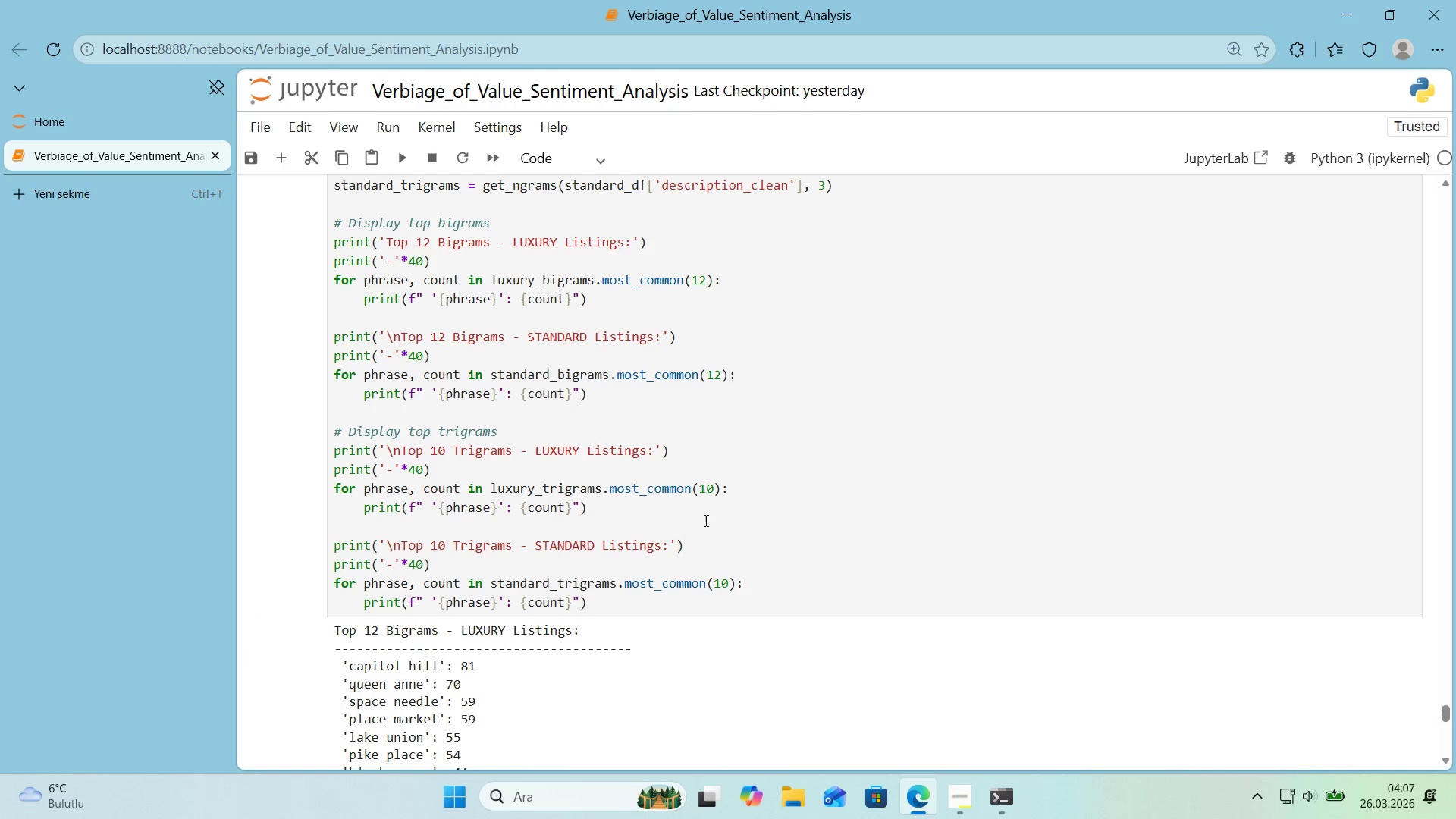 
scroll: coordinate [761, 474], scroll_direction: down, amount: 8.0
 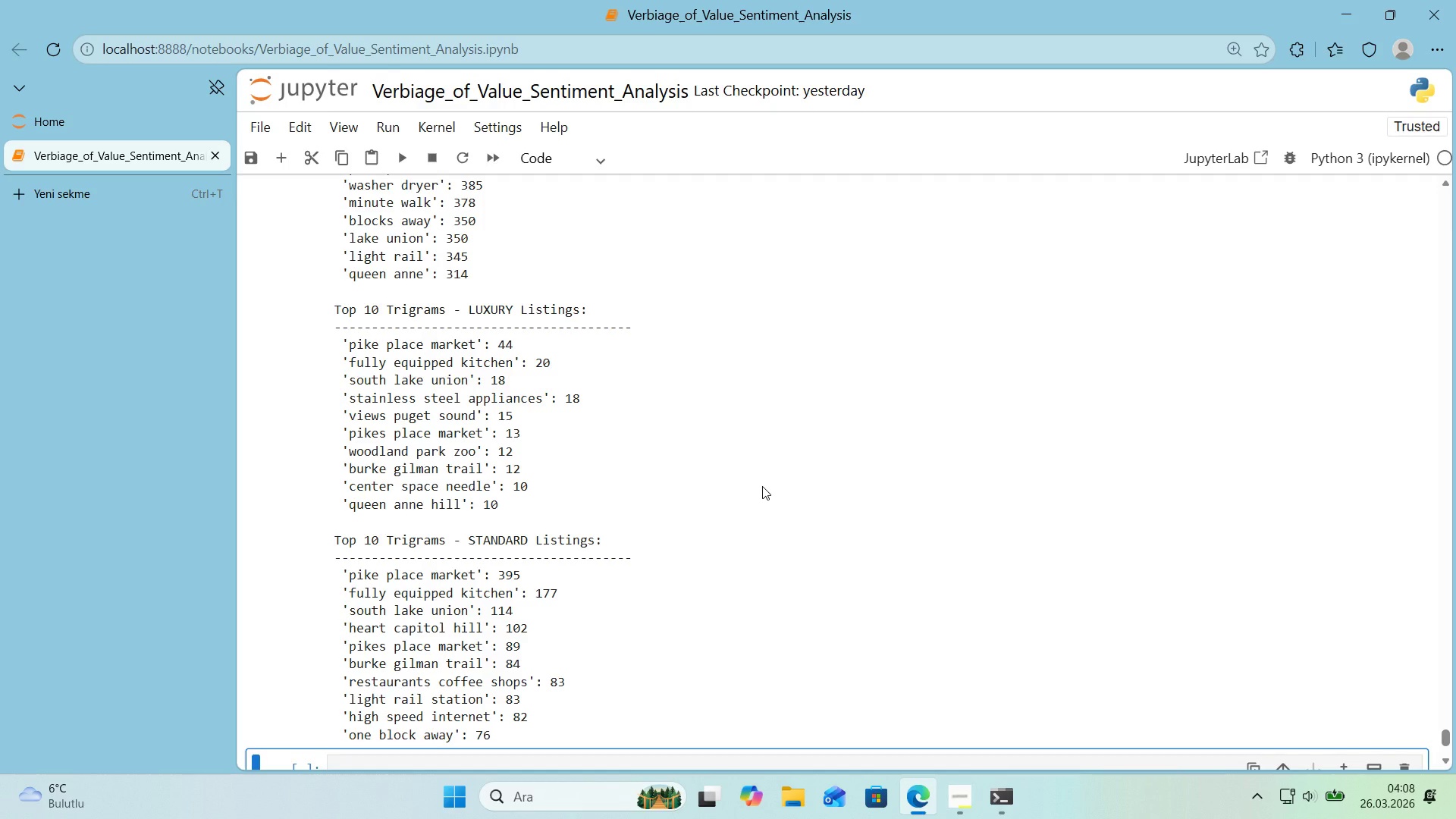 
wait(16.88)
 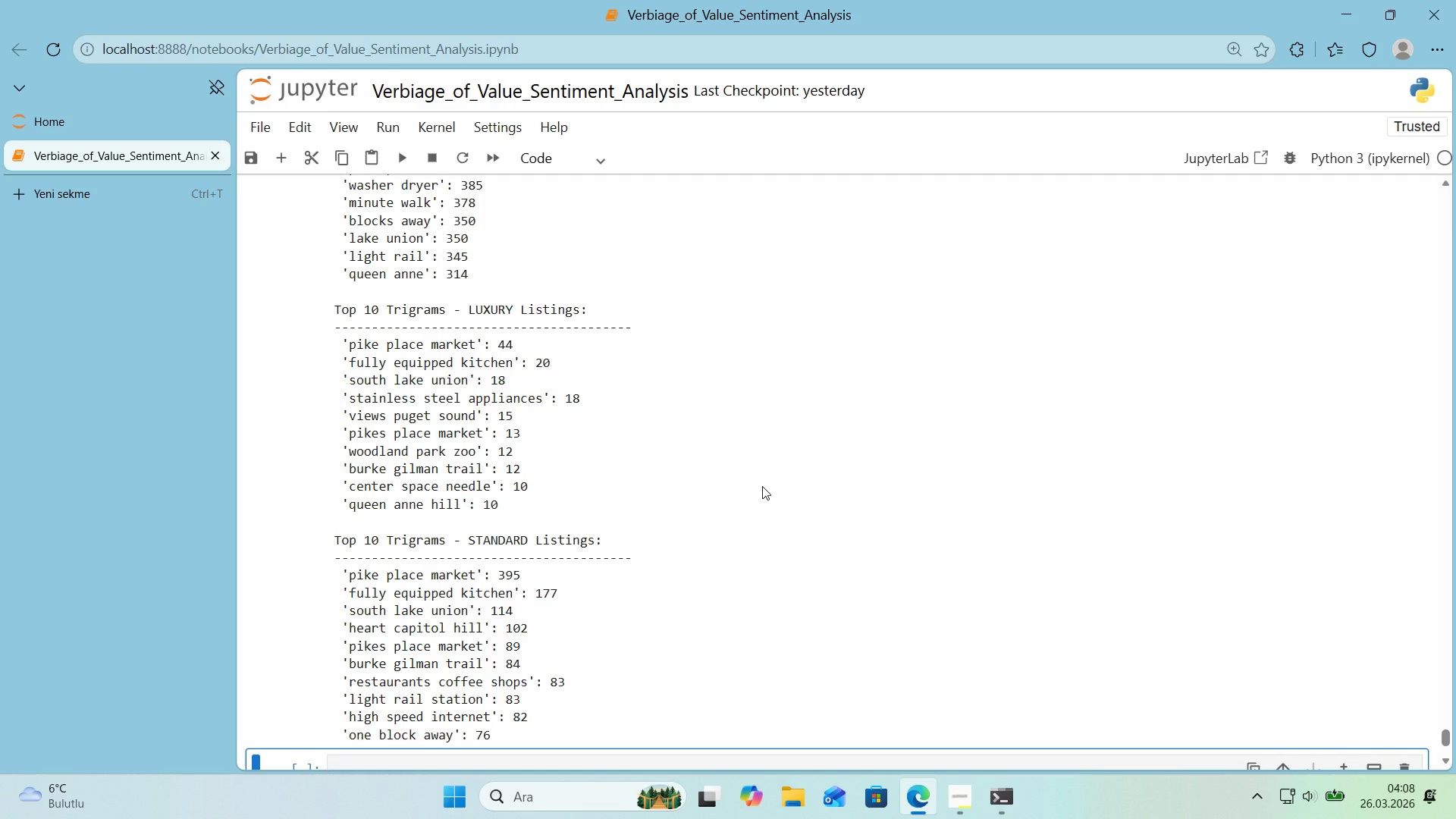 
scroll: coordinate [761, 487], scroll_direction: up, amount: 5.0
 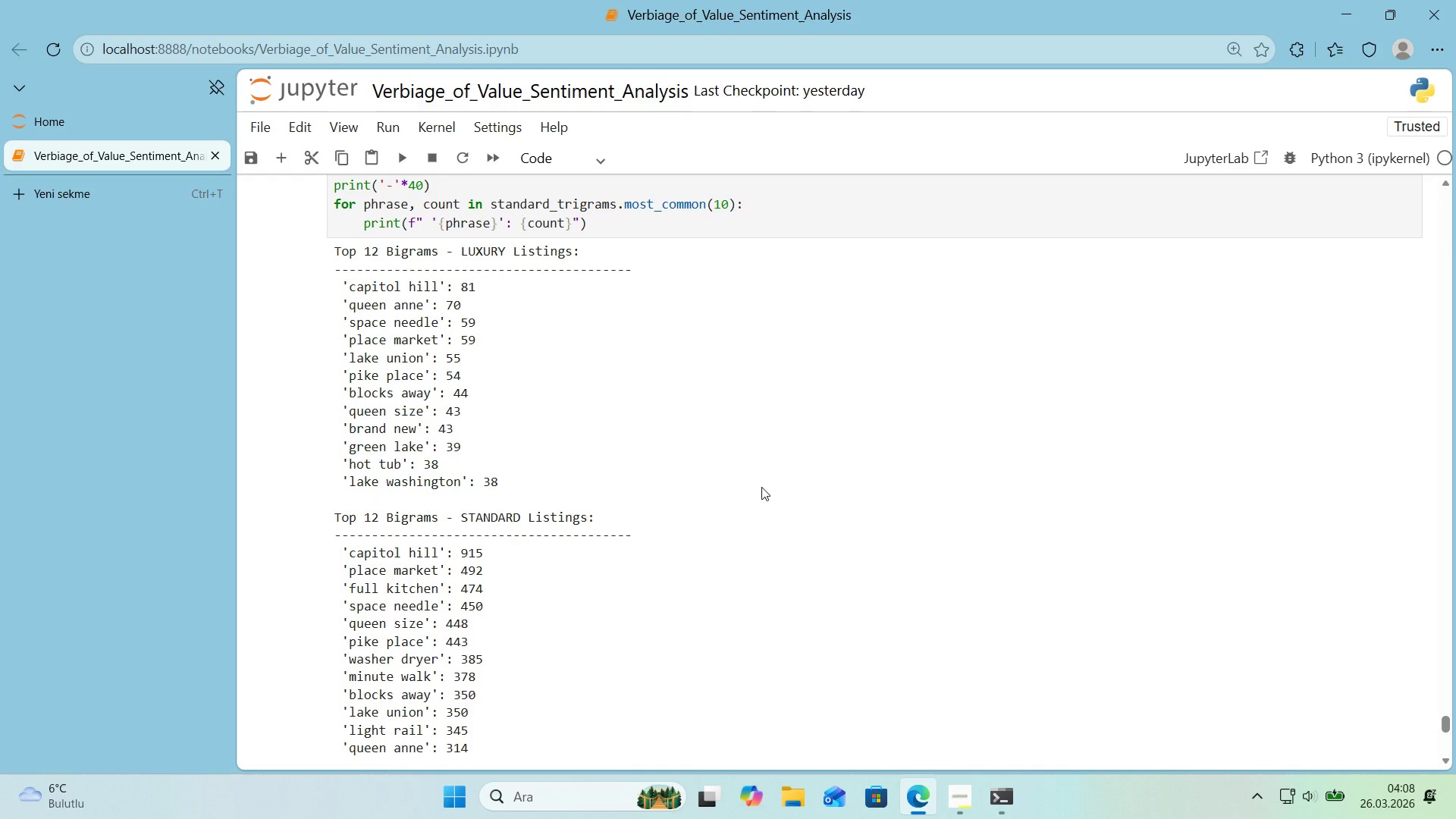 
scroll: coordinate [761, 487], scroll_direction: down, amount: 1.0
 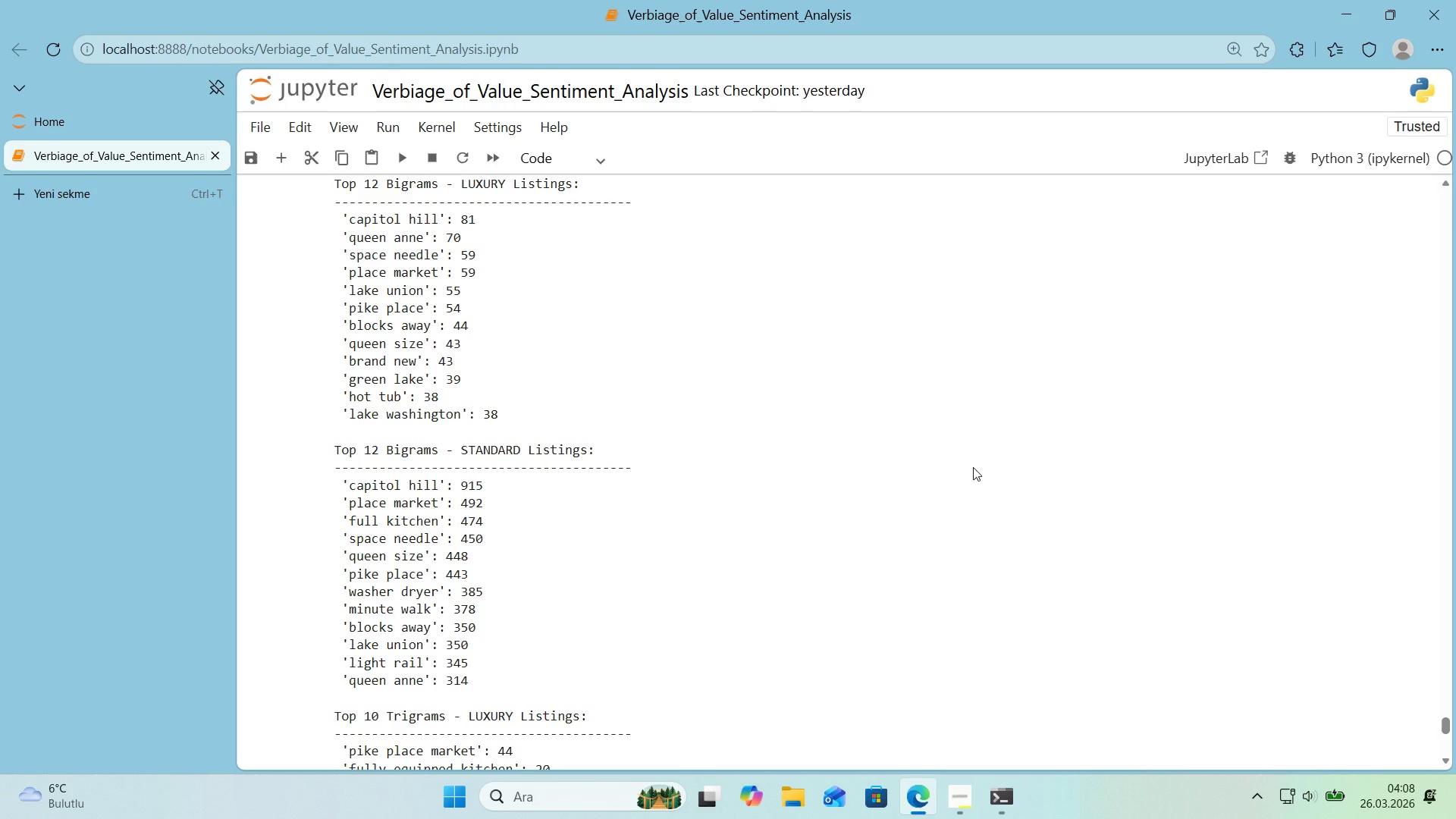 
wait(12.5)
 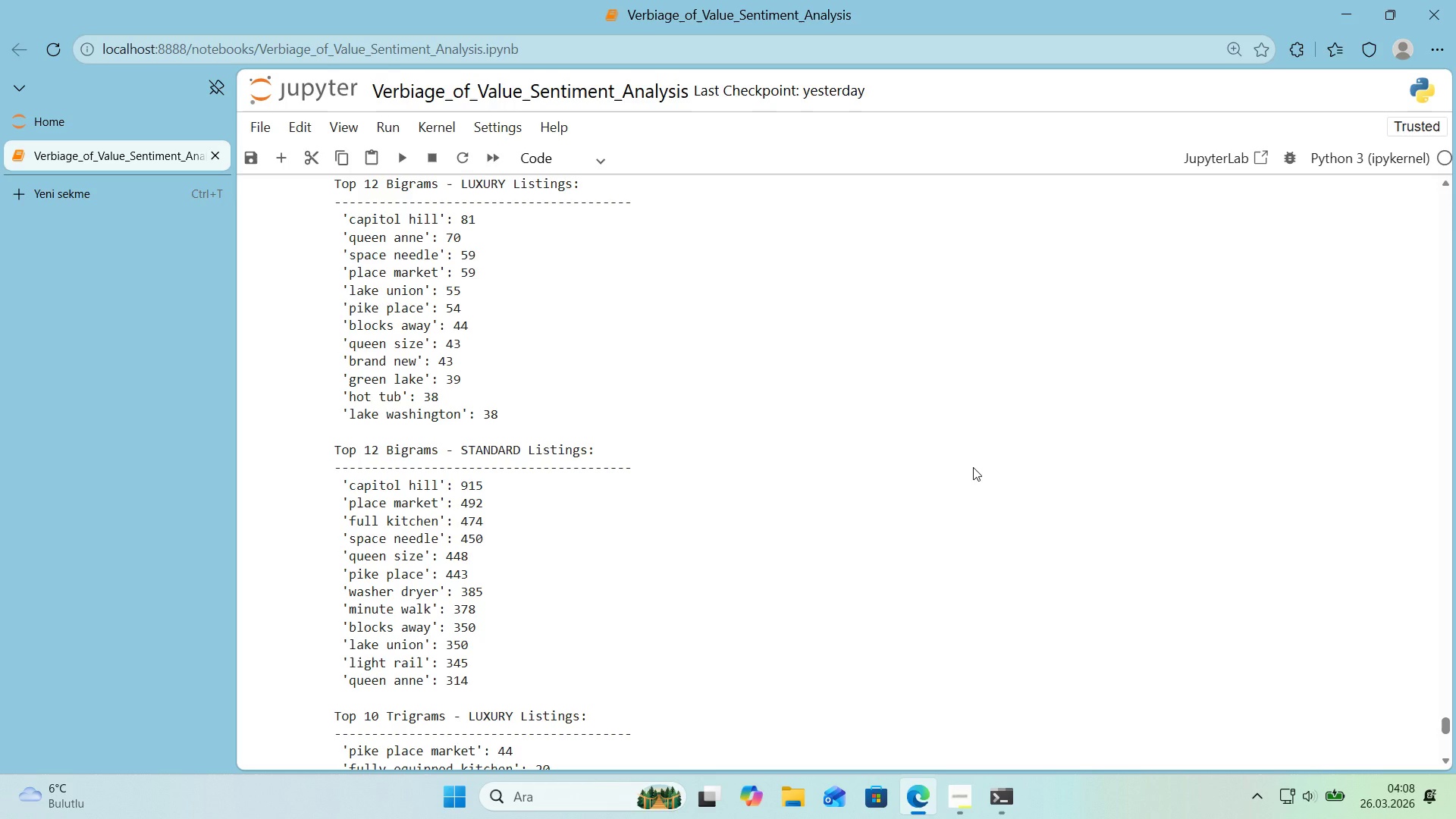 
scroll: coordinate [1009, 462], scroll_direction: up, amount: 1.0
 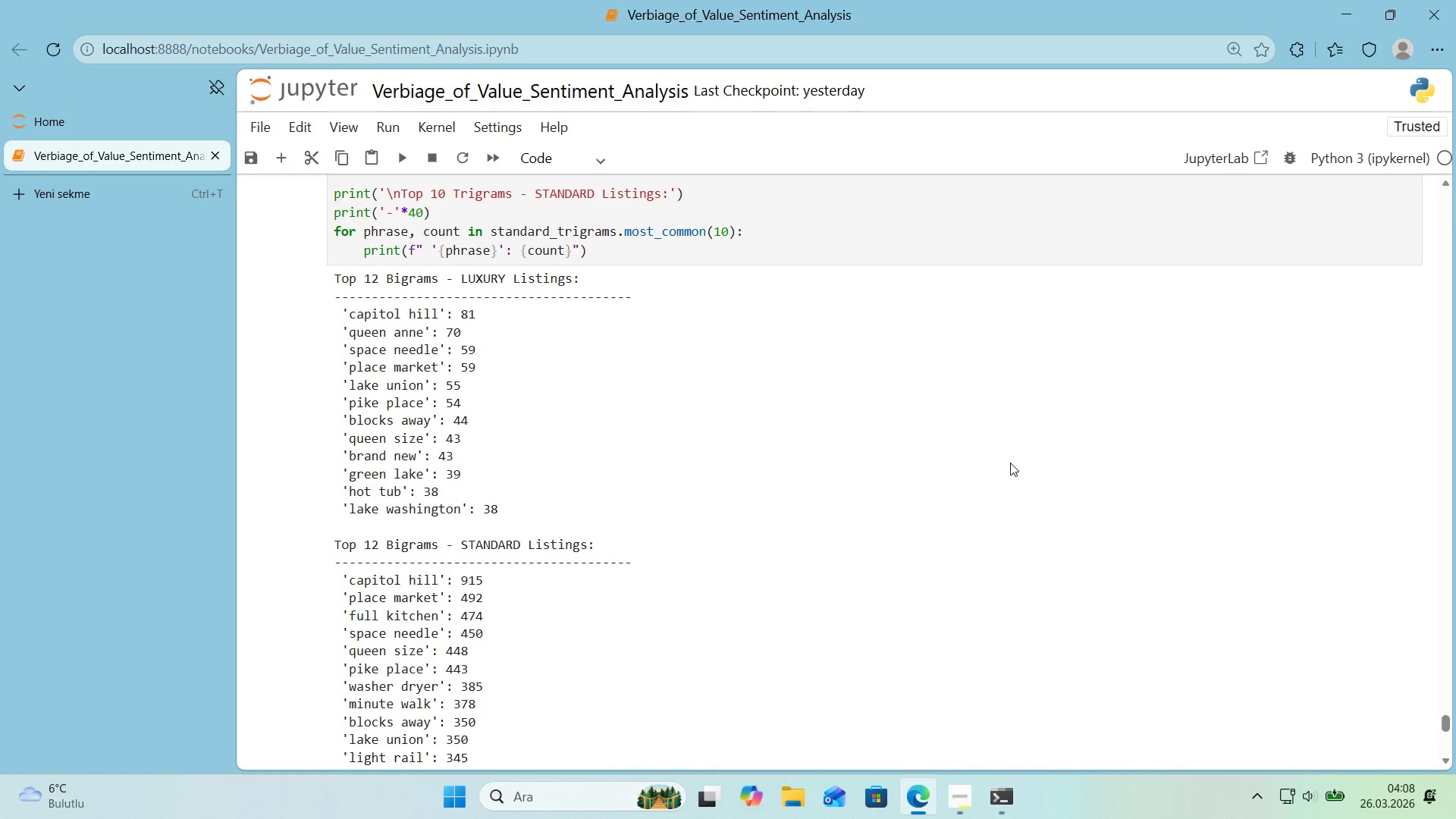 
wait(7.38)
 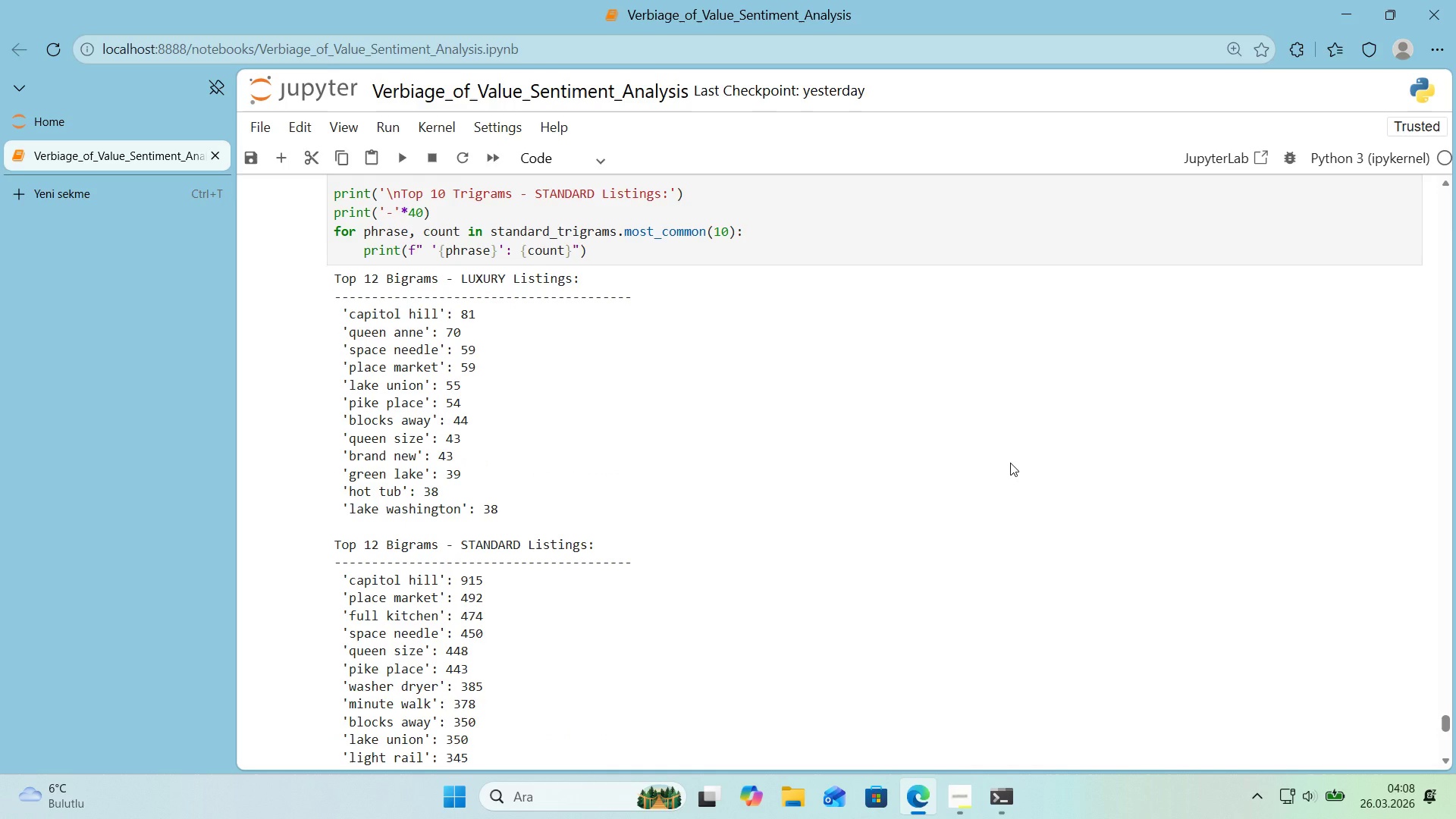 
scroll: coordinate [1015, 469], scroll_direction: down, amount: 6.0
 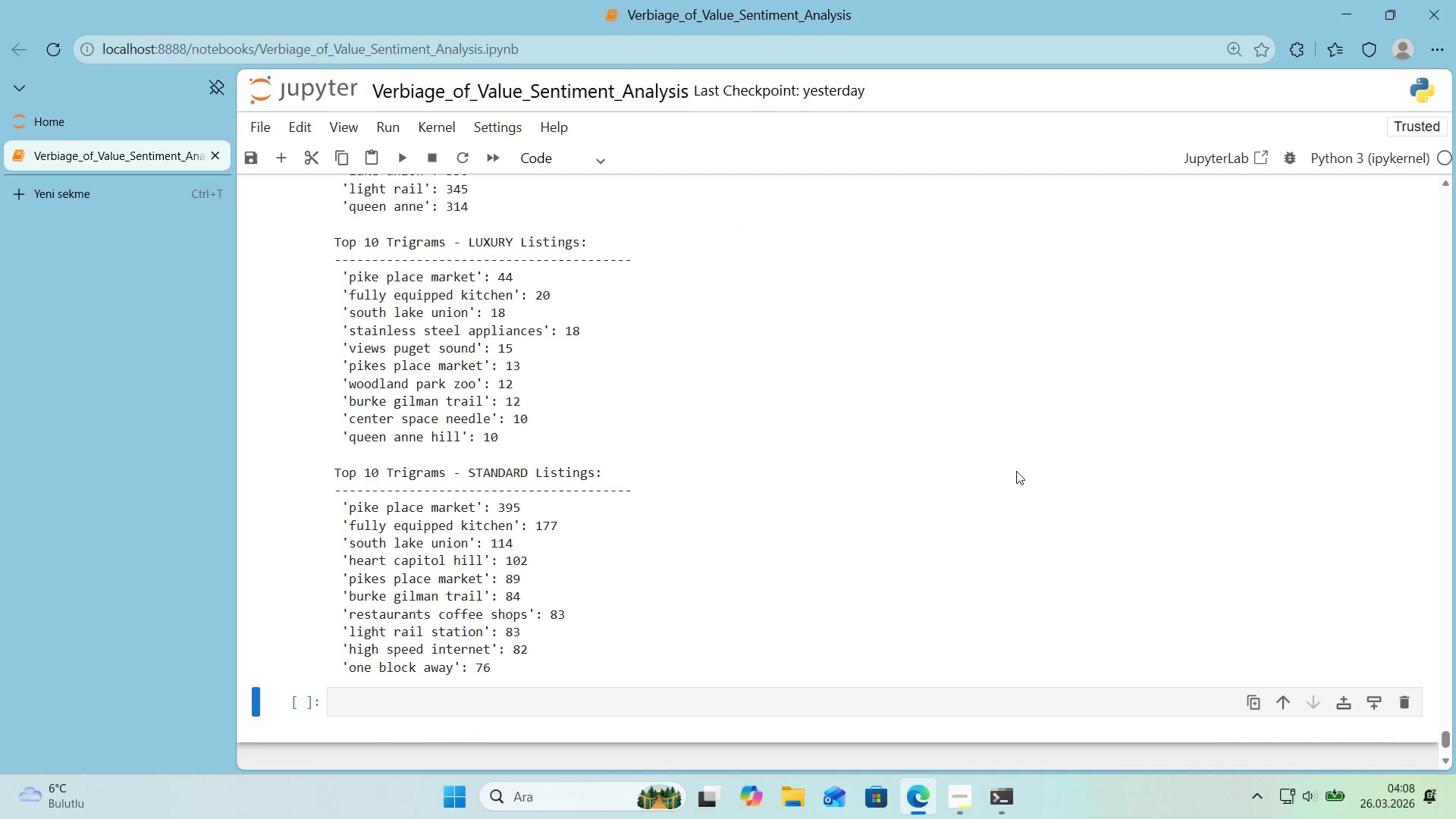 
wait(8.31)
 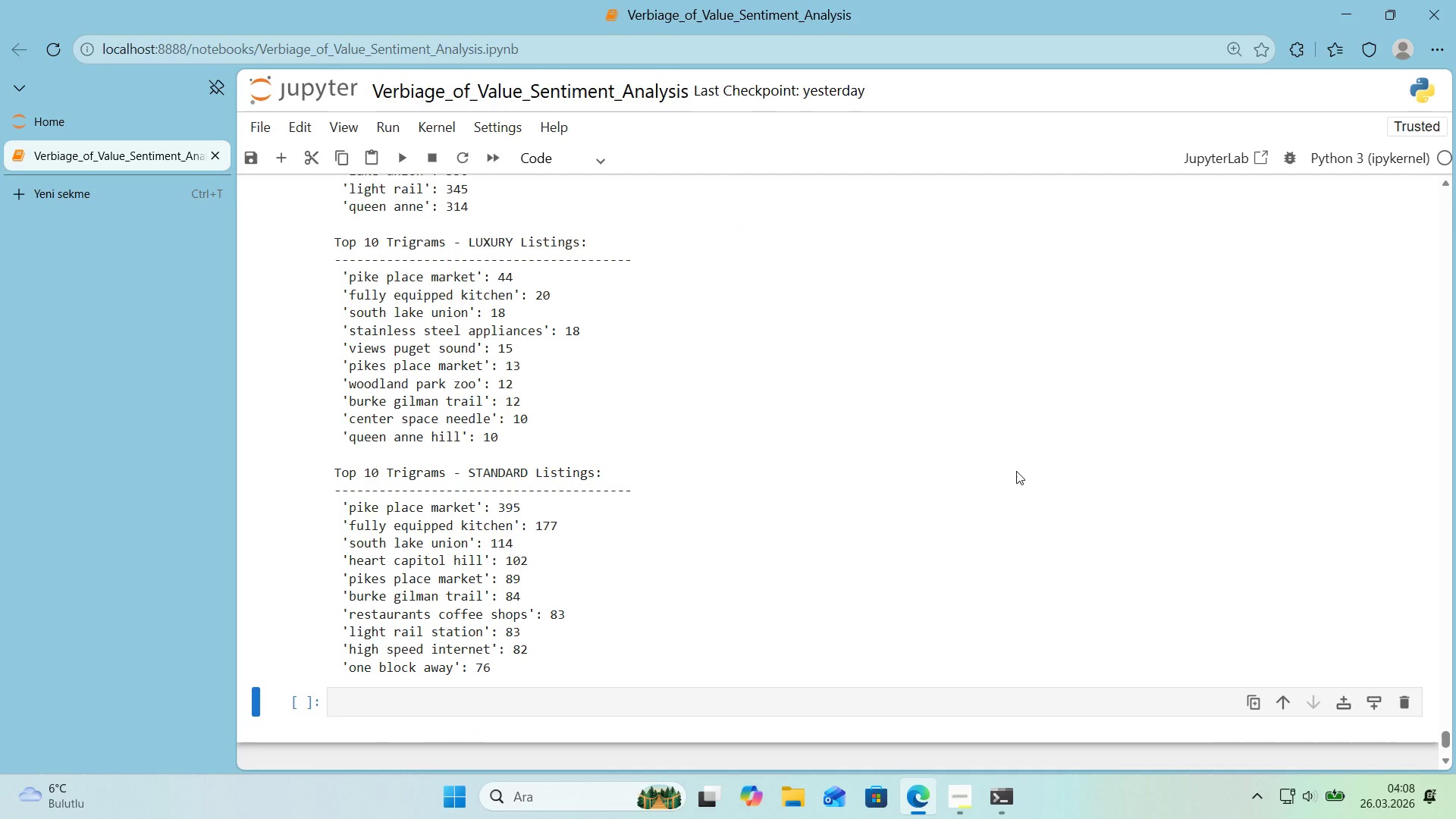 
scroll: coordinate [1025, 478], scroll_direction: up, amount: 5.0
 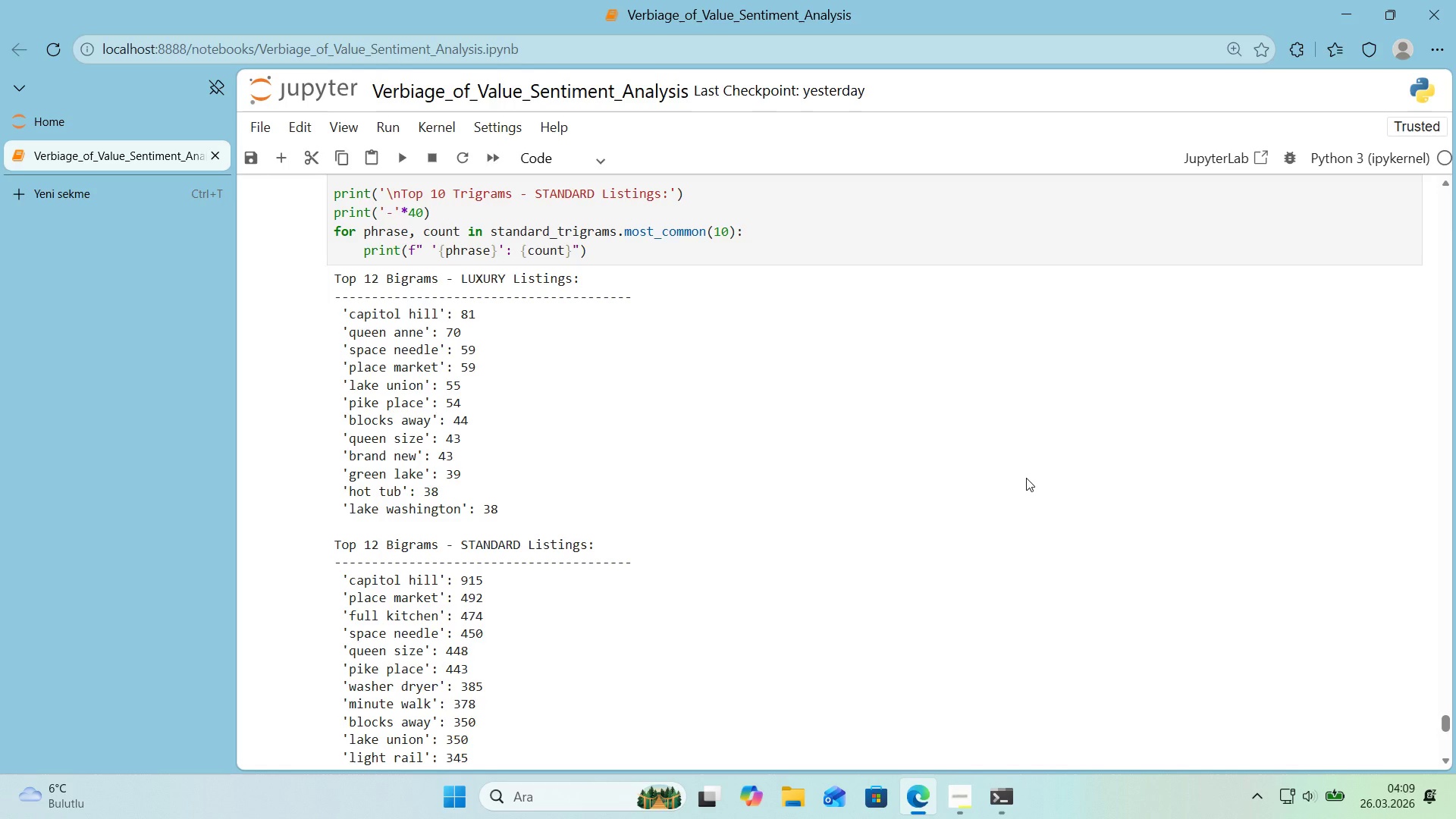 
wait(14.03)
 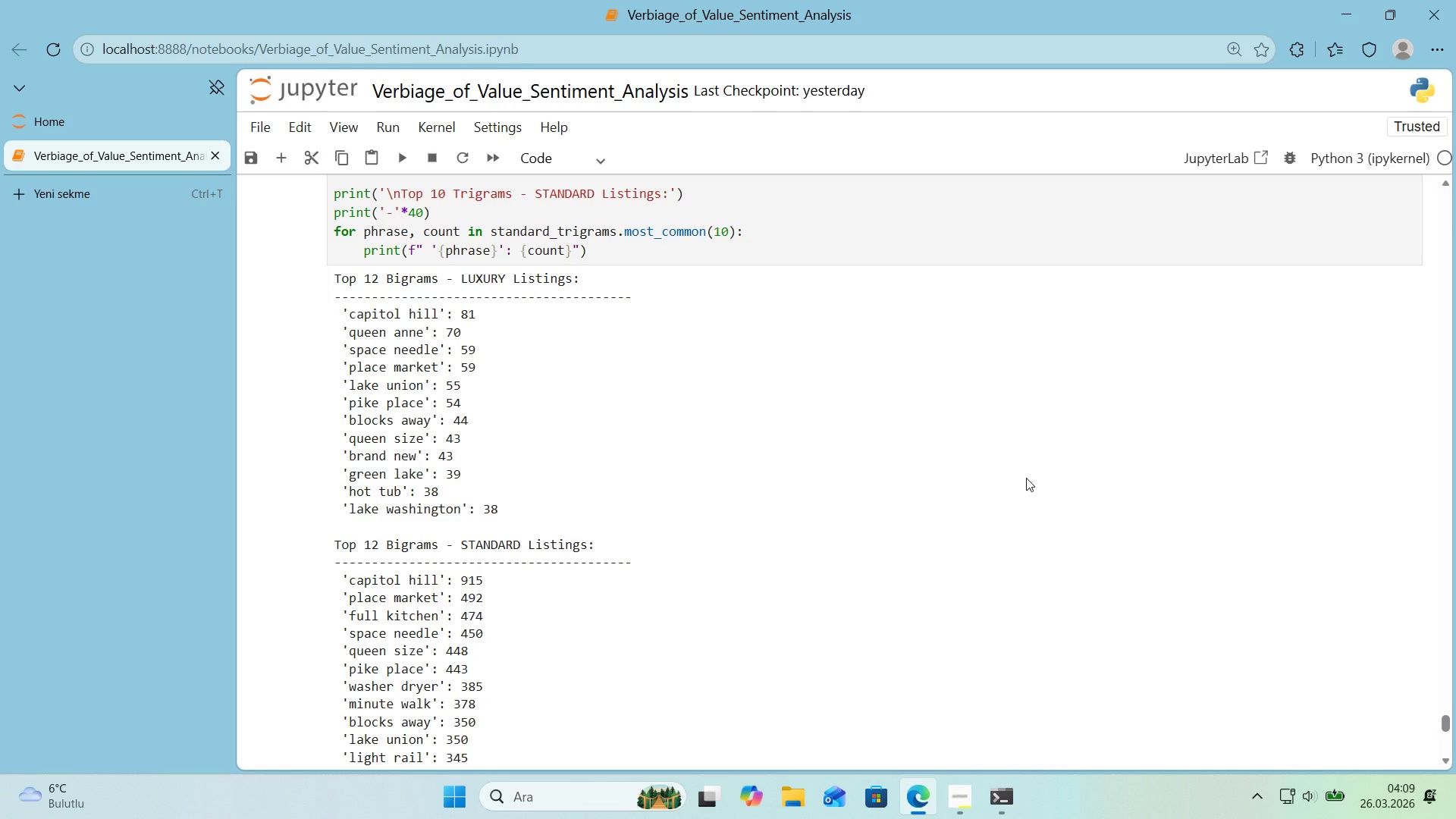 
scroll: coordinate [874, 432], scroll_direction: down, amount: 6.0
 